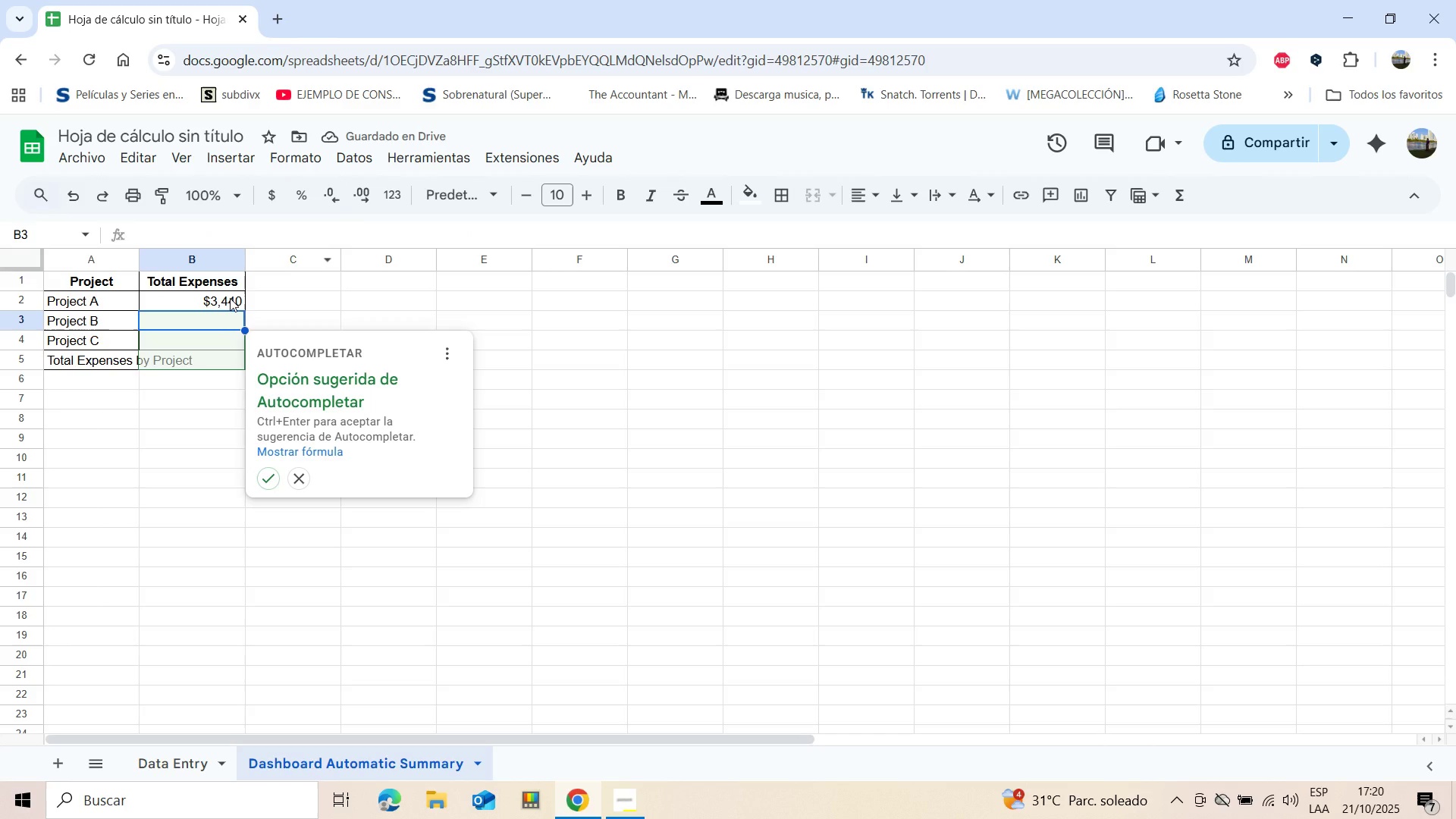 
left_click([230, 298])
 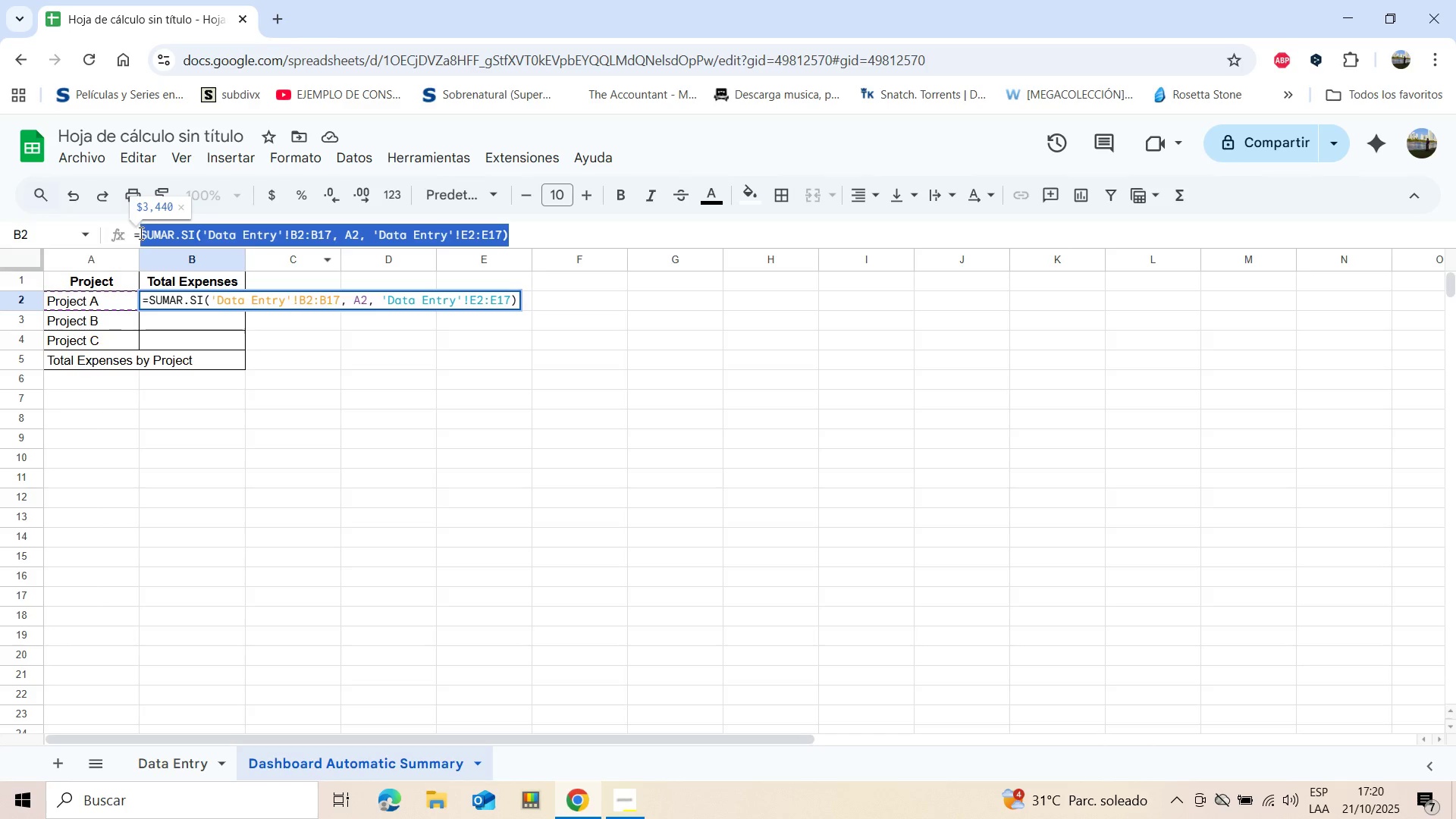 
key(Control+C)
 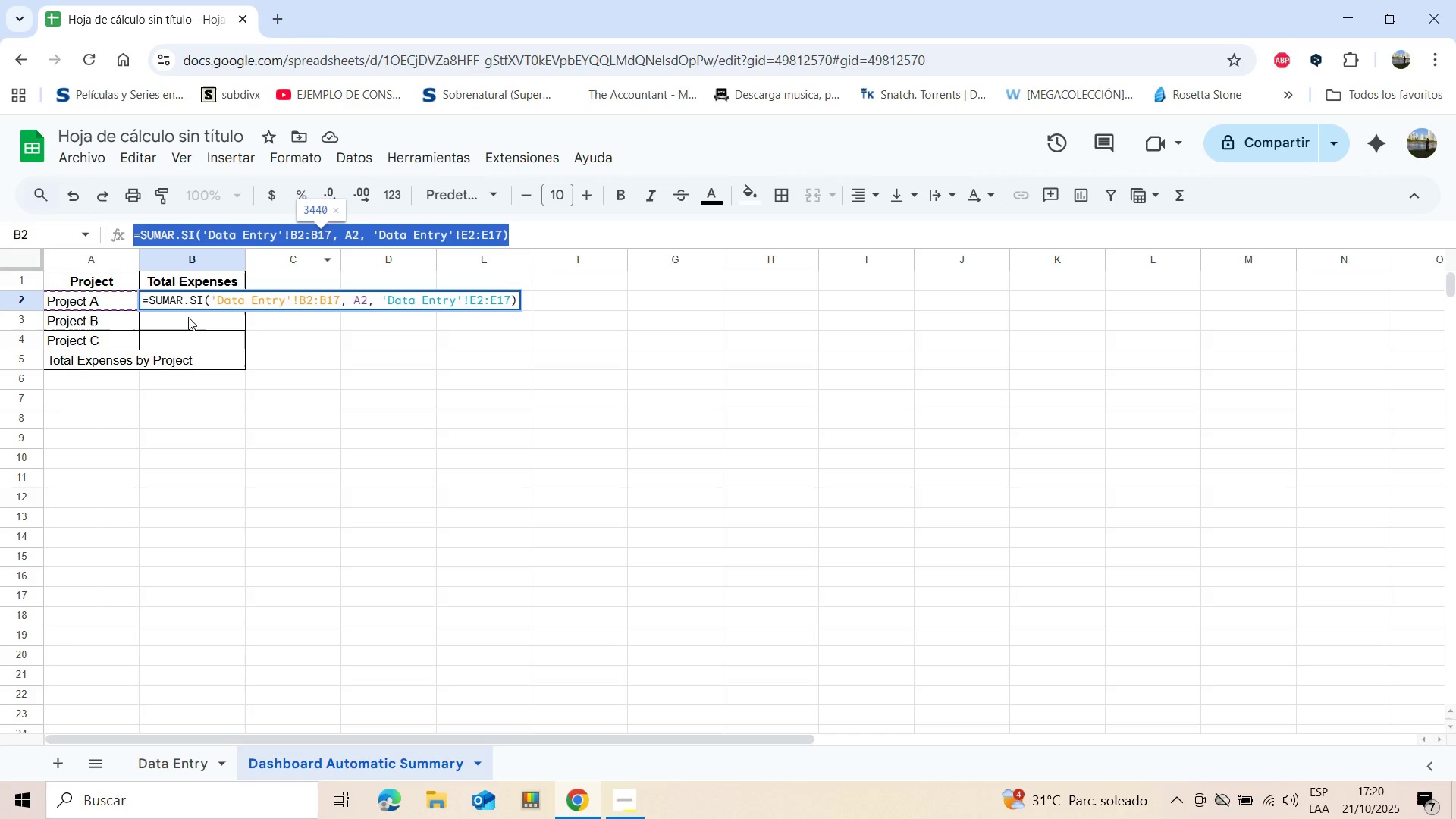 
left_click([187, 320])
 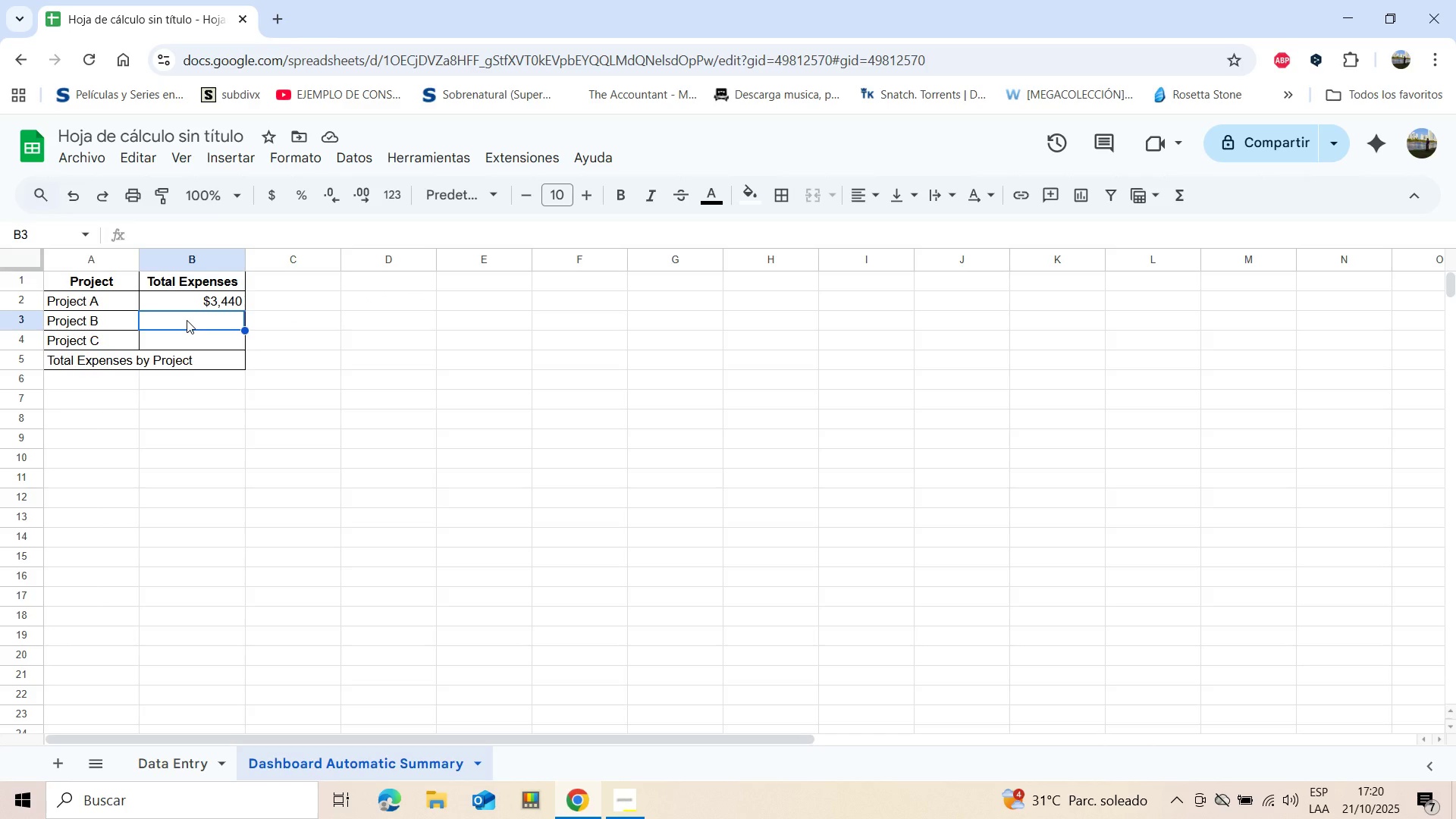 
key(Control+V)
 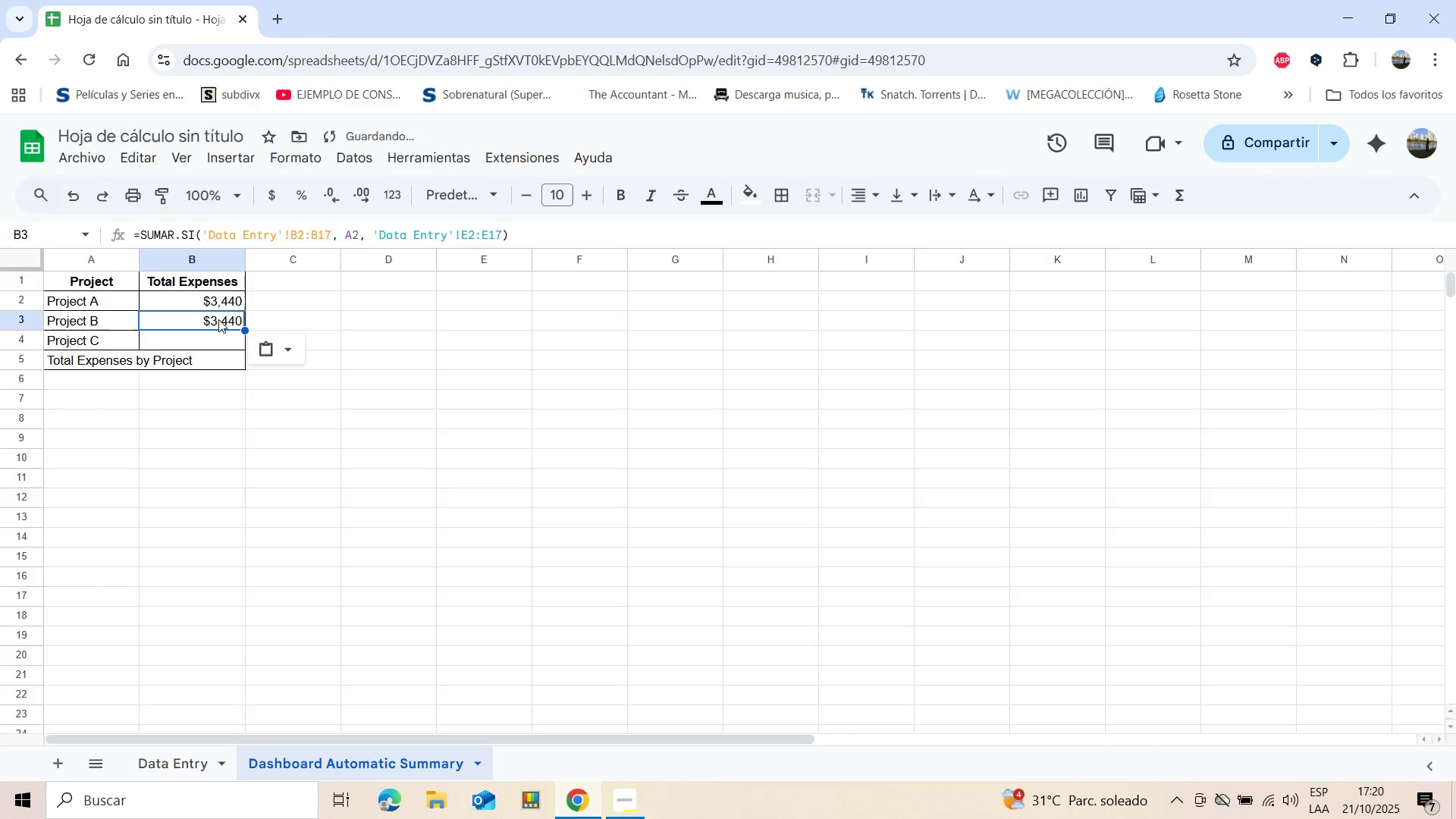 
left_click([220, 319])
 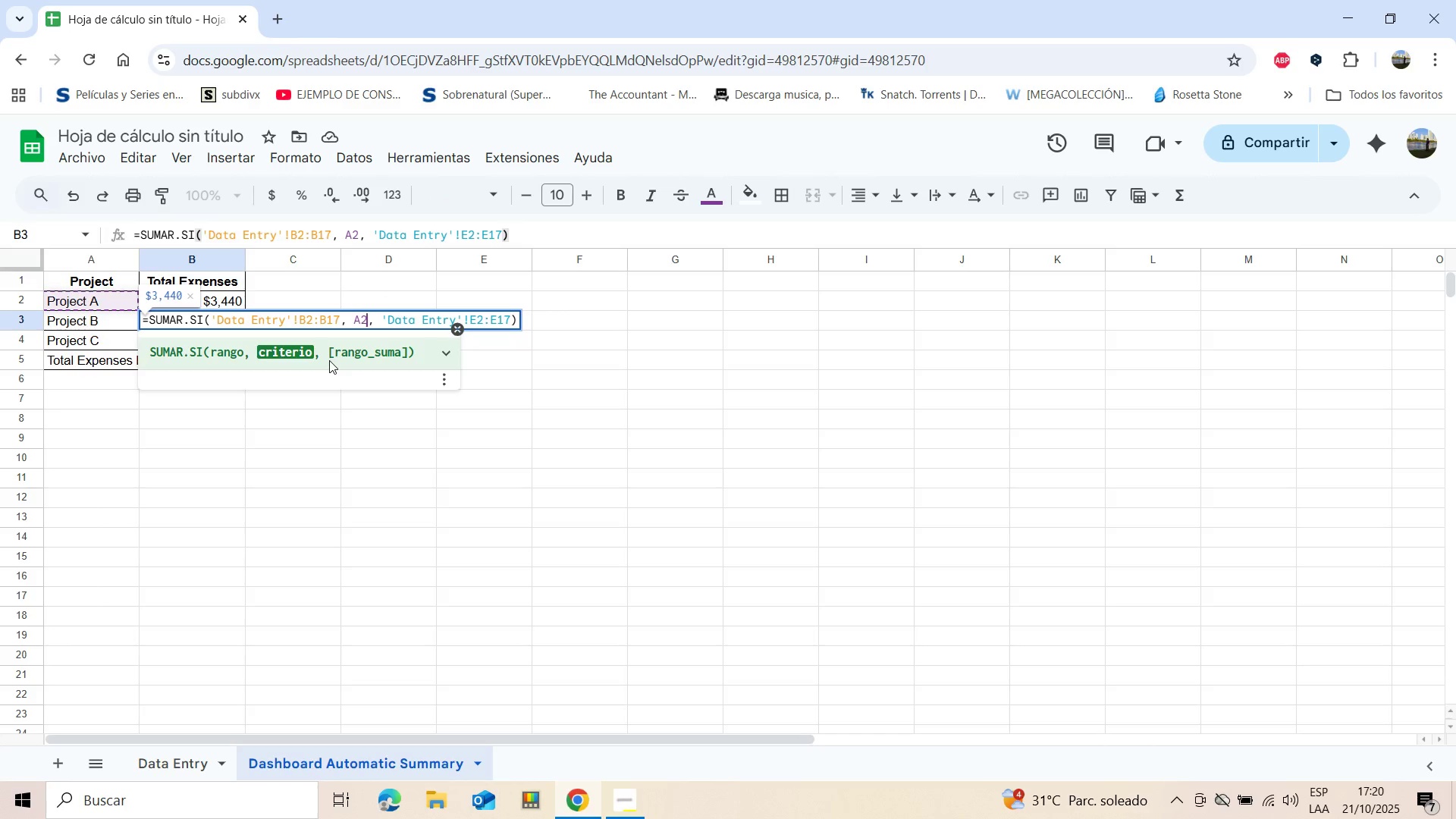 
wait(6.25)
 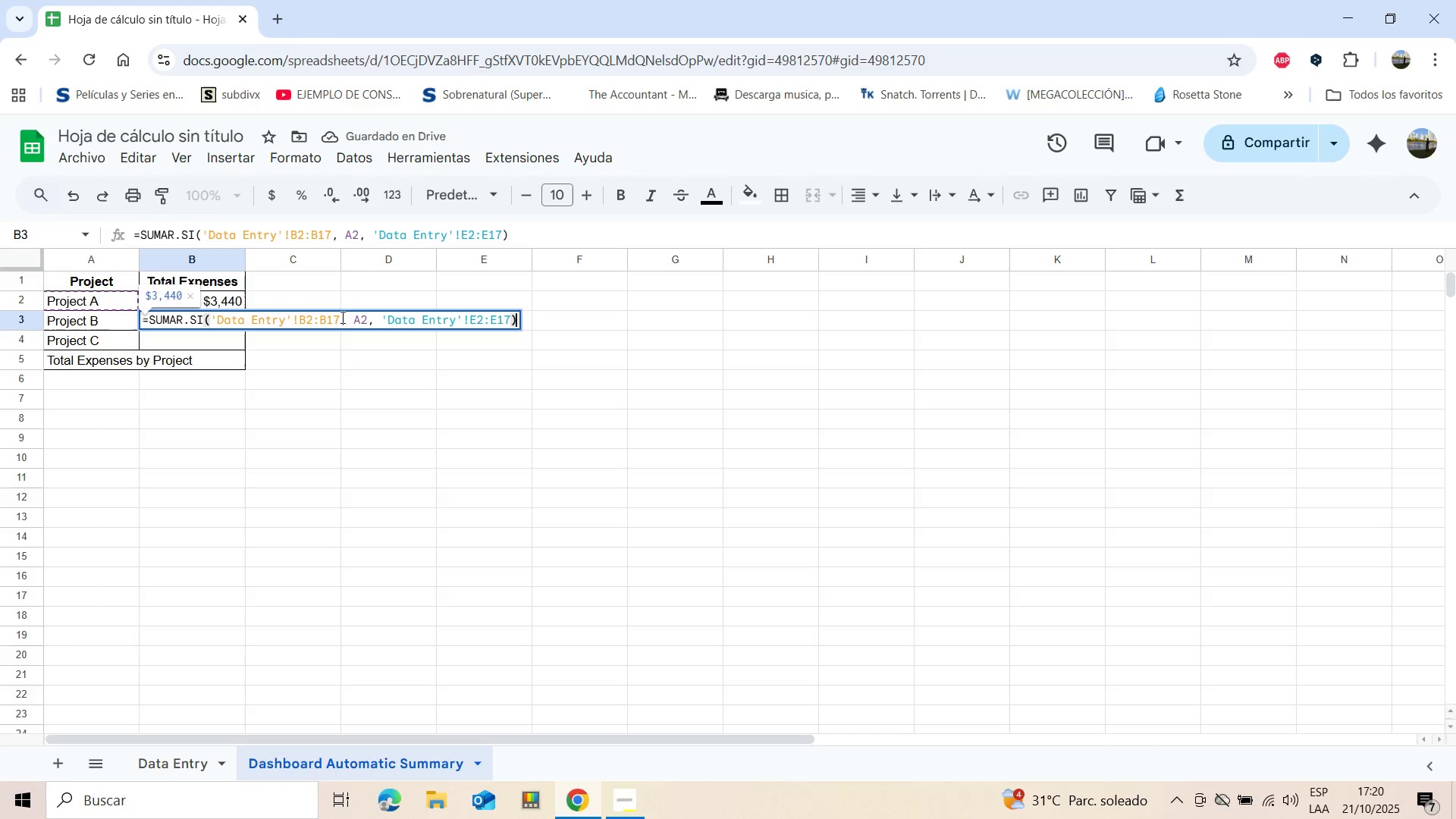 
key(Backspace)
 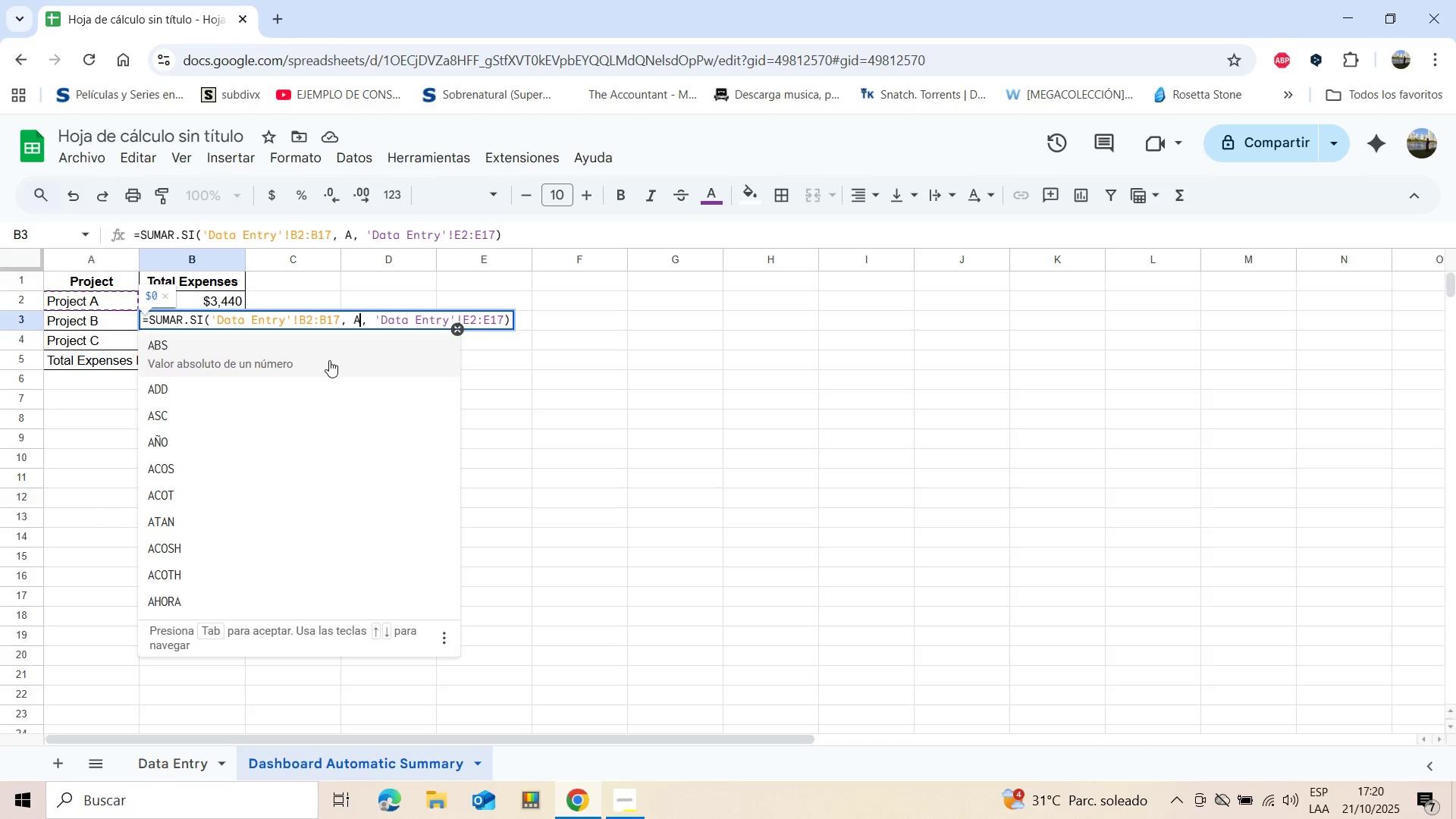 
key(3)
 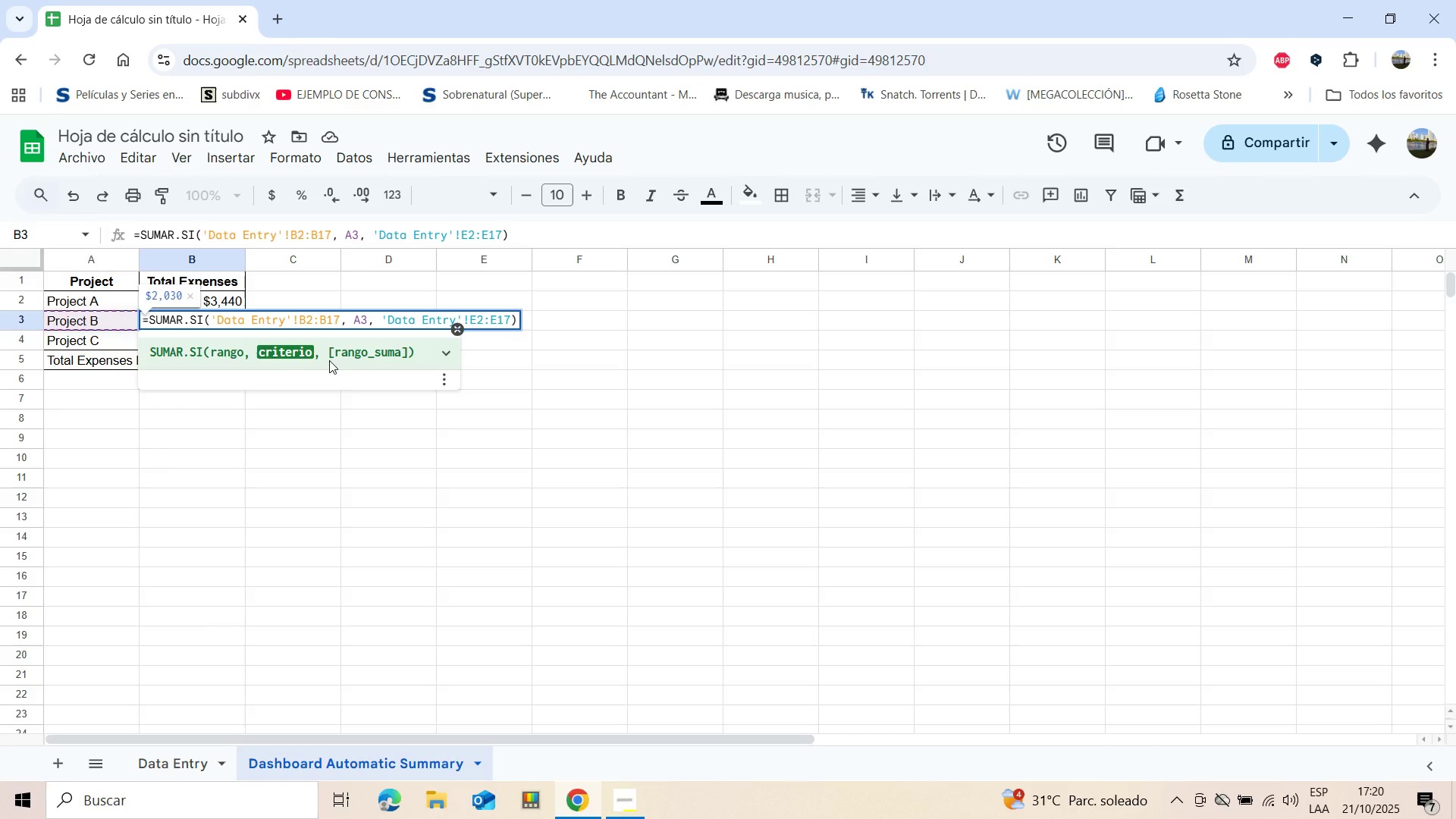 
key(Enter)
 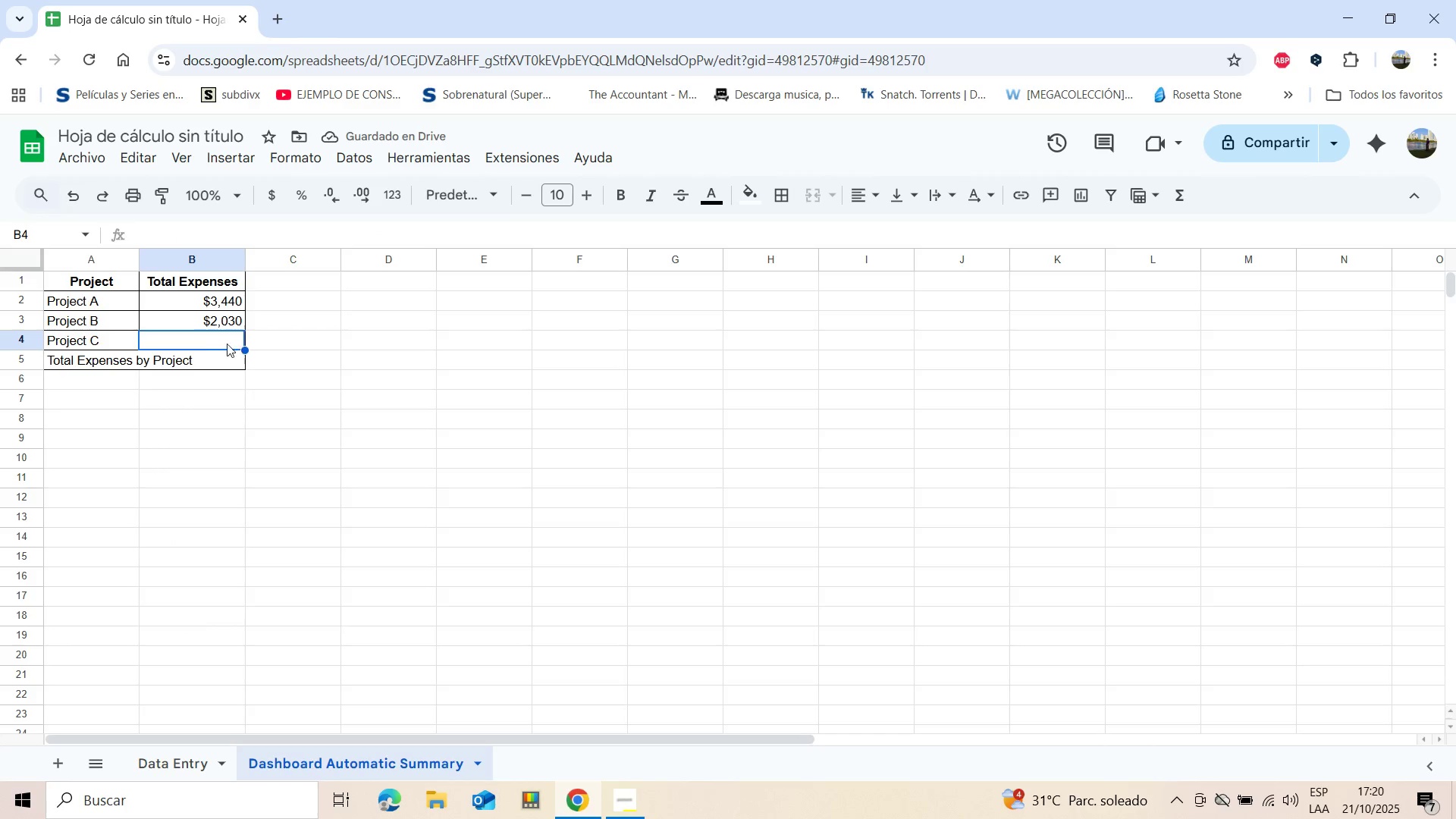 
double_click([212, 339])
 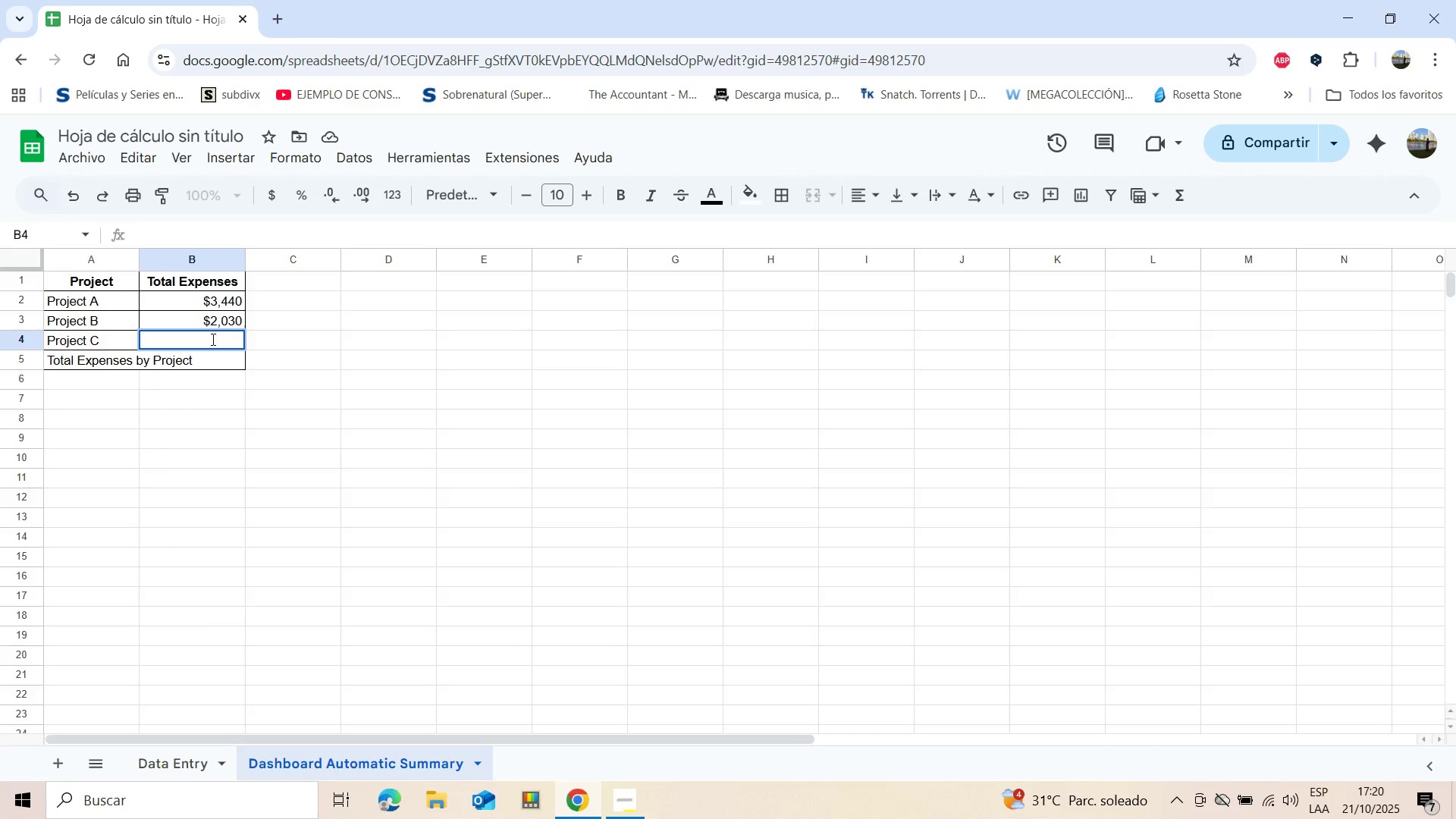 
key(Control+V)
 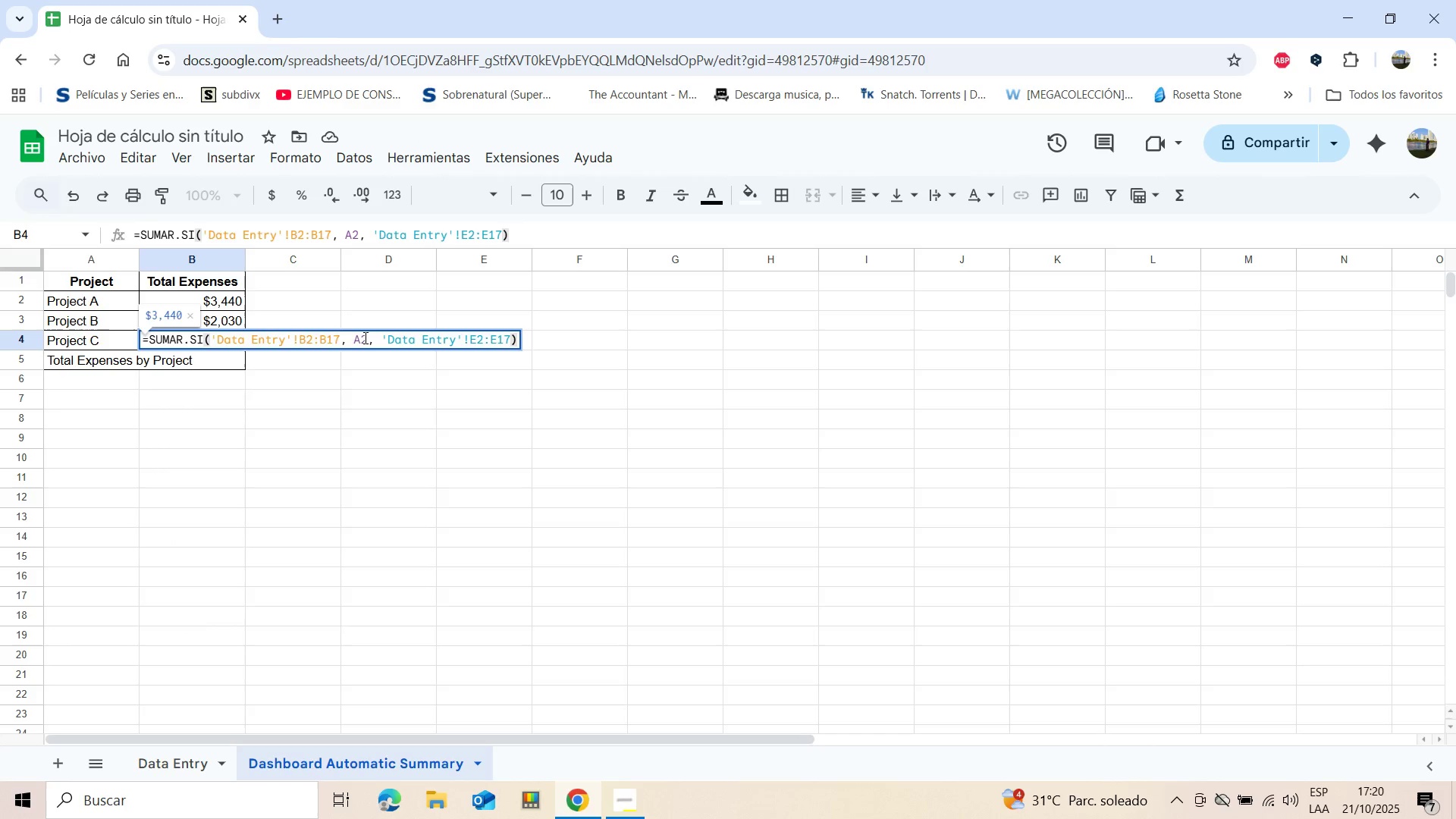 
left_click([364, 337])
 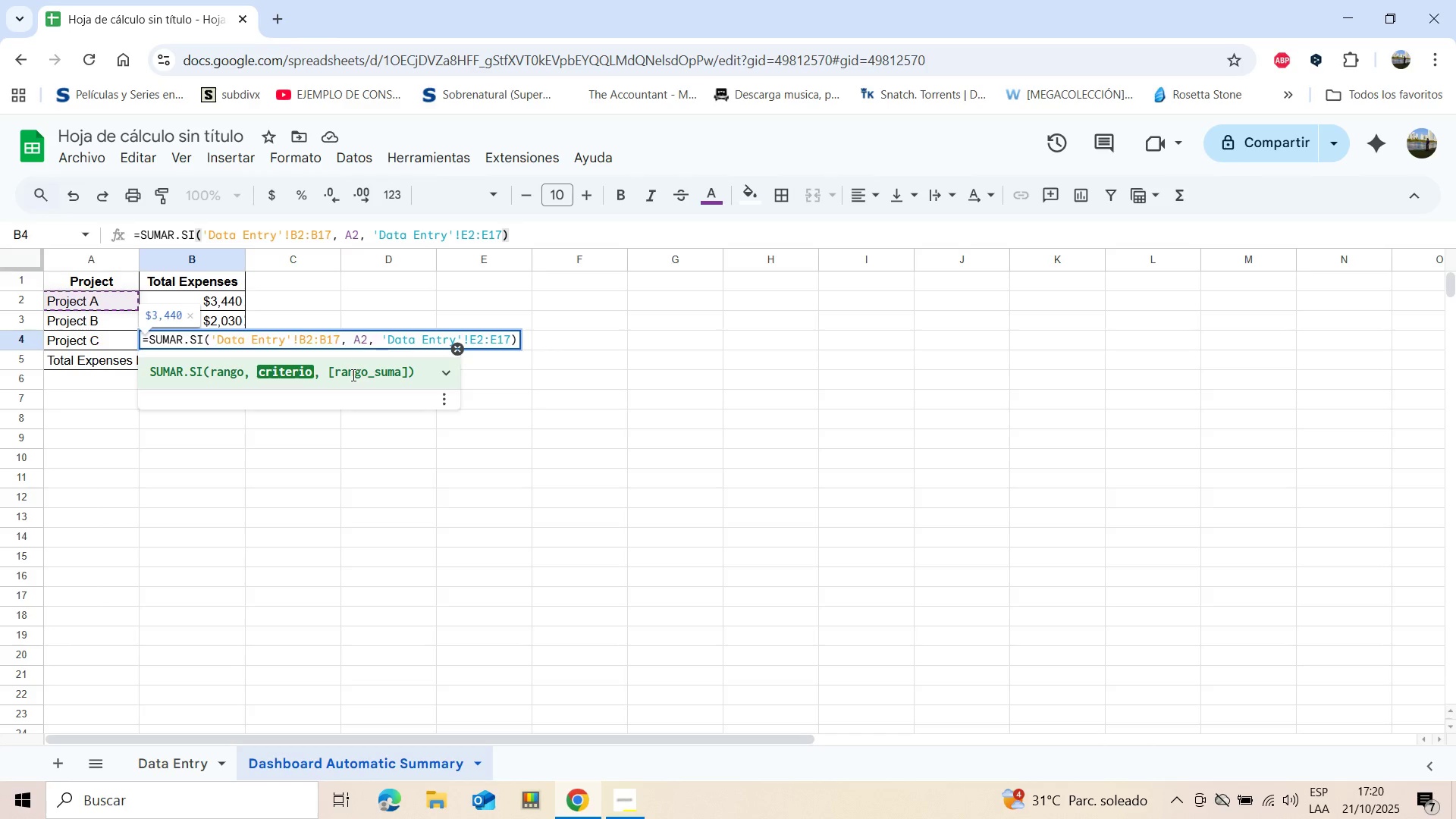 
key(Backspace)
 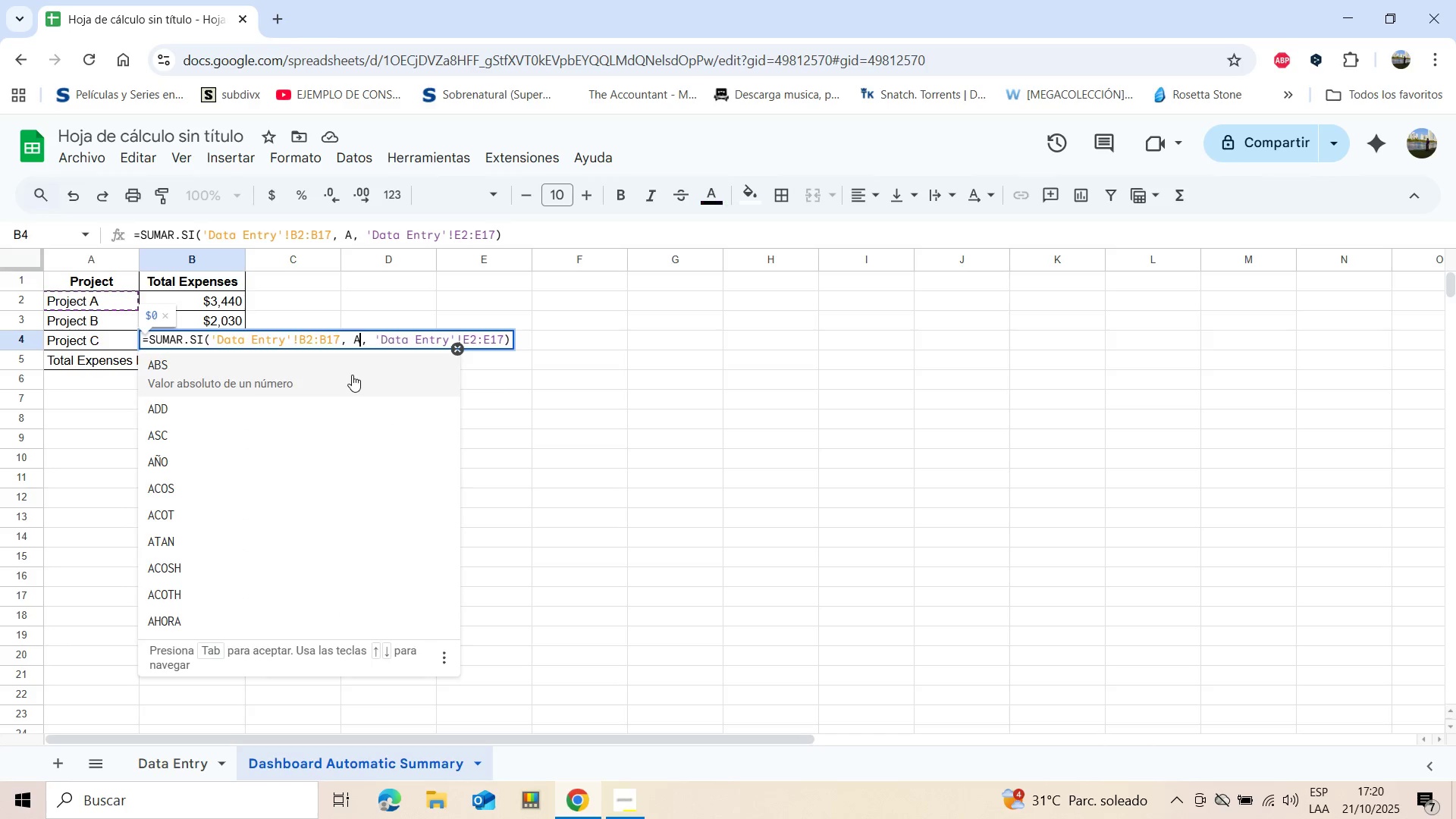 
key(4)
 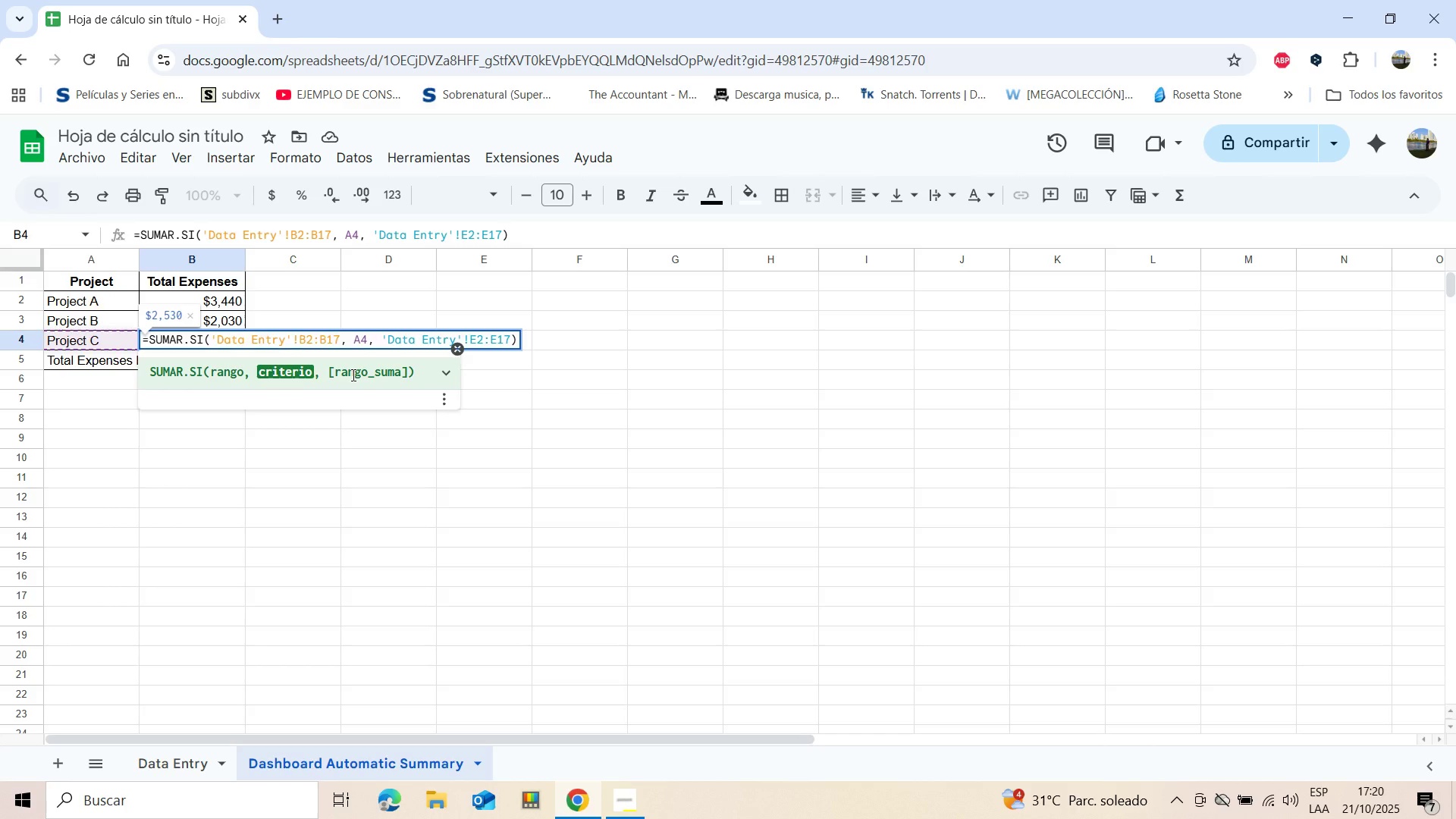 
key(Enter)
 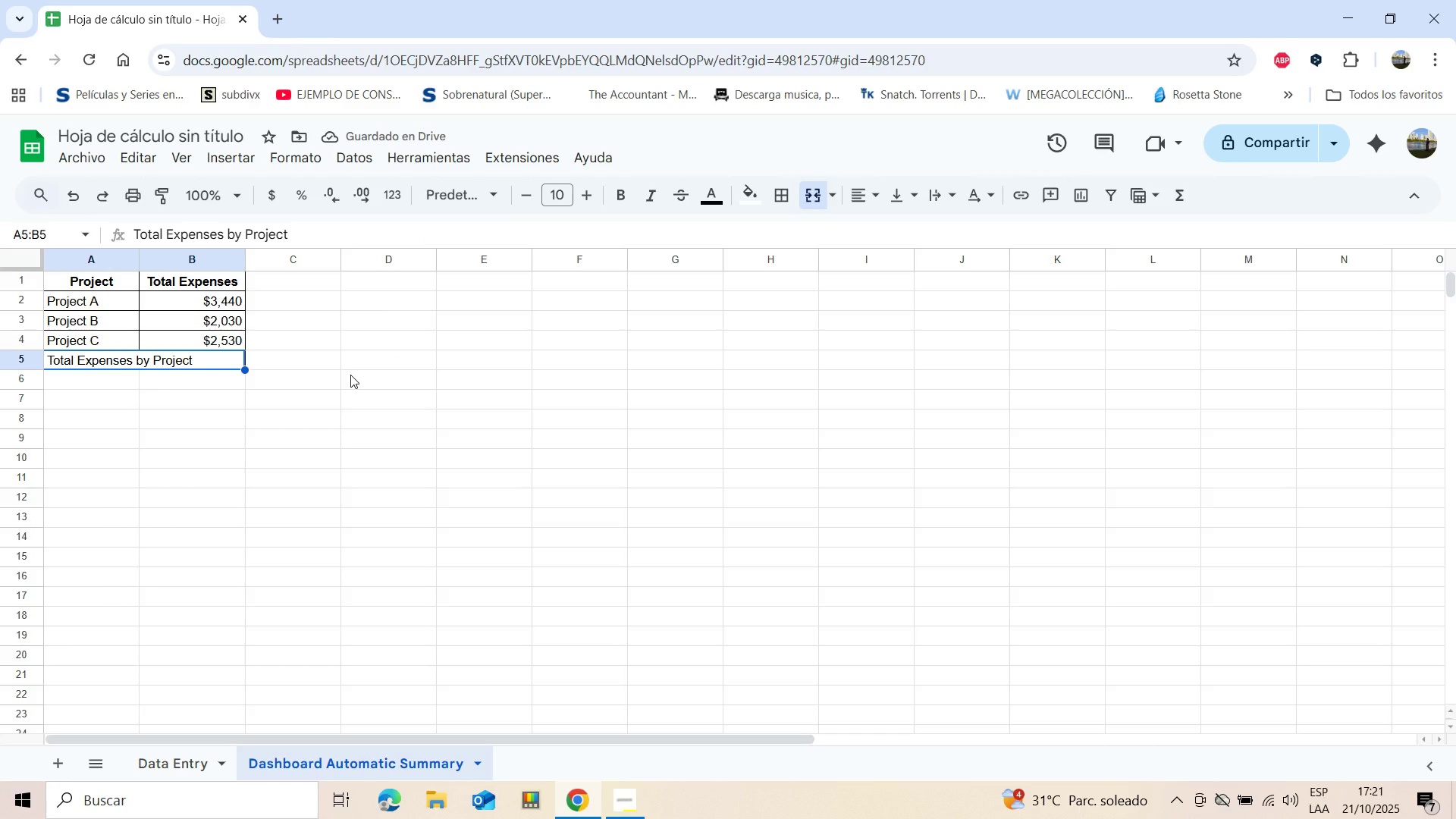 
left_click([478, 340])
 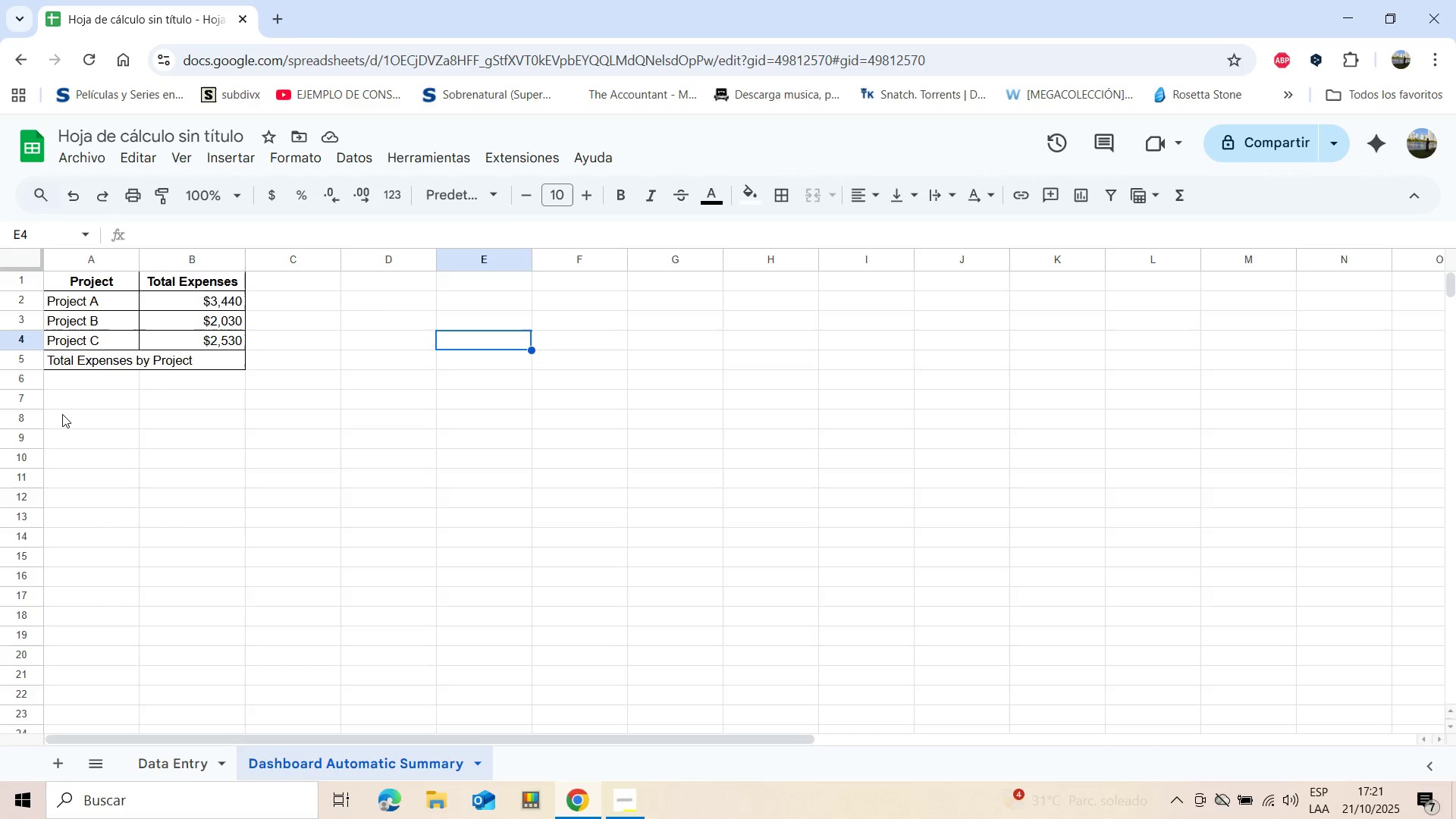 
wait(5.29)
 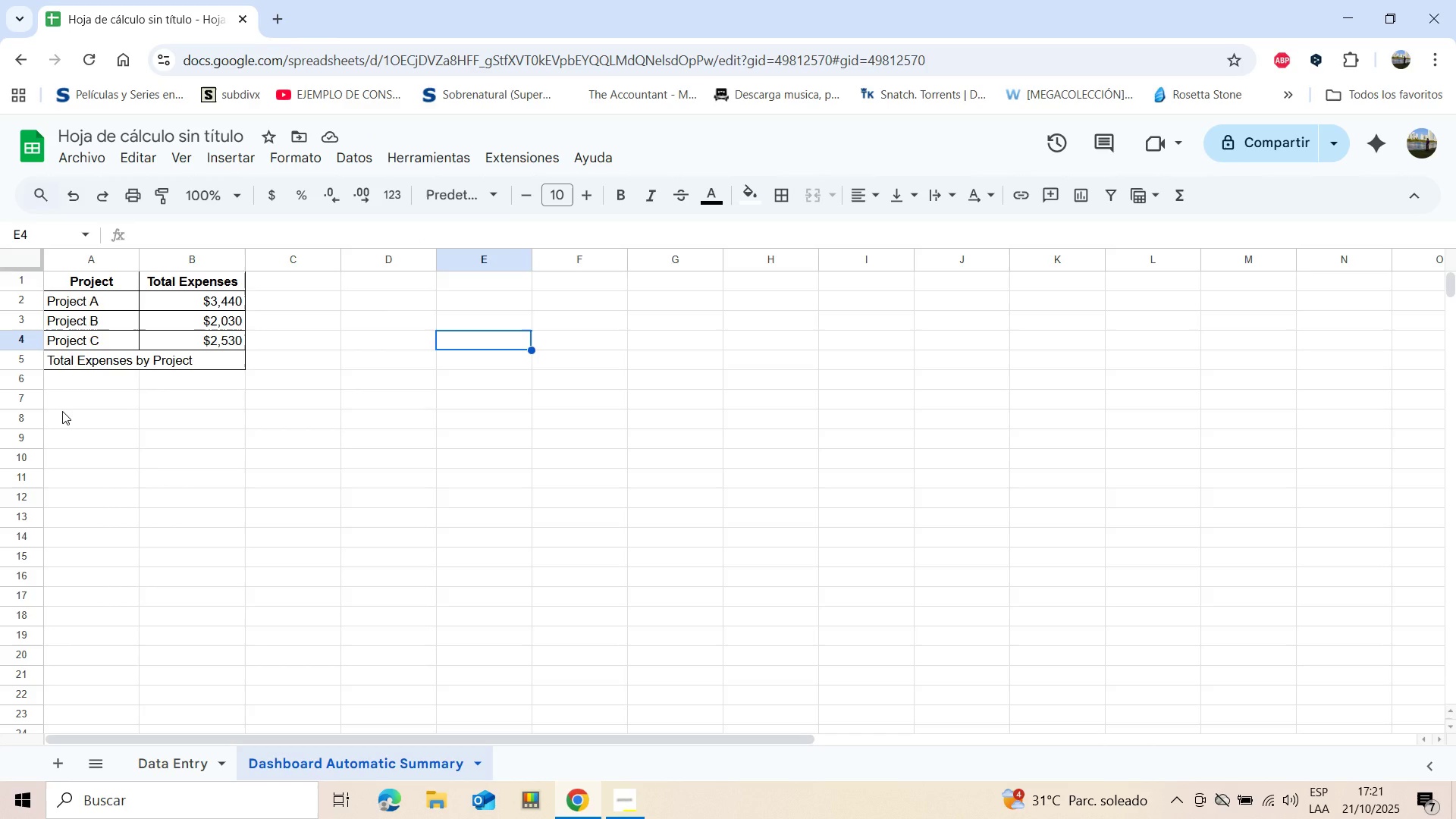 
left_click([64, 416])
 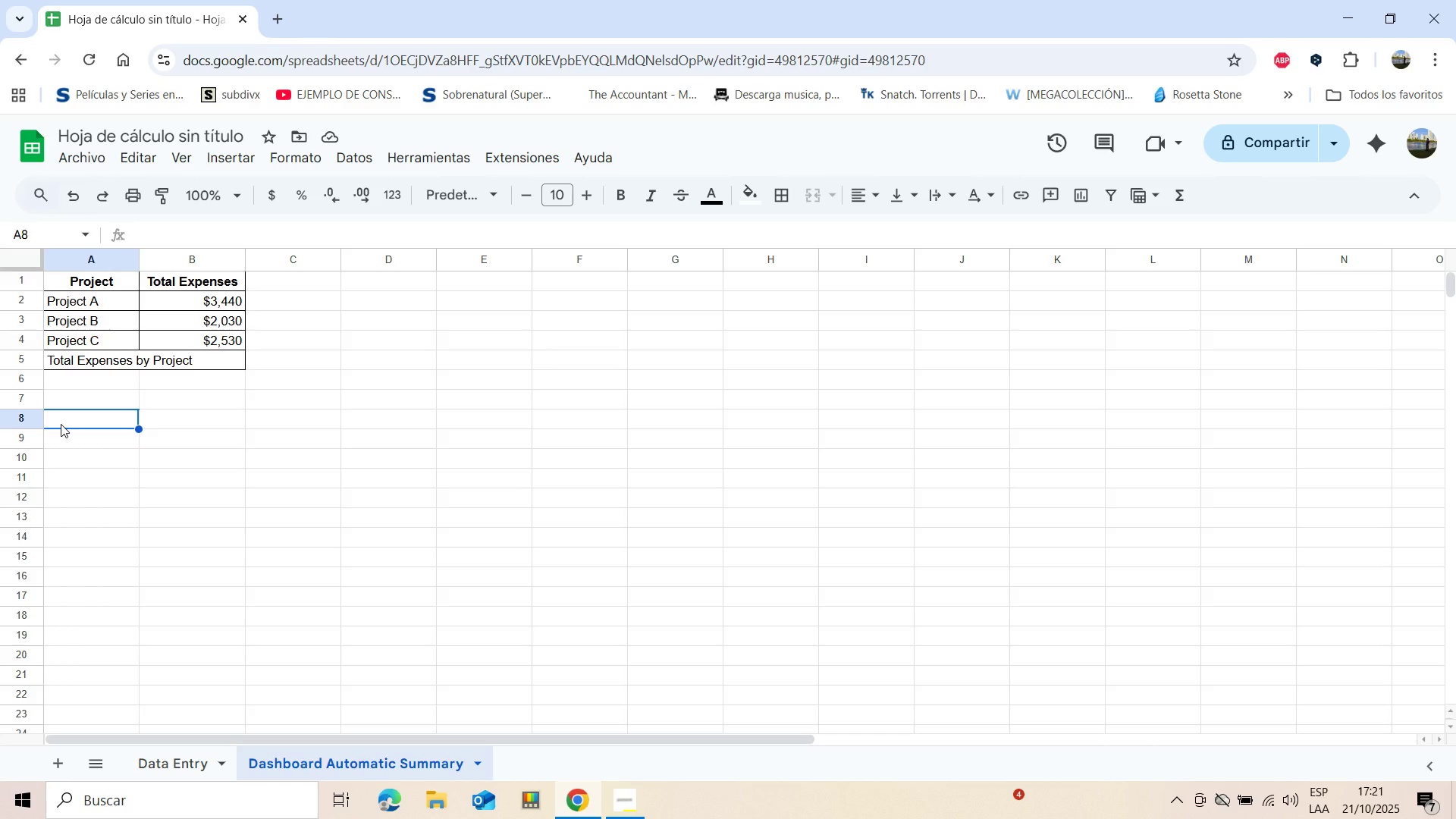 
hold_key(key=ShiftLeft, duration=0.37)
 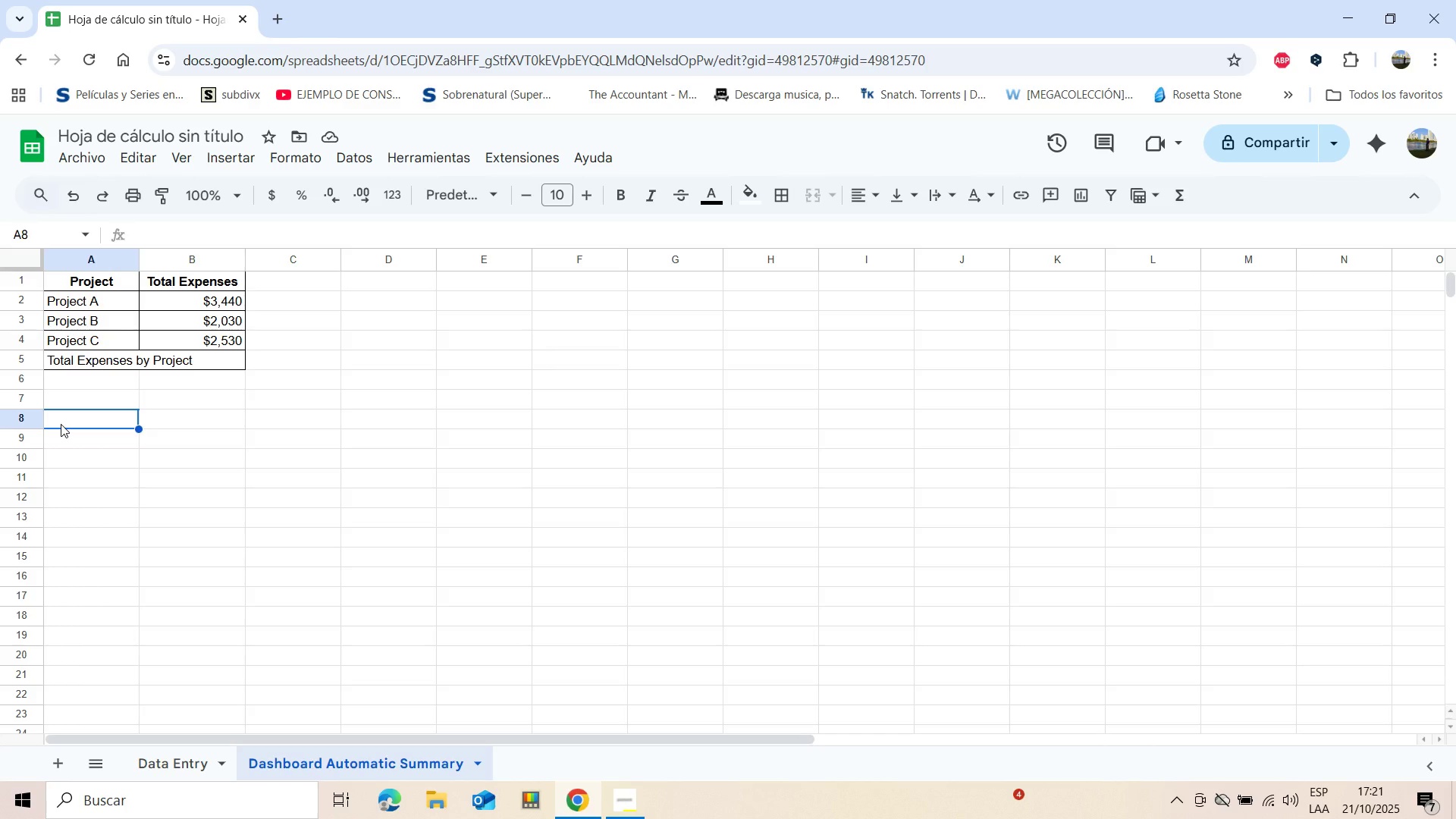 
type(Catew)
key(Backspace)
type(gory)
 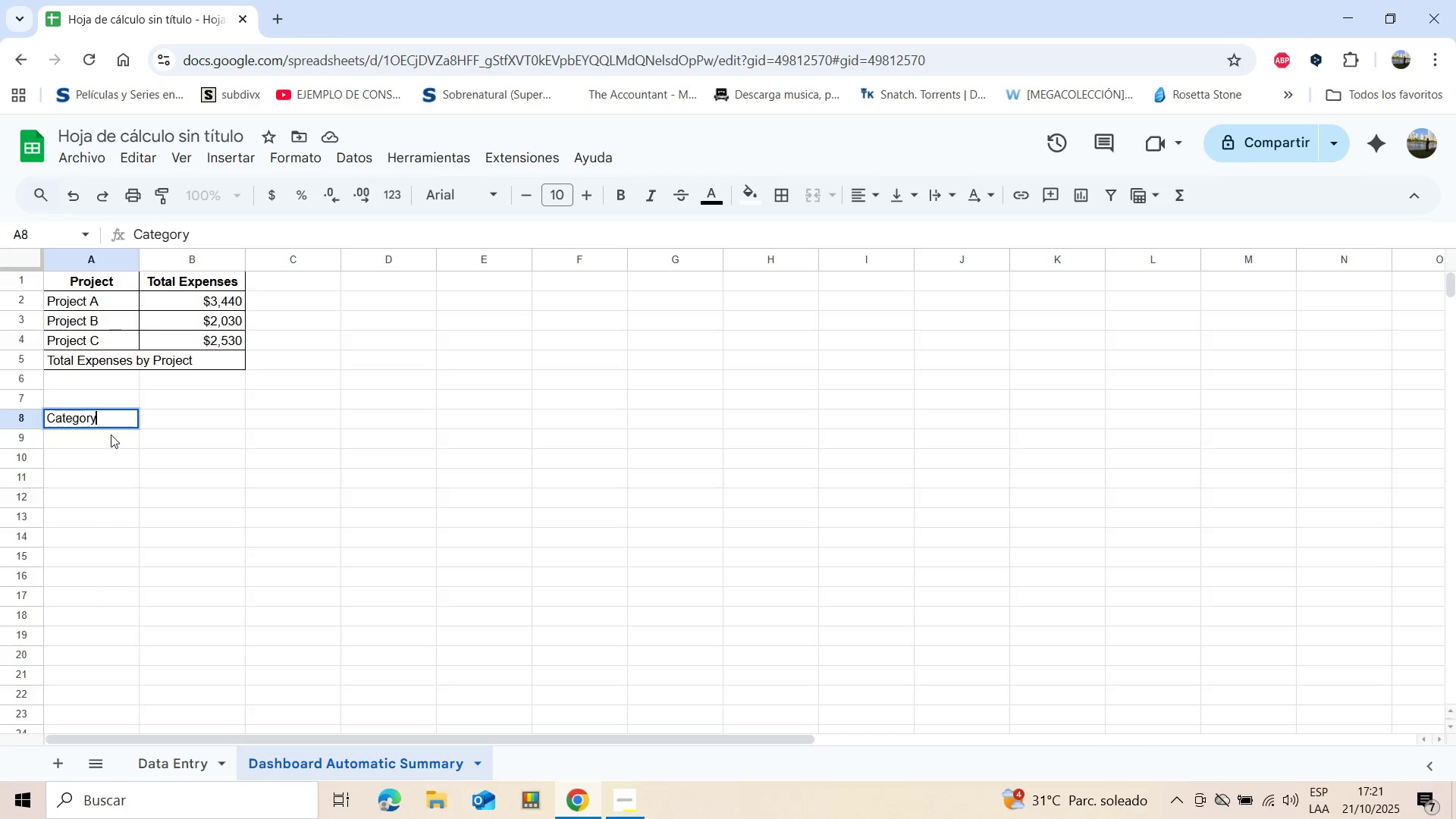 
left_click([176, 422])
 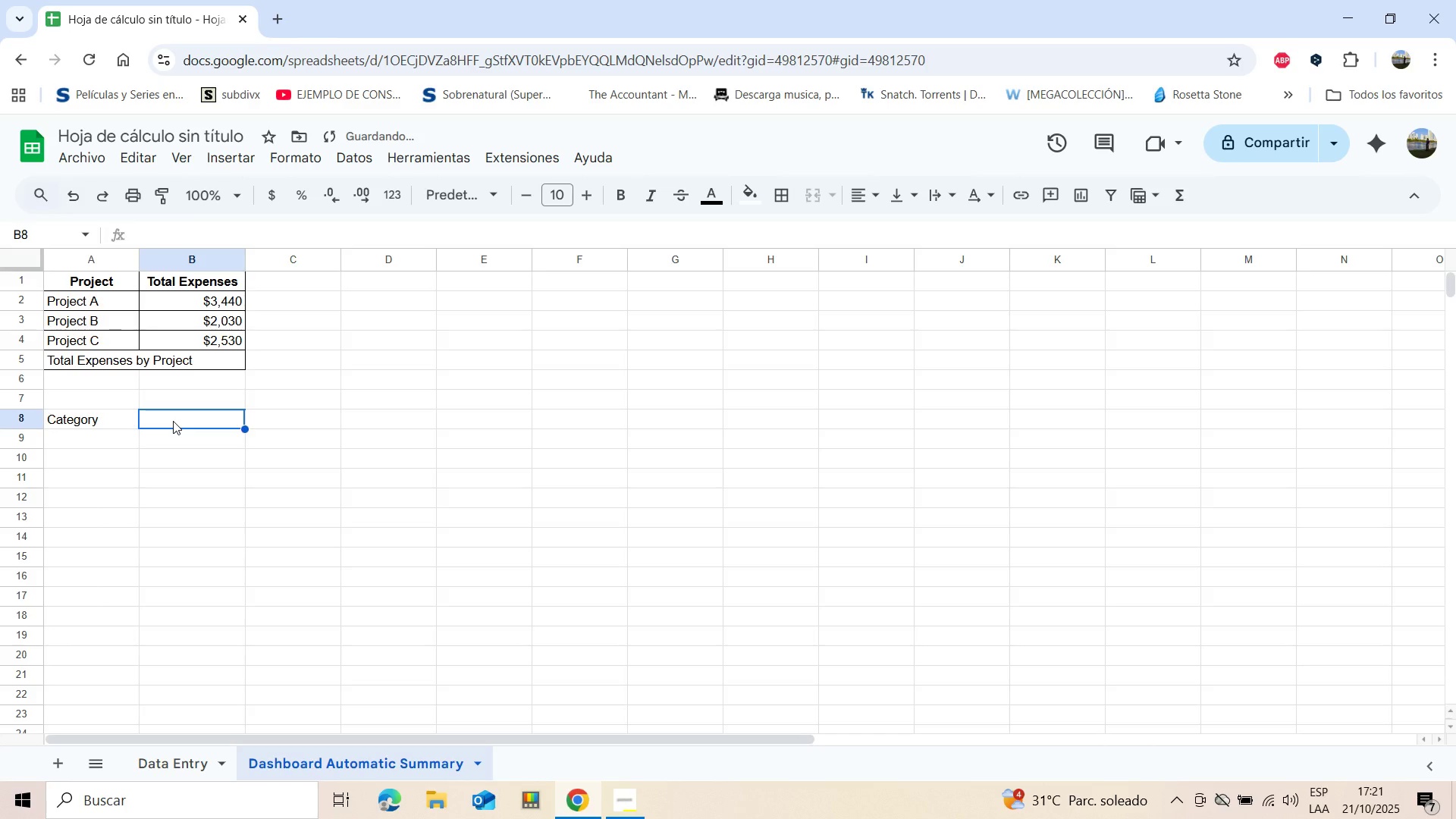 
type(Total)
 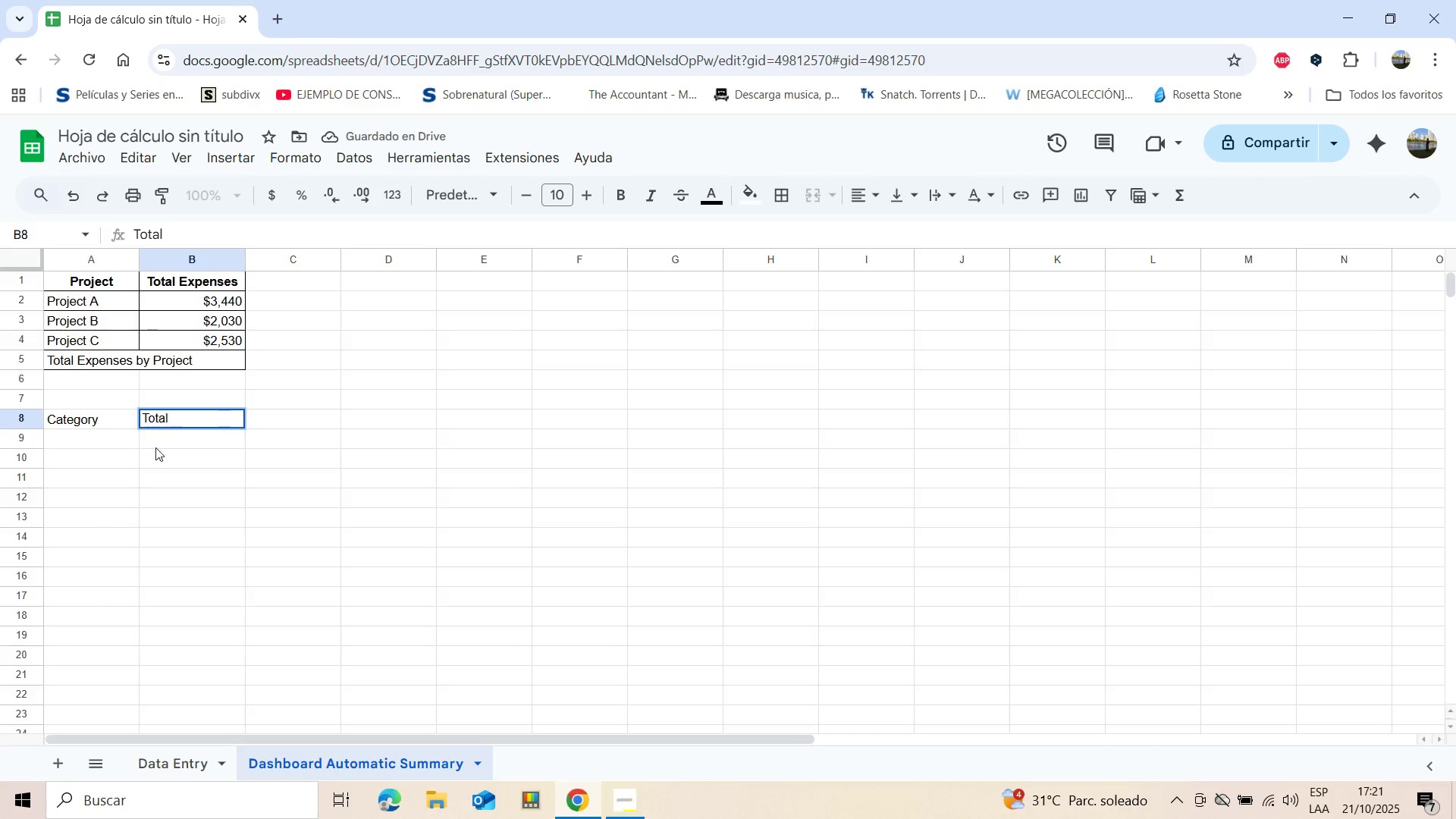 
left_click([171, 478])
 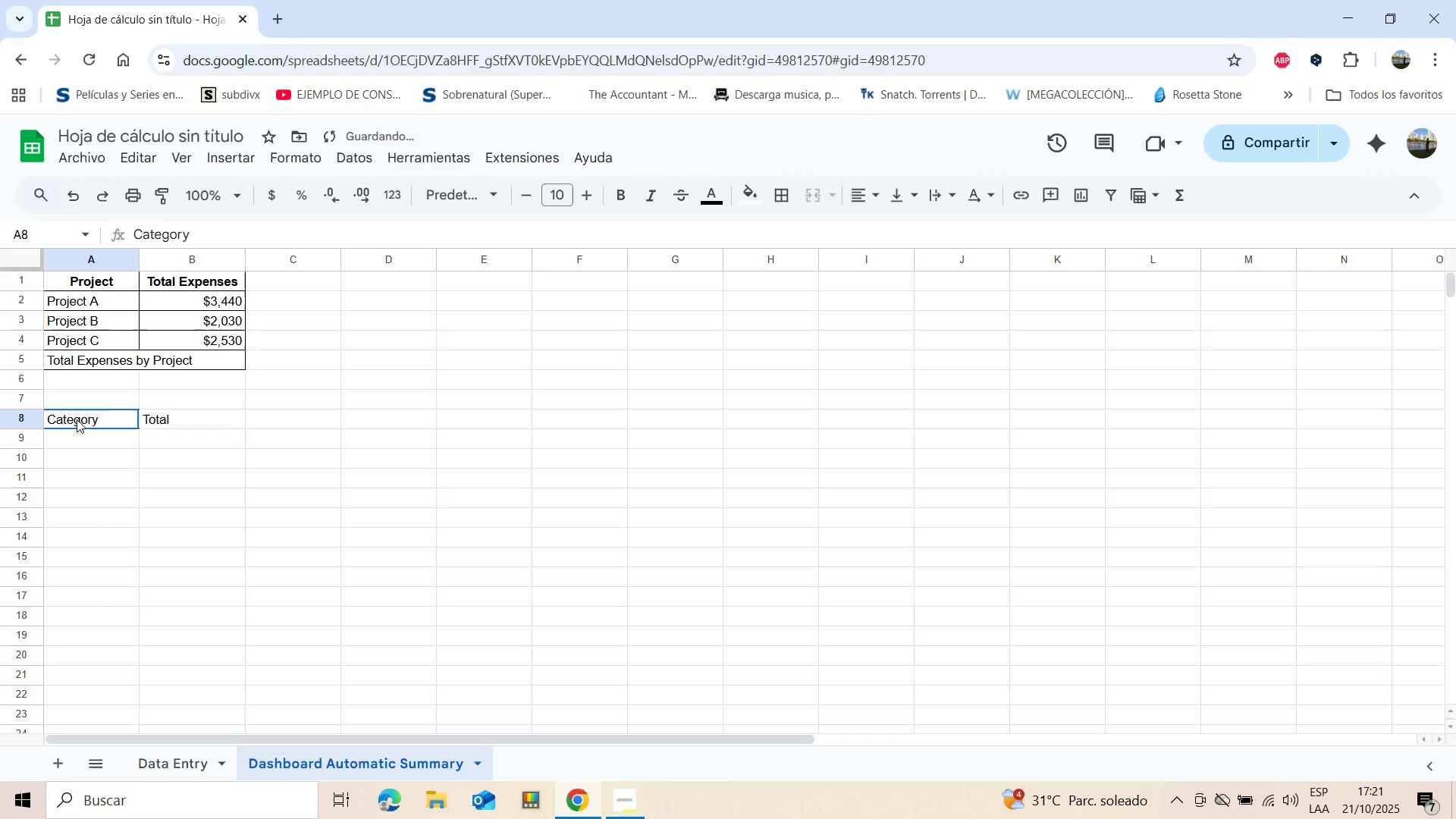 
left_click([77, 419])
 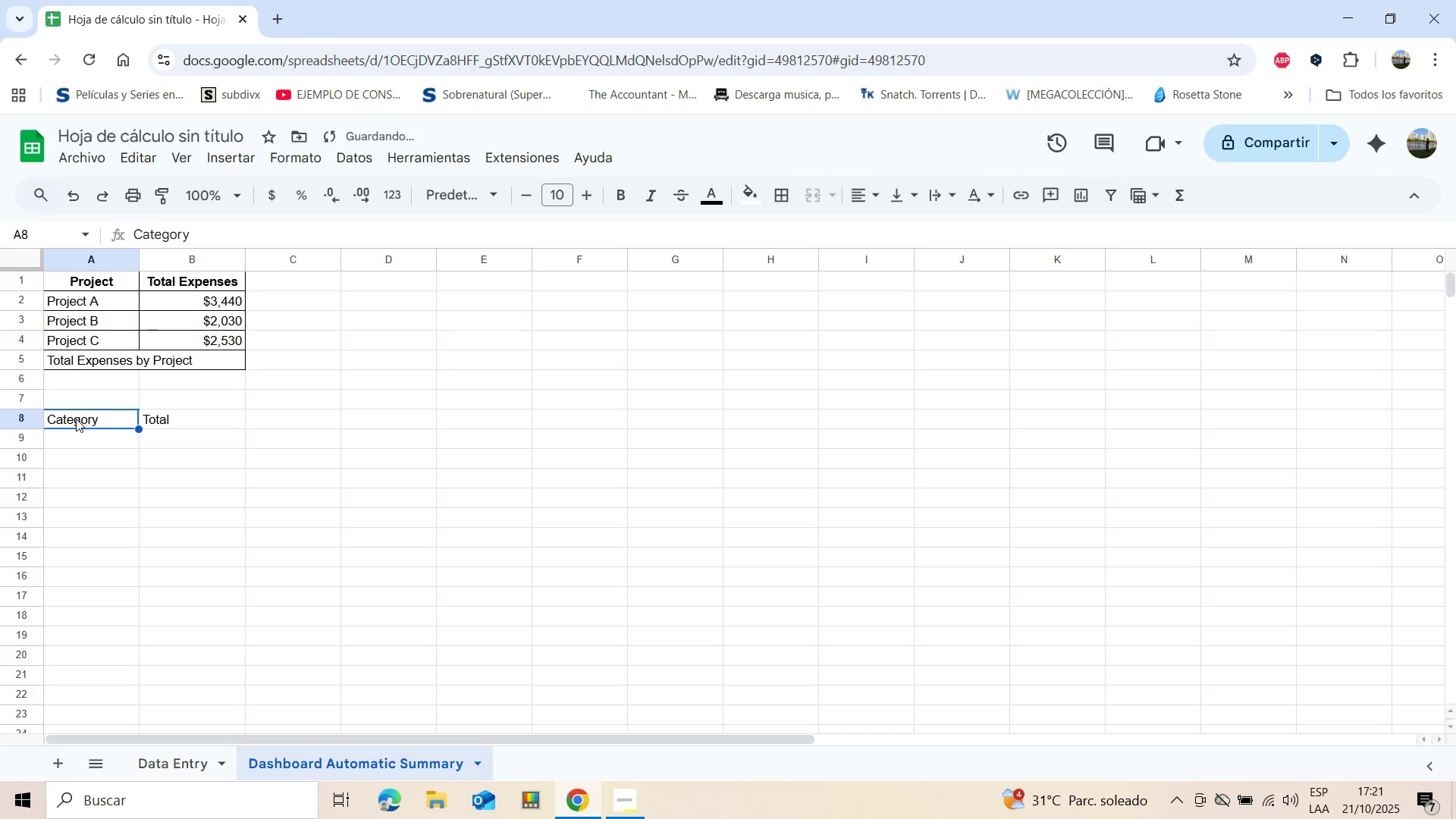 
key(Shift+ArrowRight)
 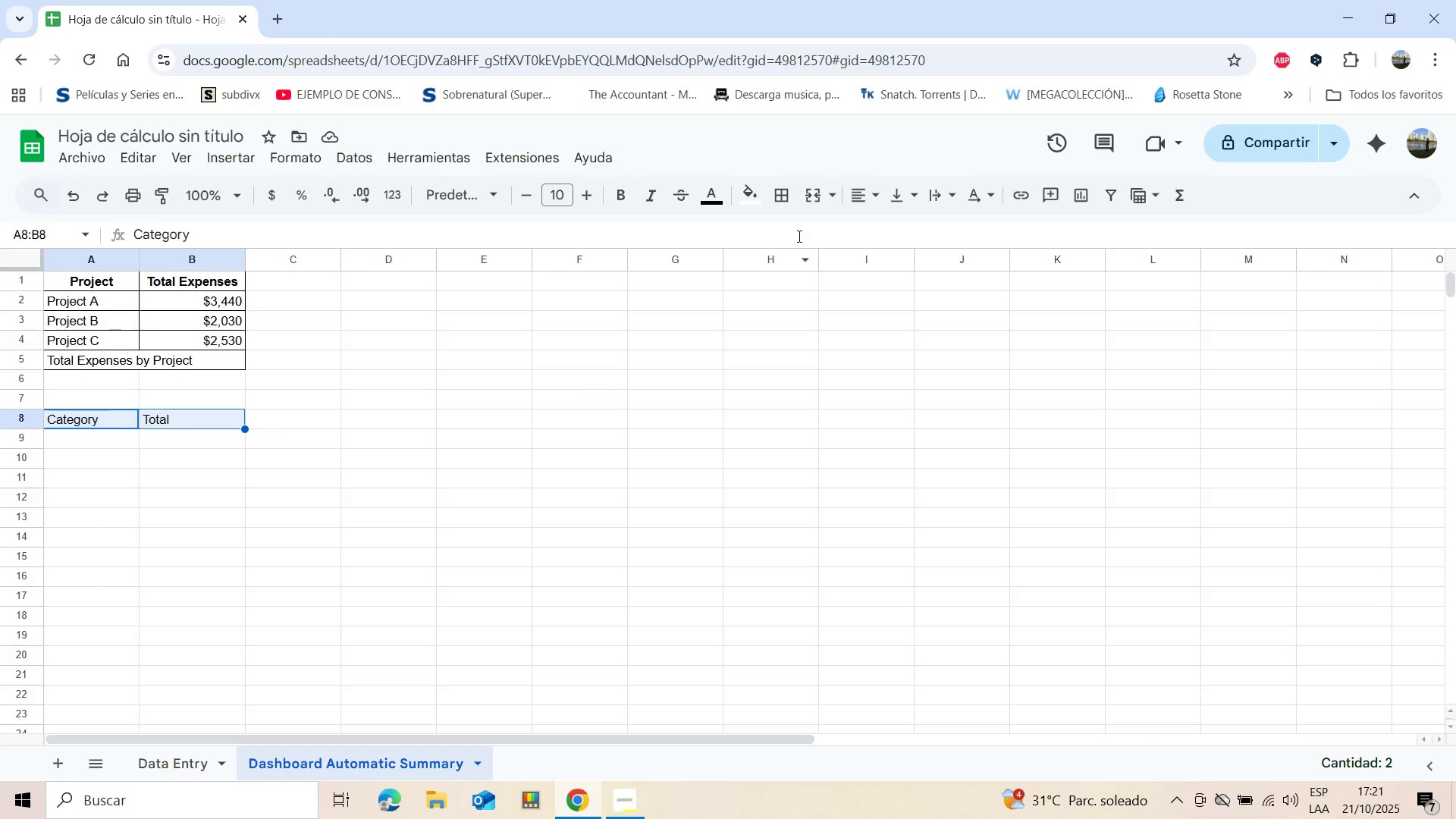 
wait(5.69)
 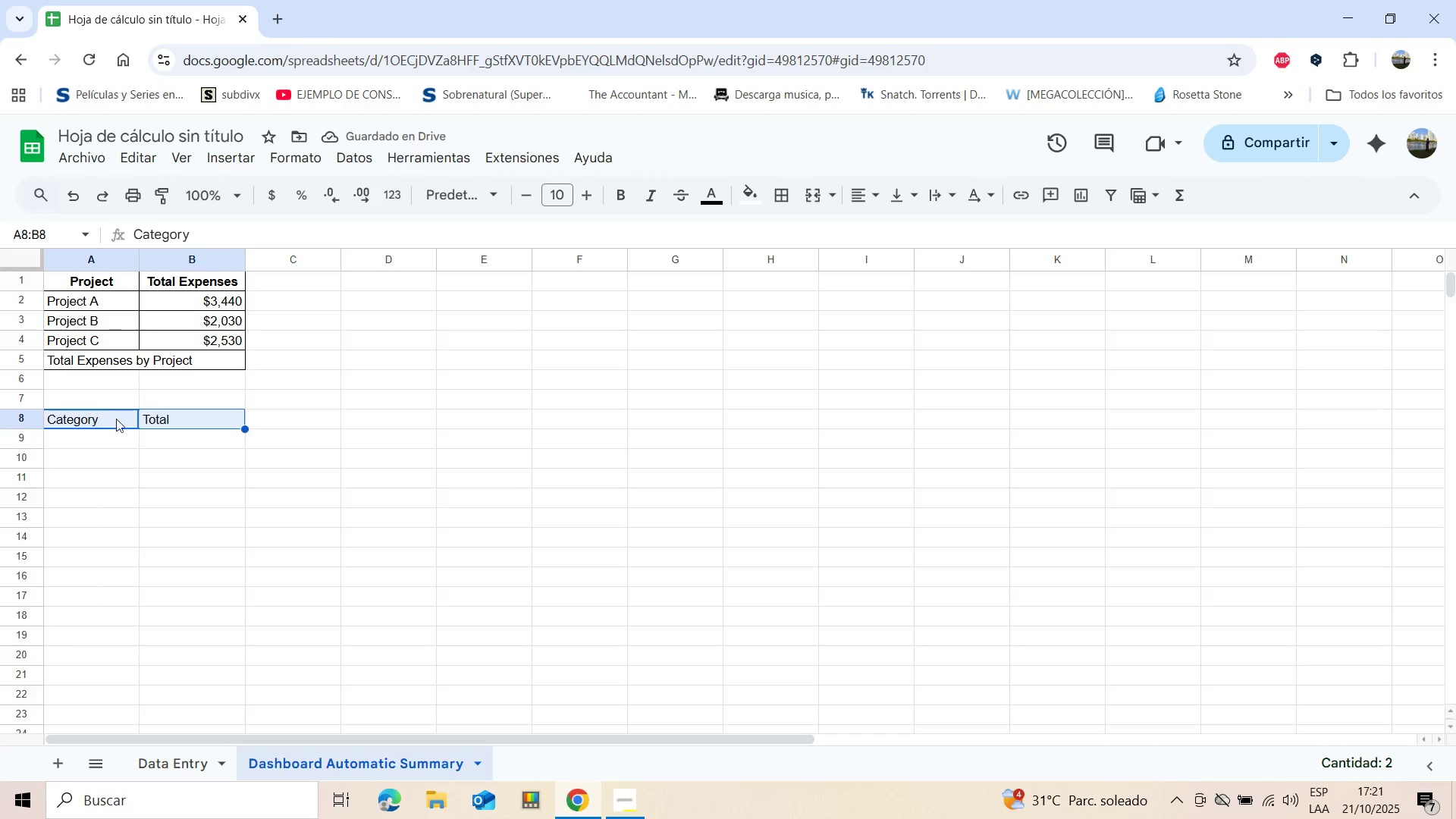 
left_click([861, 200])
 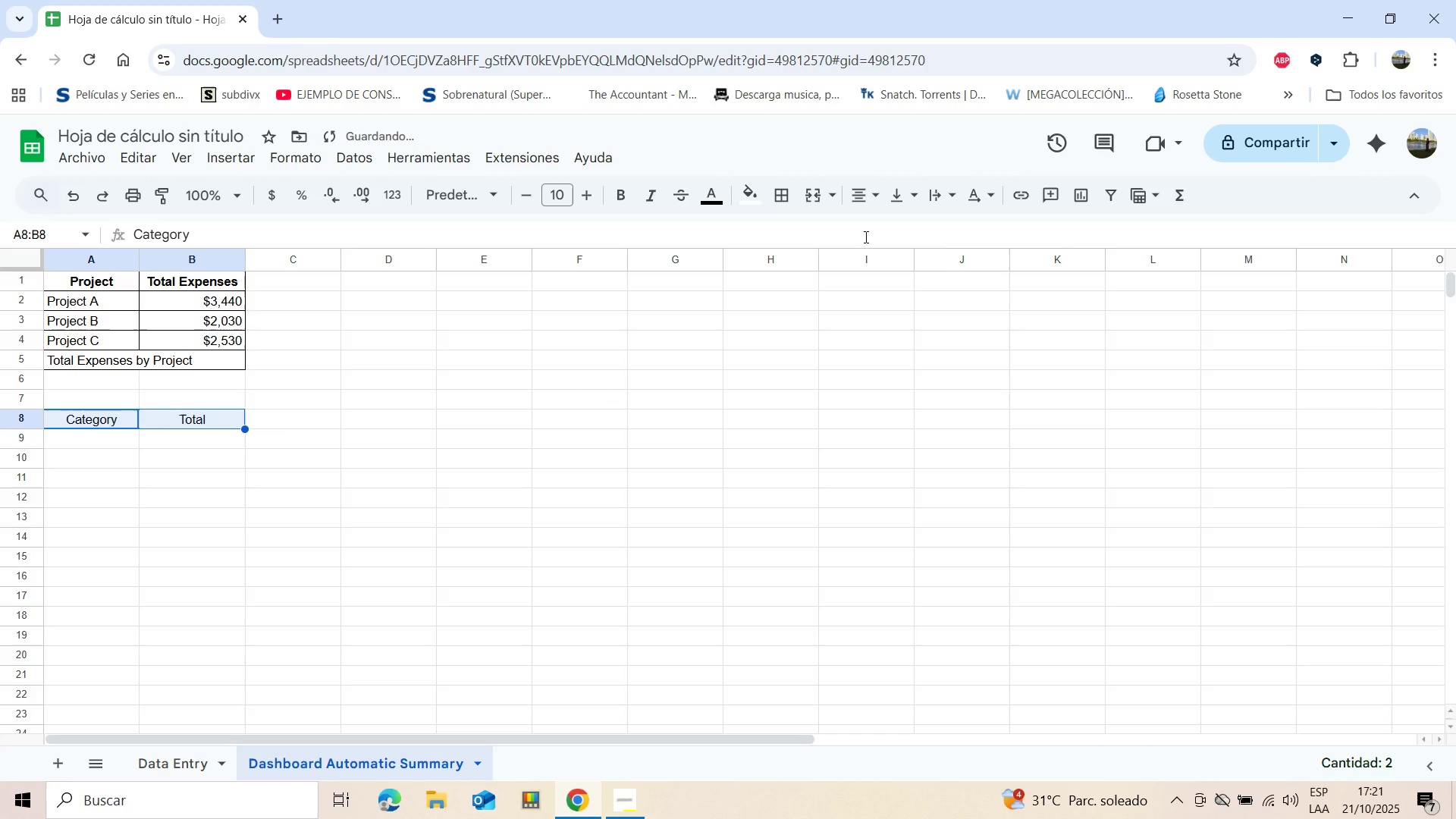 
key(Control+B)
 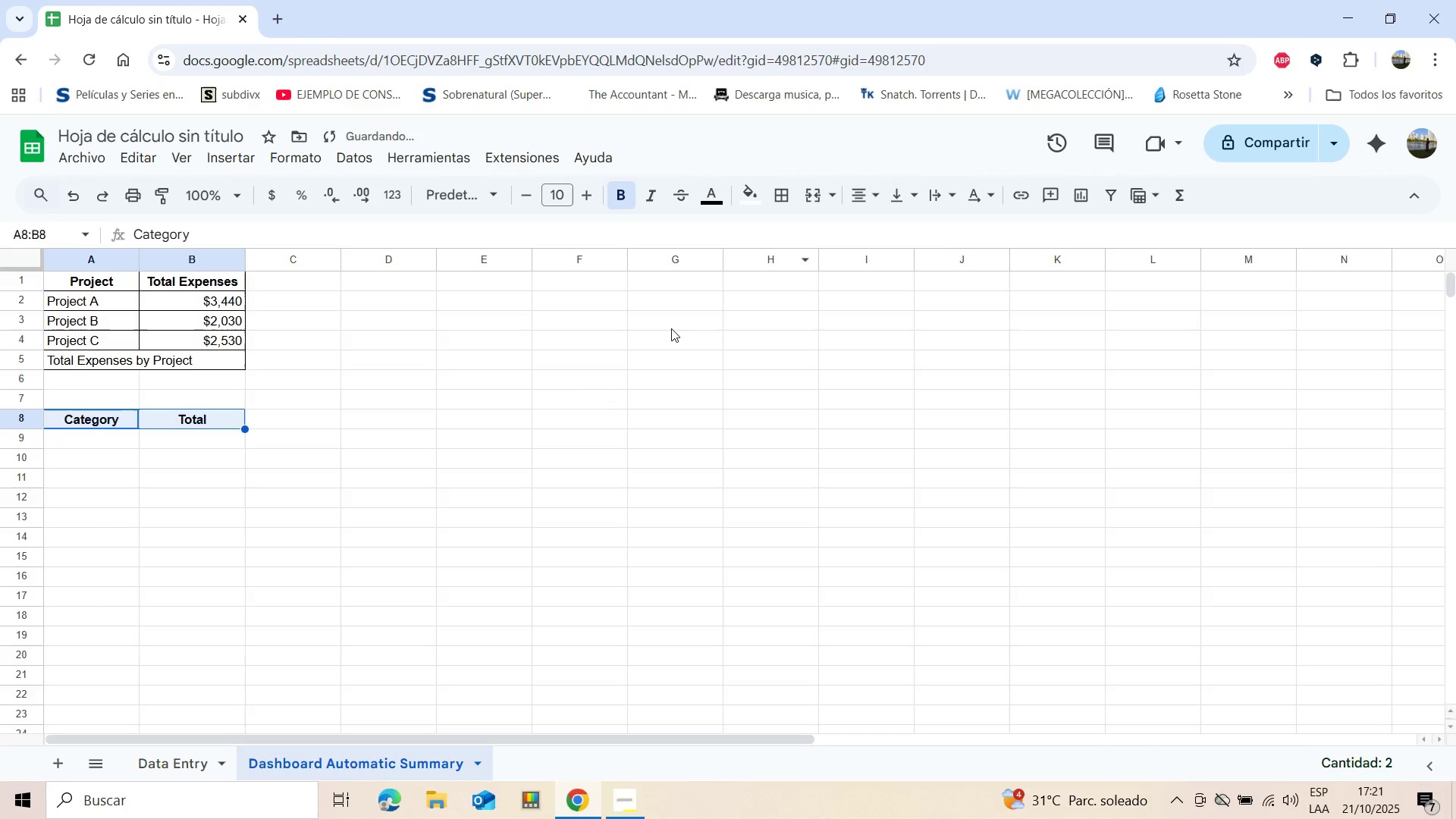 
left_click([668, 336])
 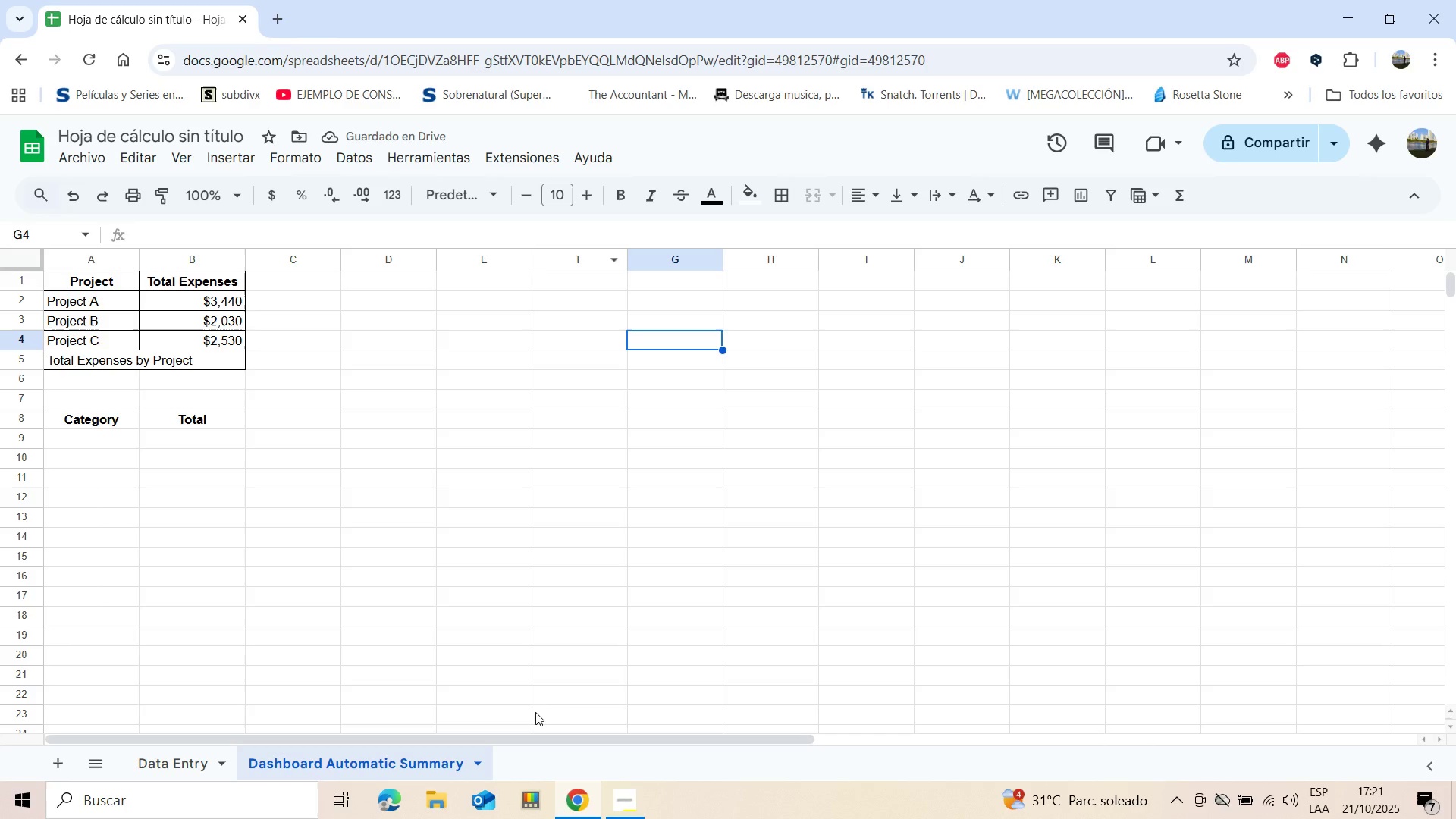 
wait(5.26)
 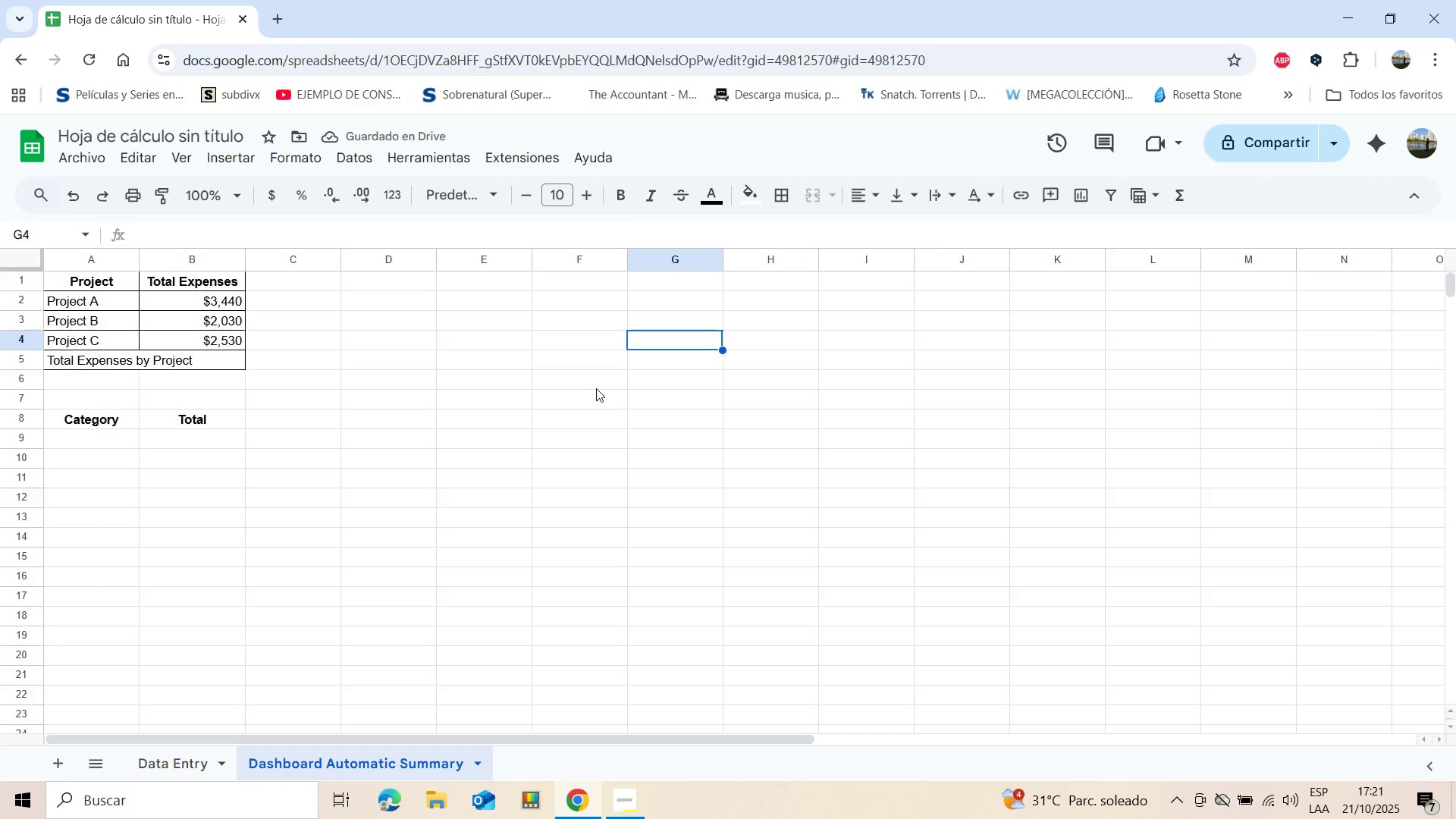 
left_click([630, 799])
 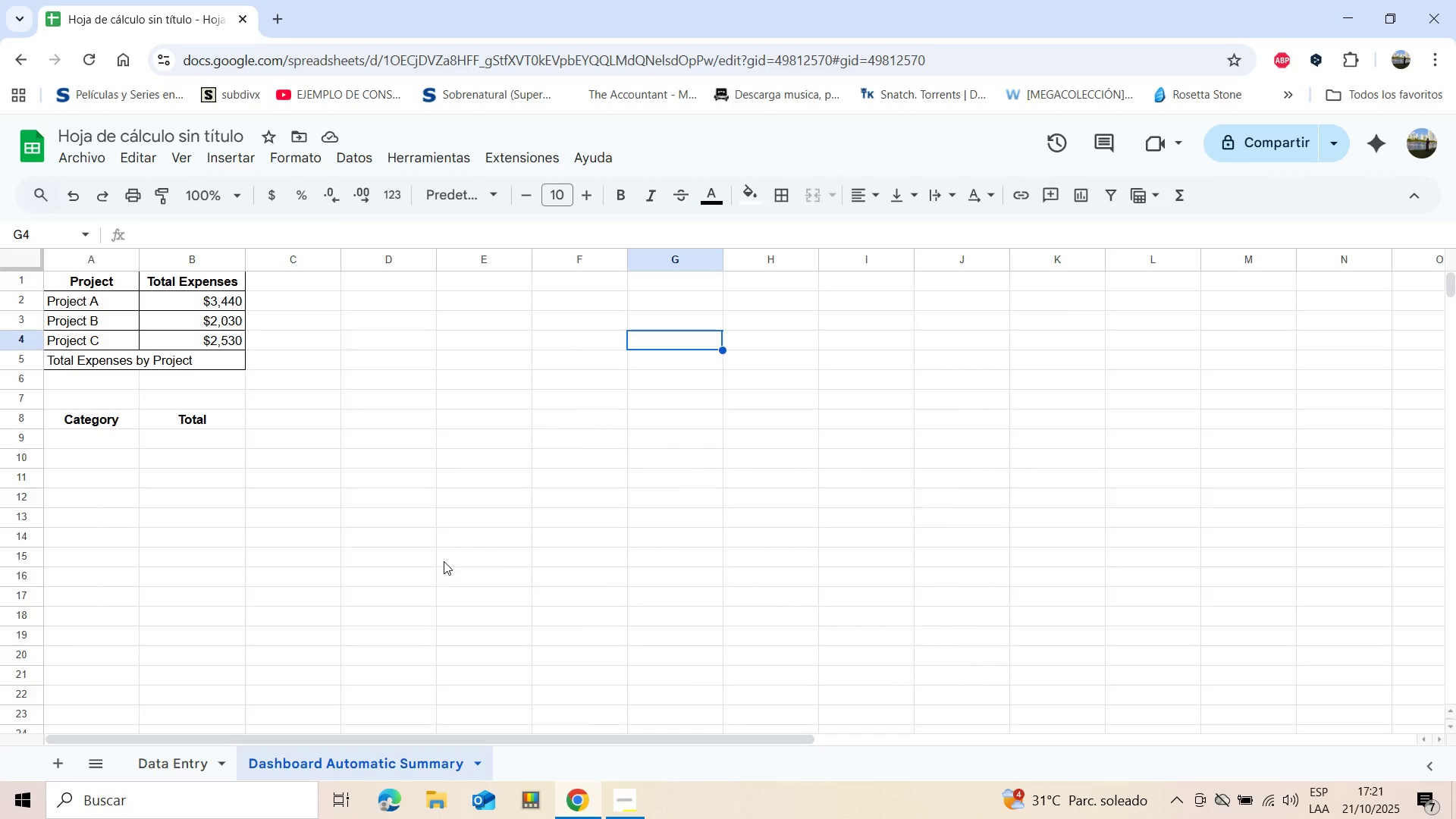 
wait(7.73)
 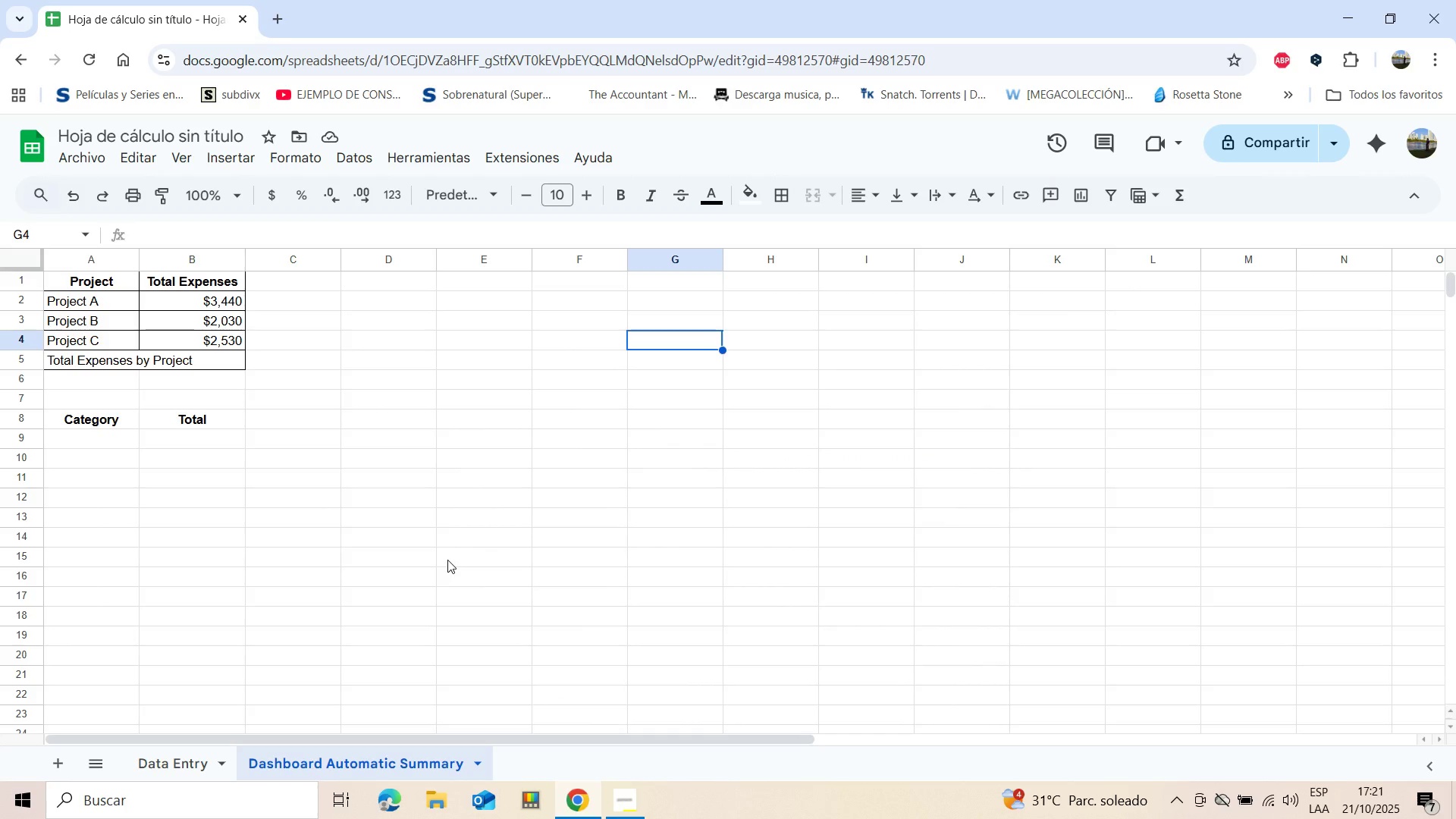 
left_click([95, 437])
 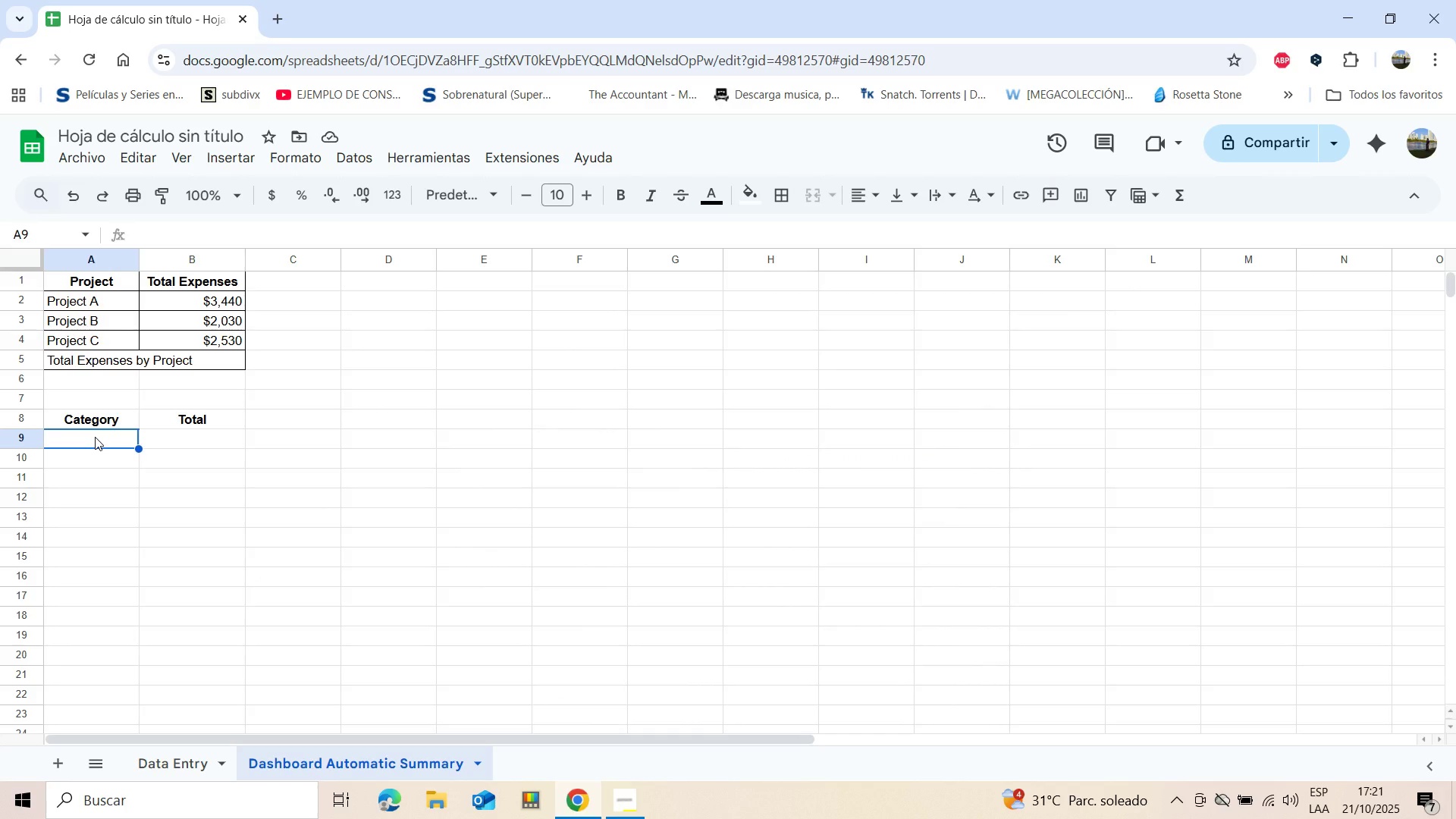 
wait(8.3)
 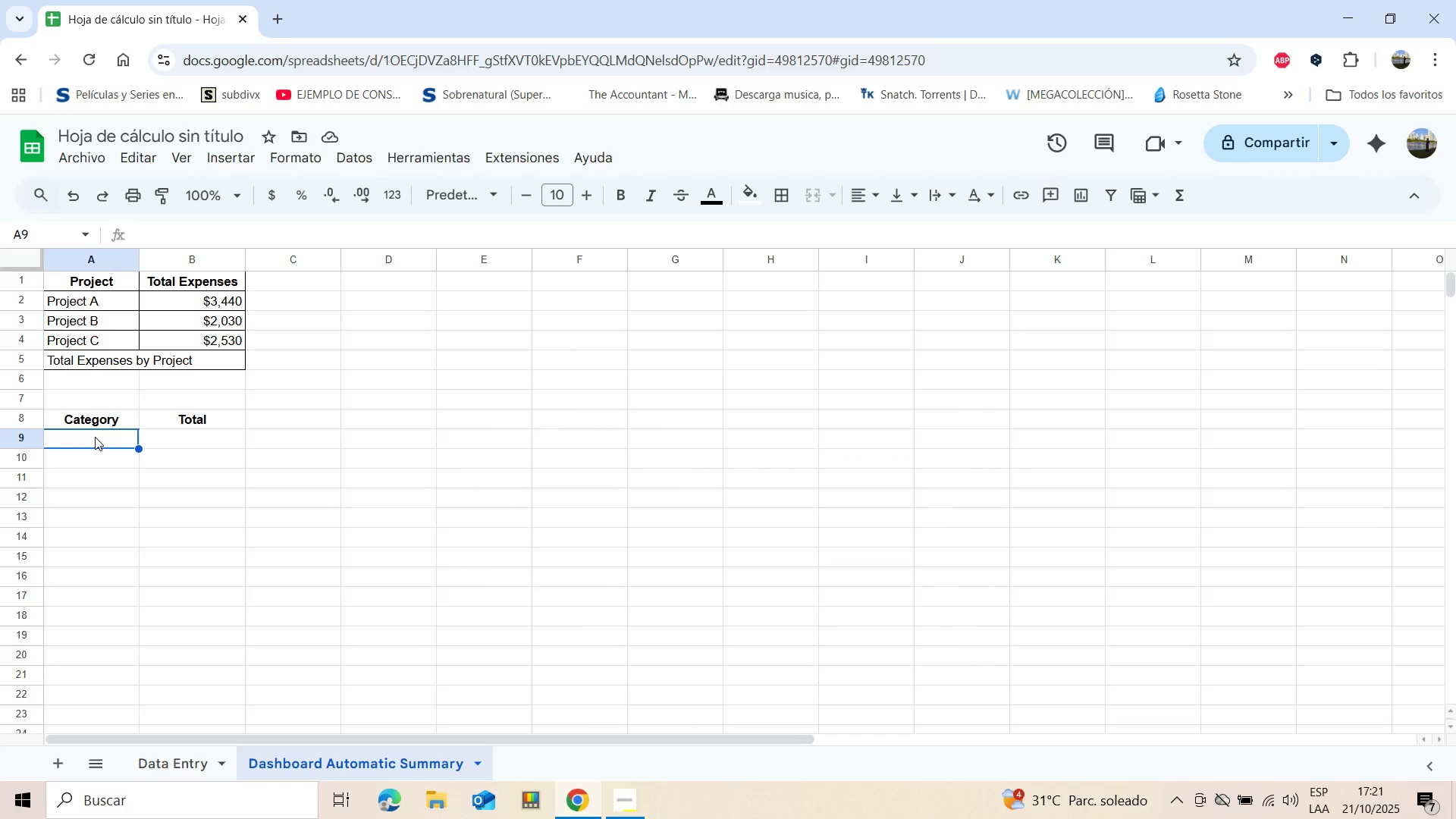 
type(Sla)
key(Backspace)
key(Backspace)
type(alaries)
 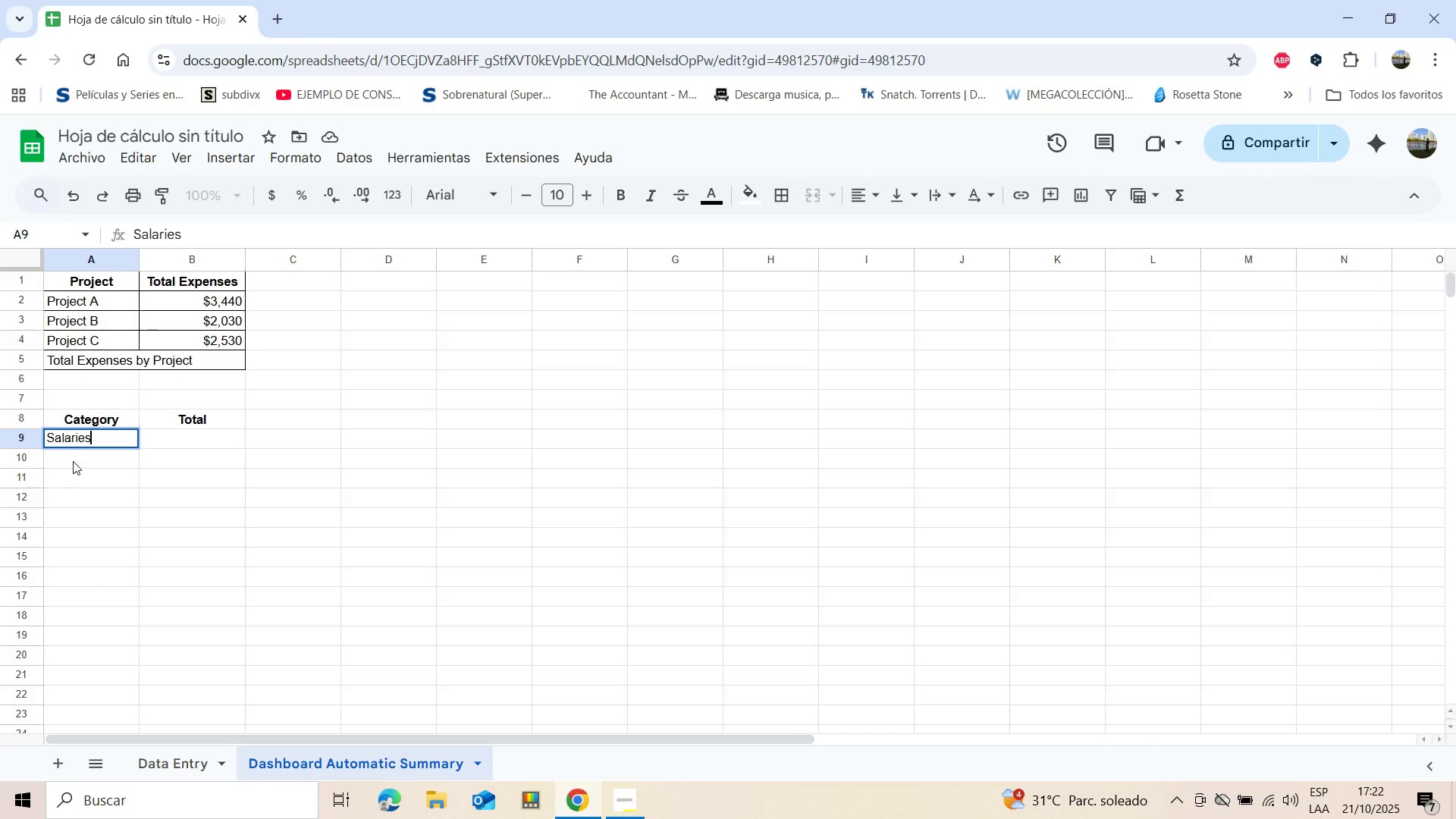 
left_click([75, 457])
 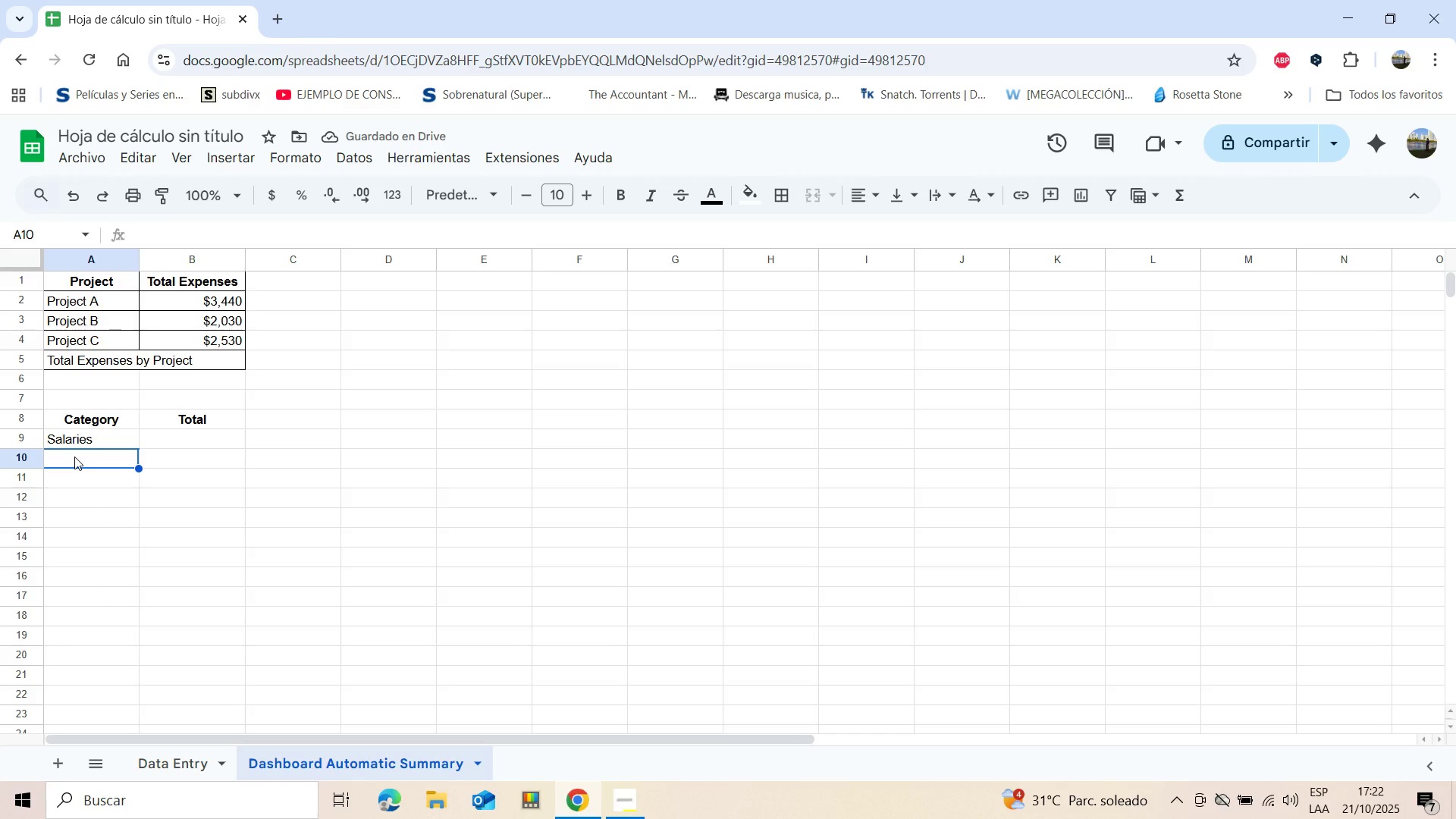 
type(Supplies)
 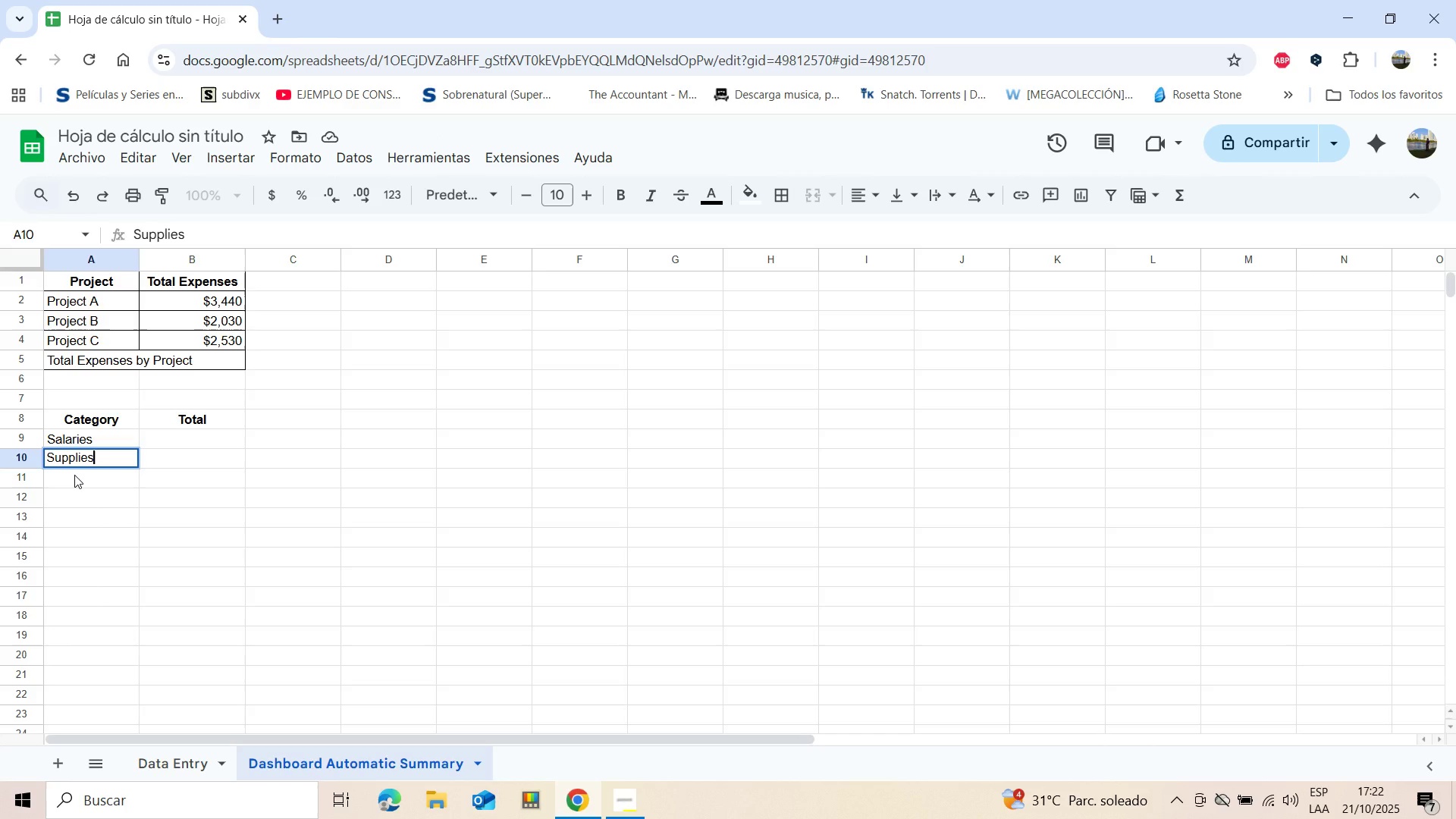 
left_click([74, 475])
 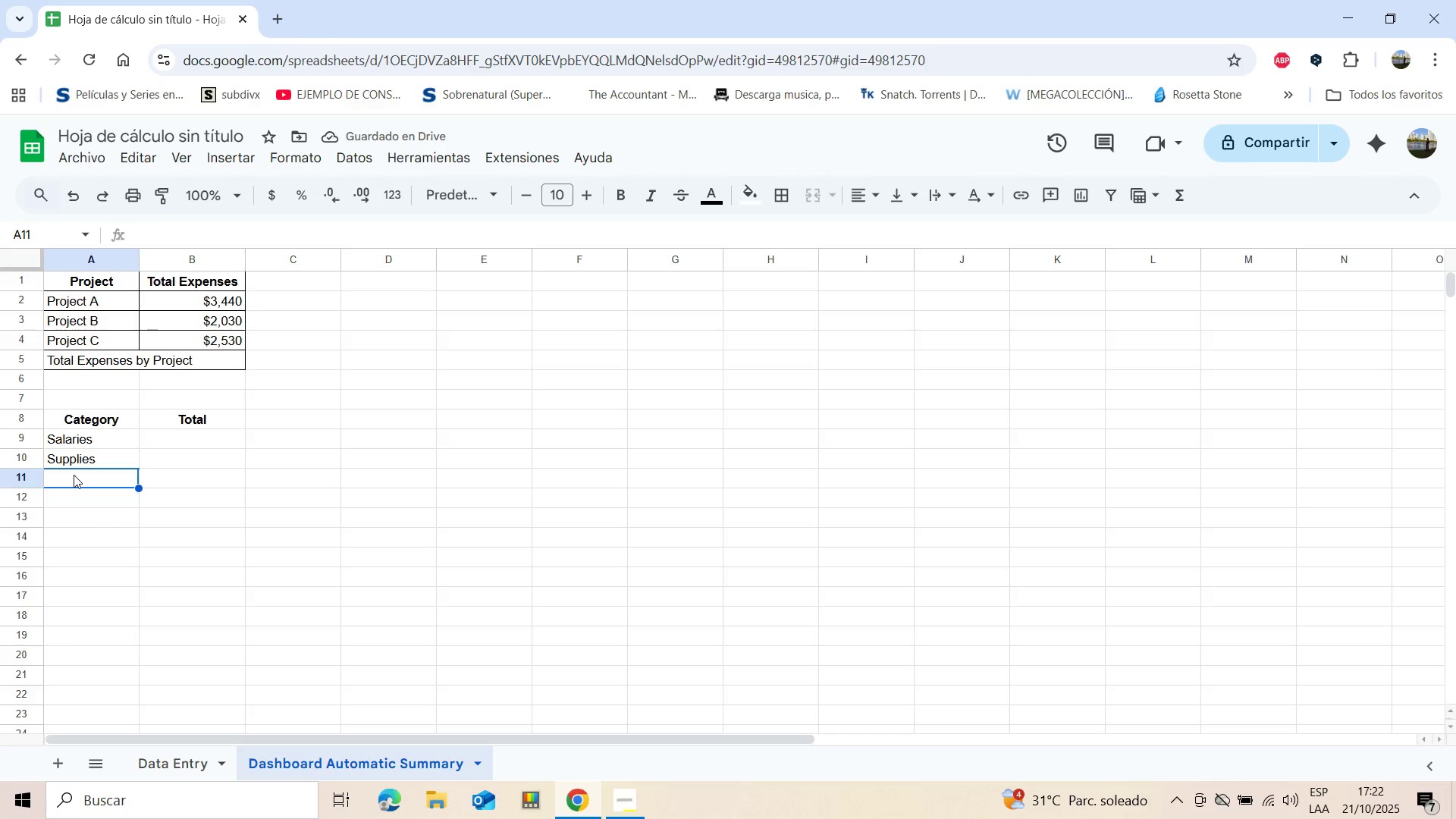 
type(Marketin)
 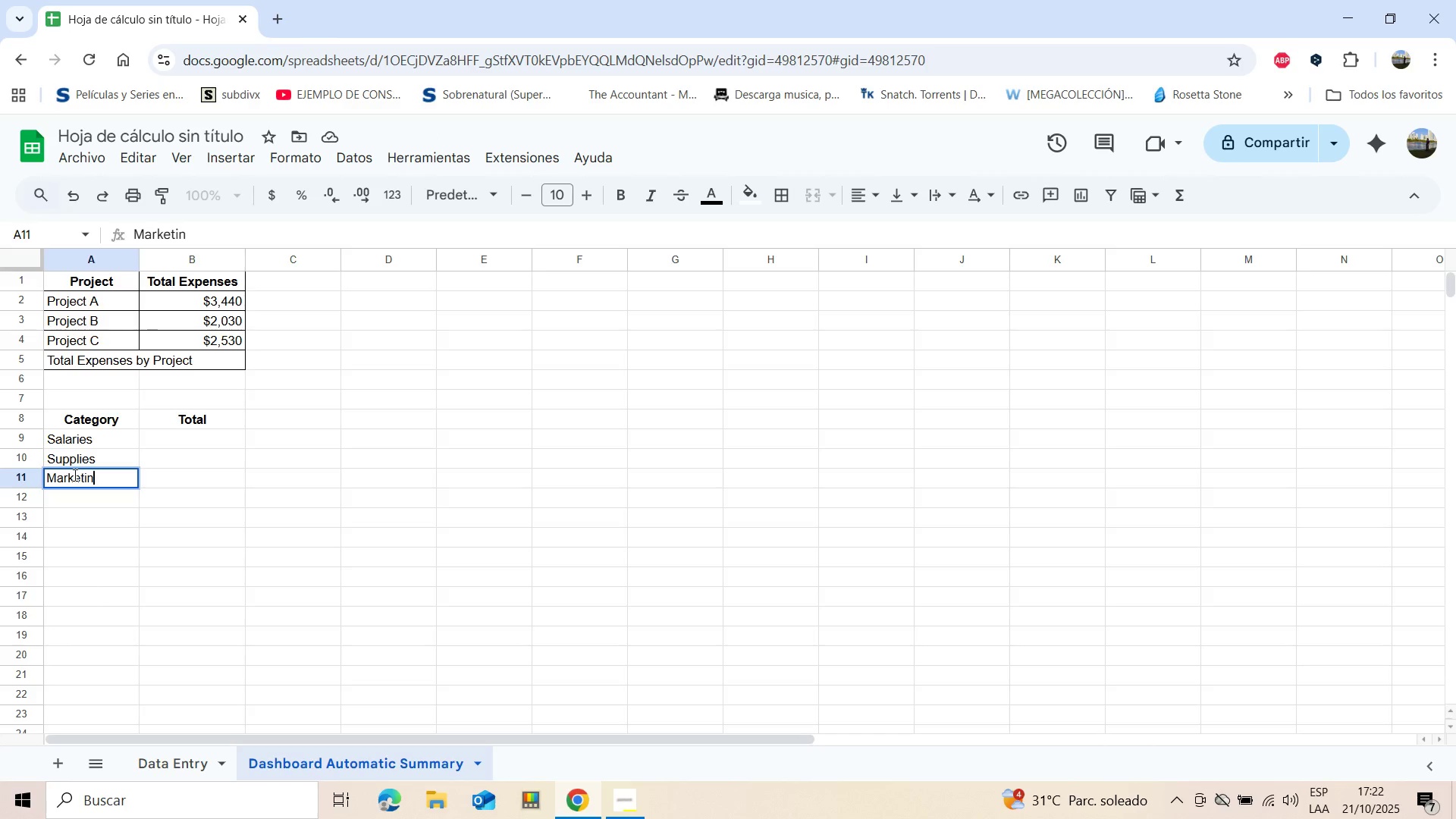 
wait(10.14)
 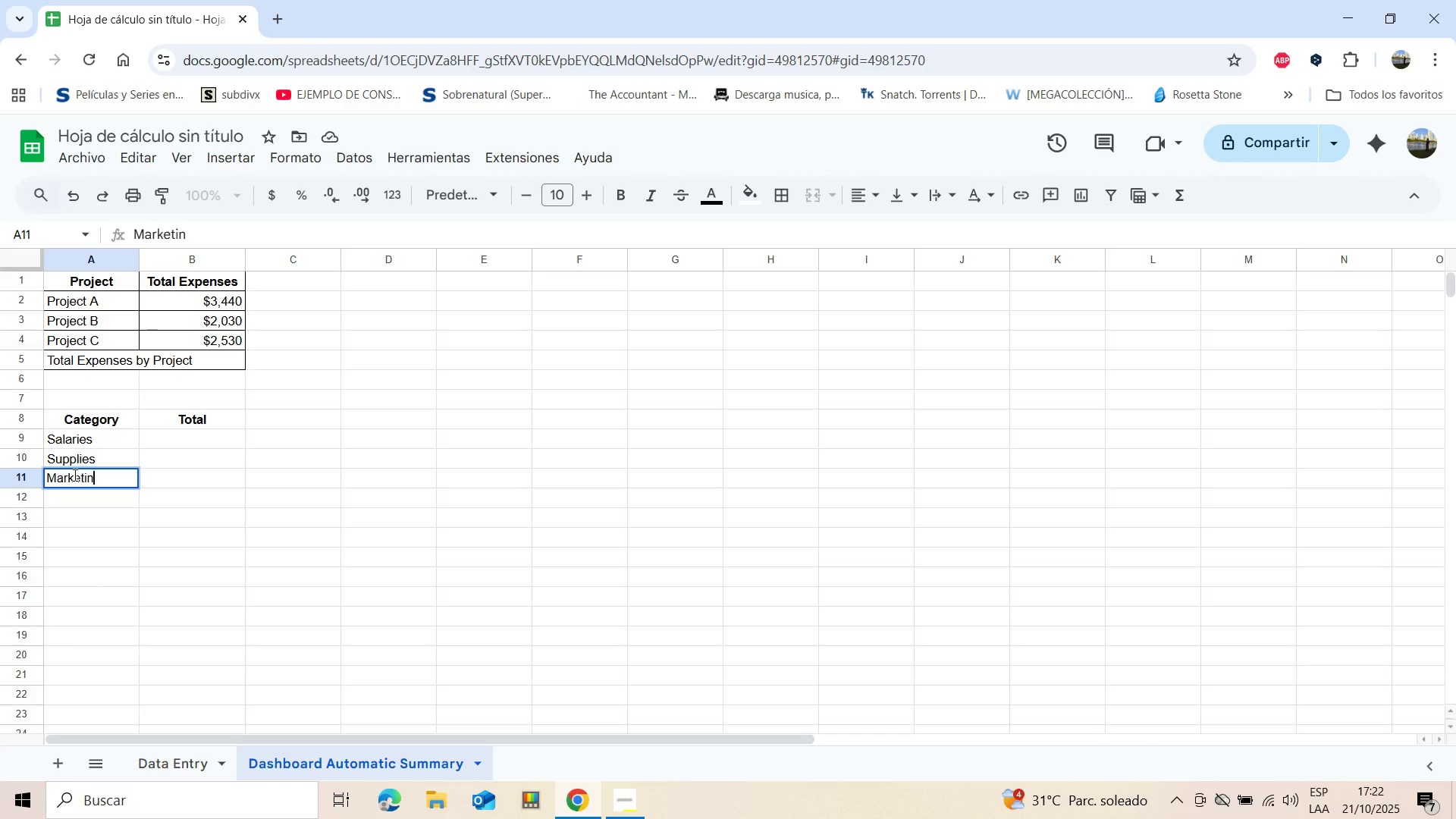 
key(G)
 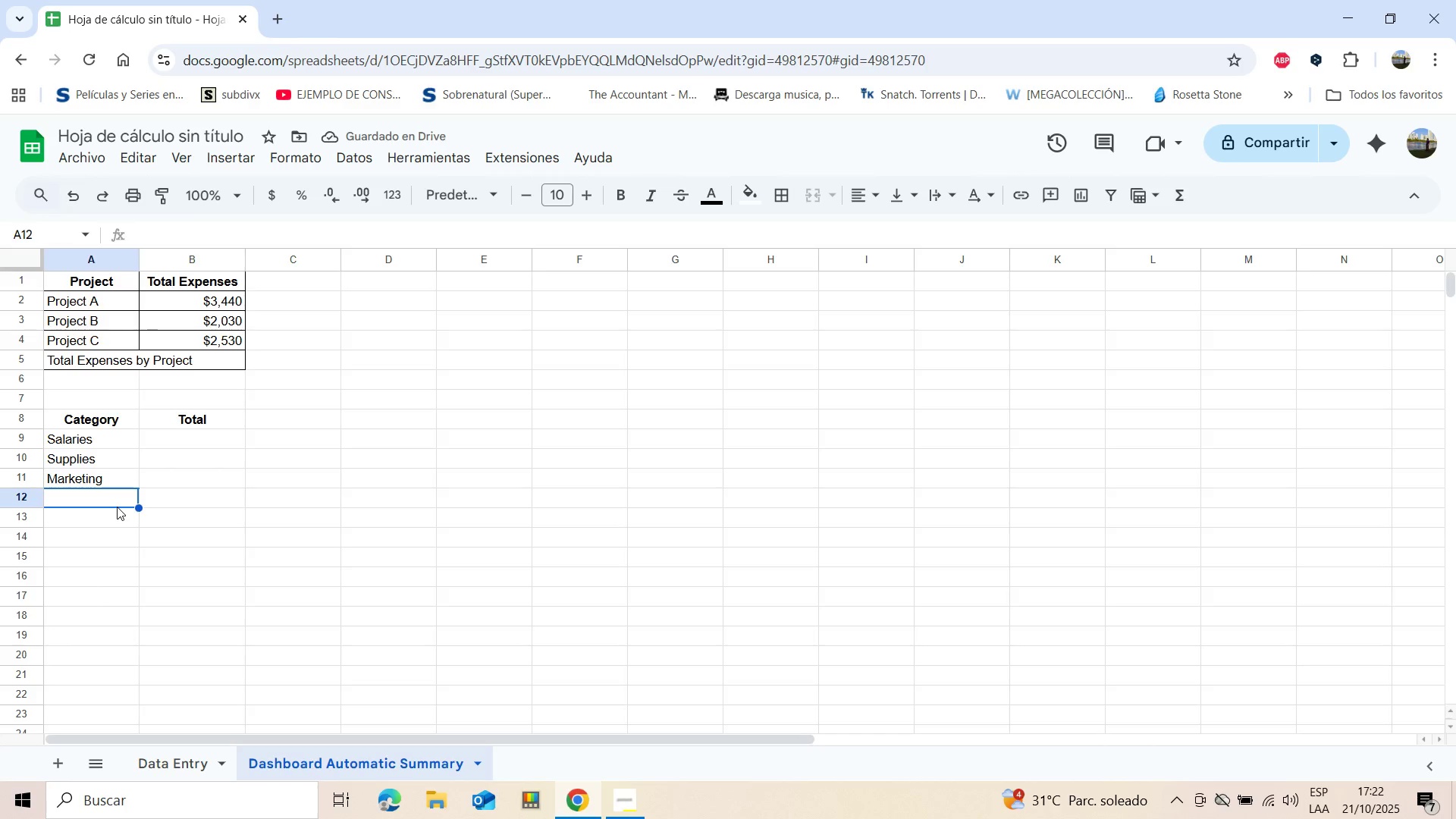 
wait(9.04)
 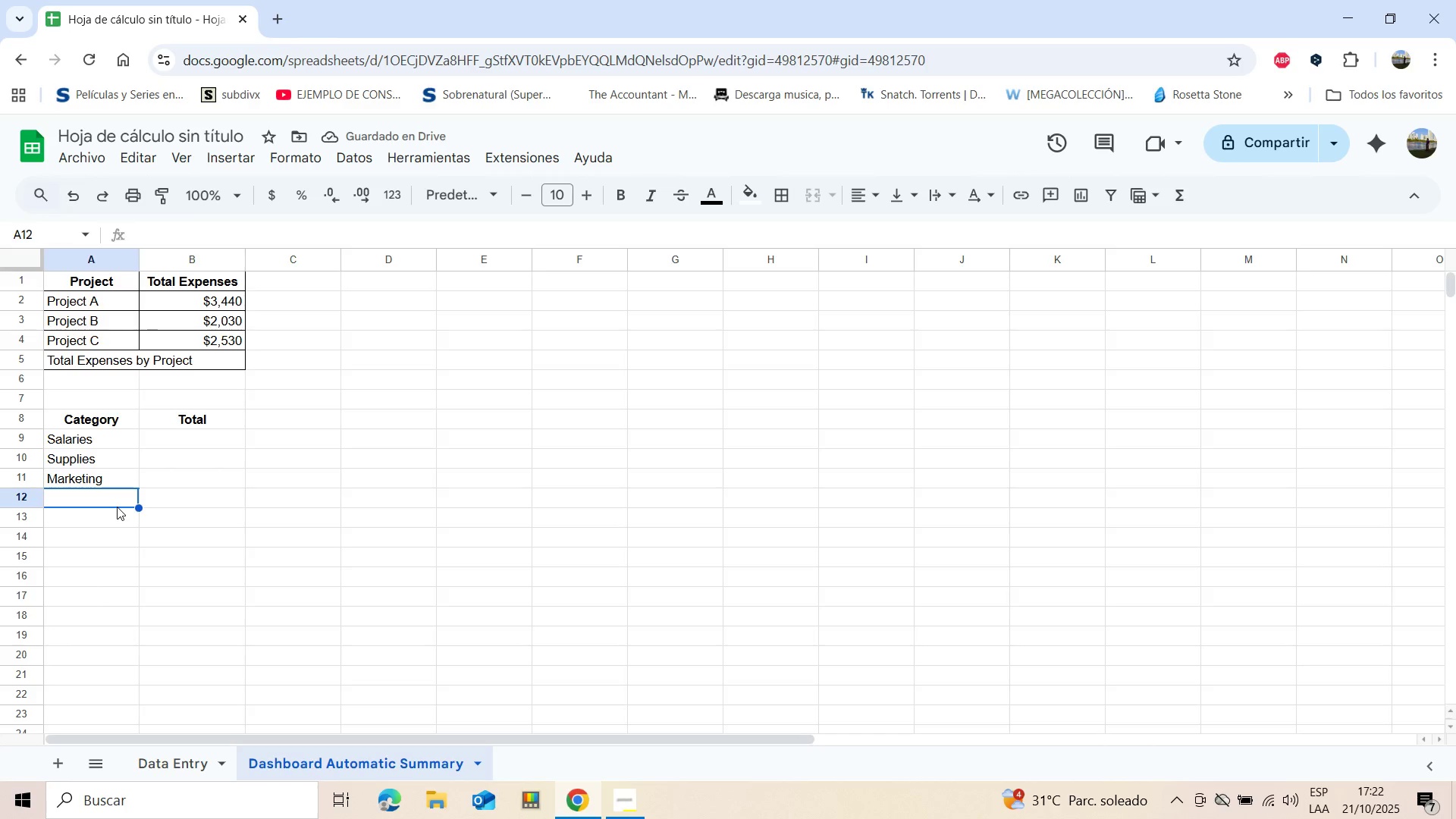 
type(Trt)
key(Backspace)
type(ansportation)
 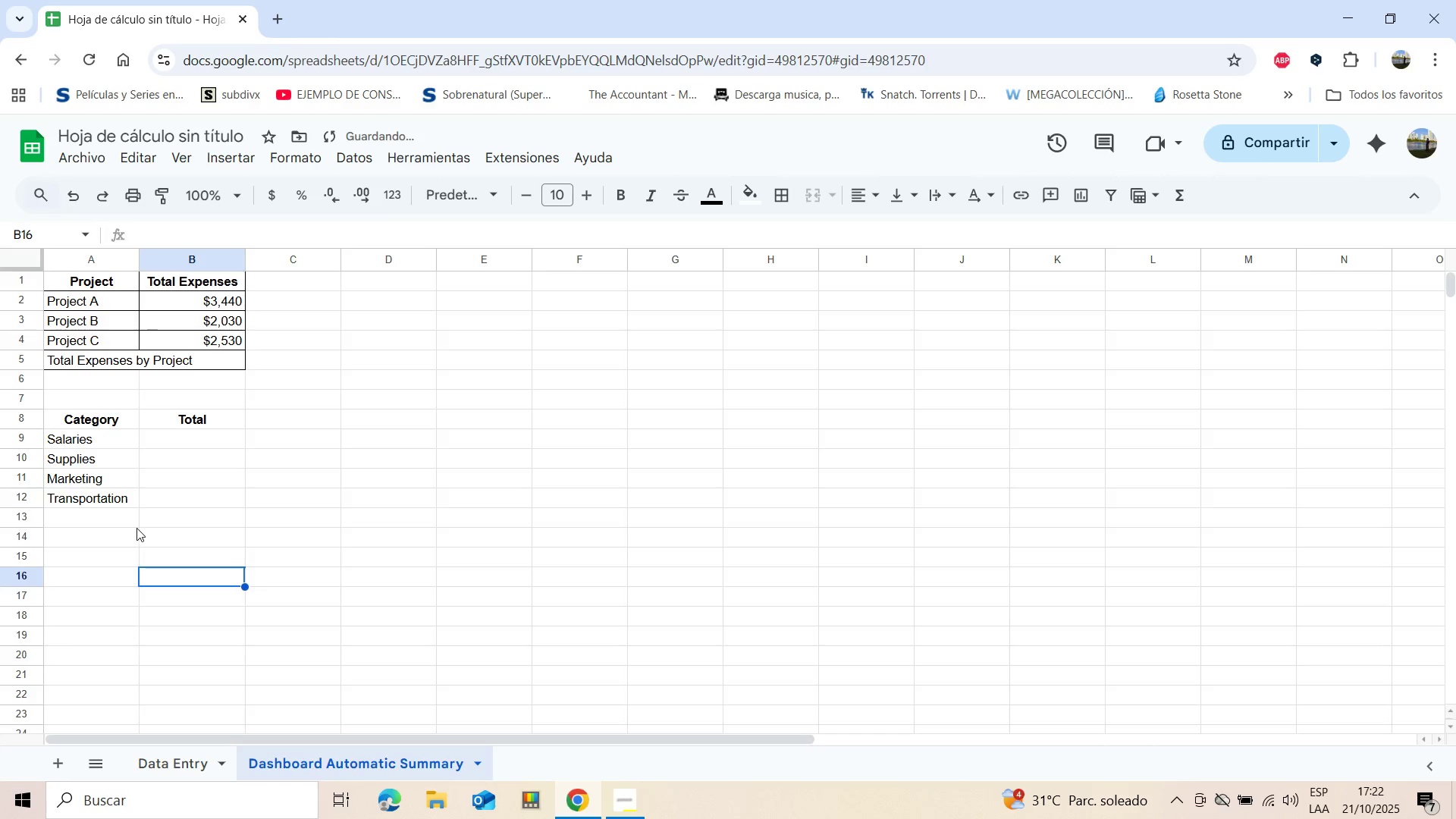 
left_click([97, 513])
 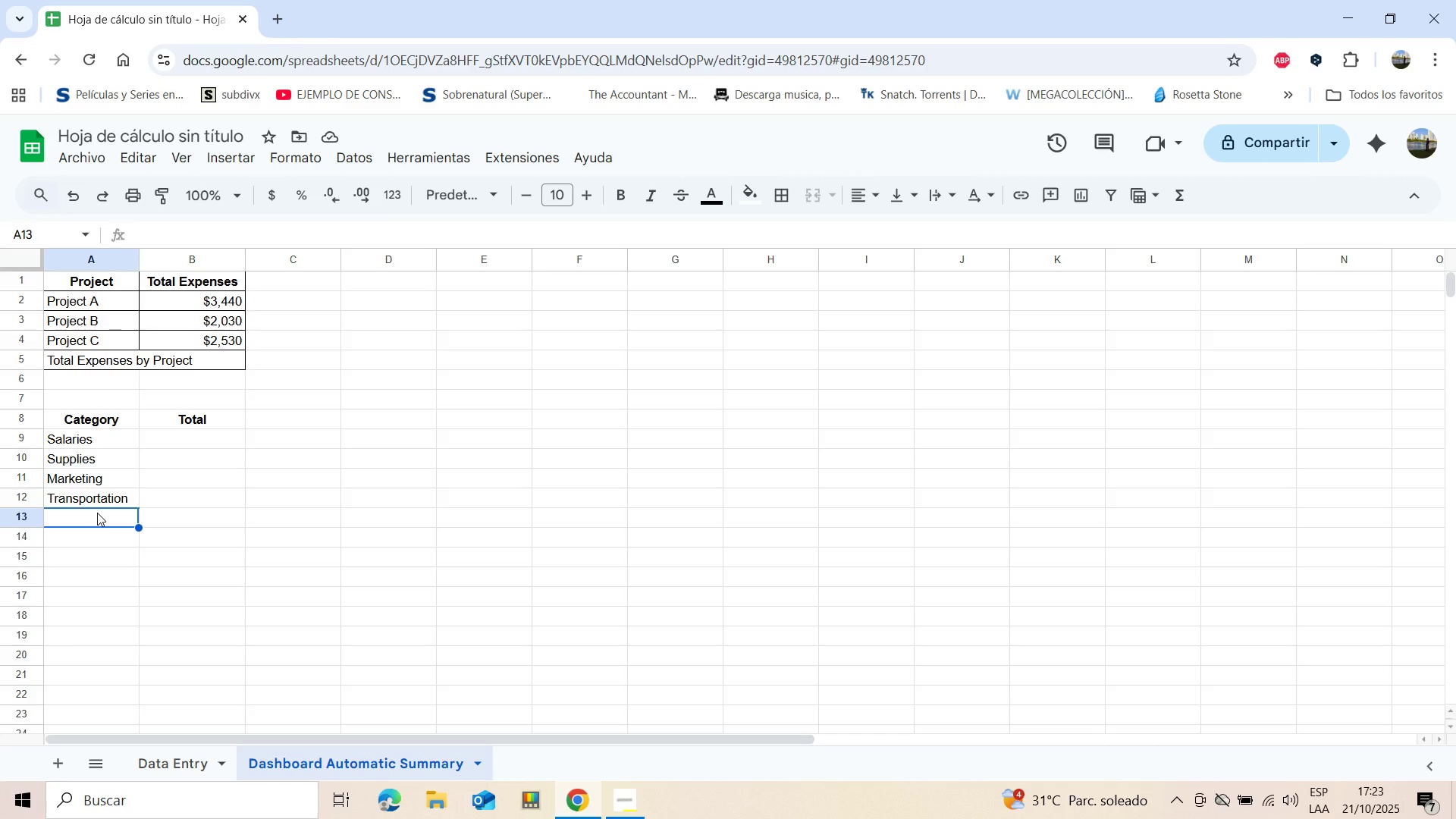 
type(Office Supplies)
 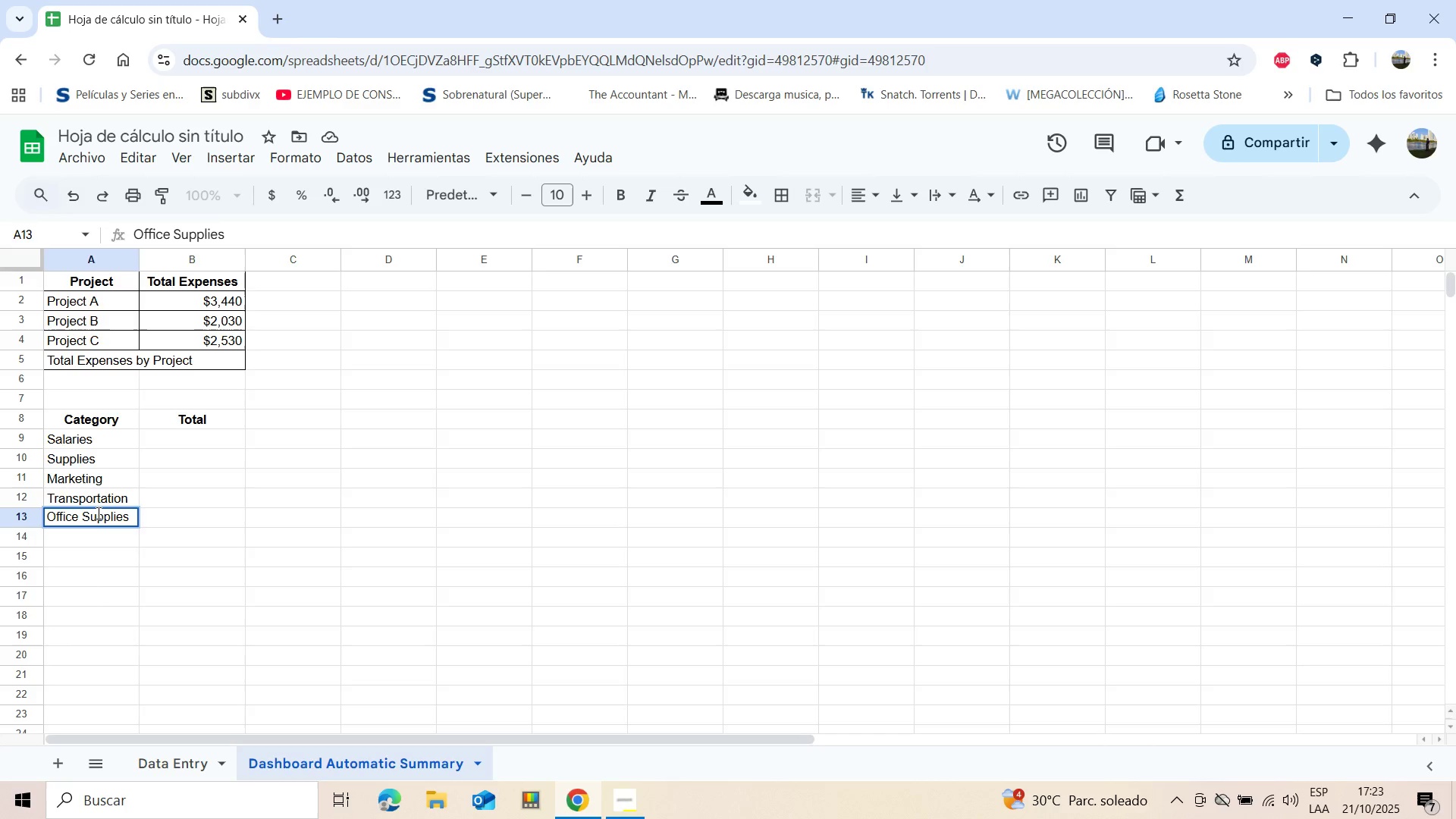 
left_click([87, 533])
 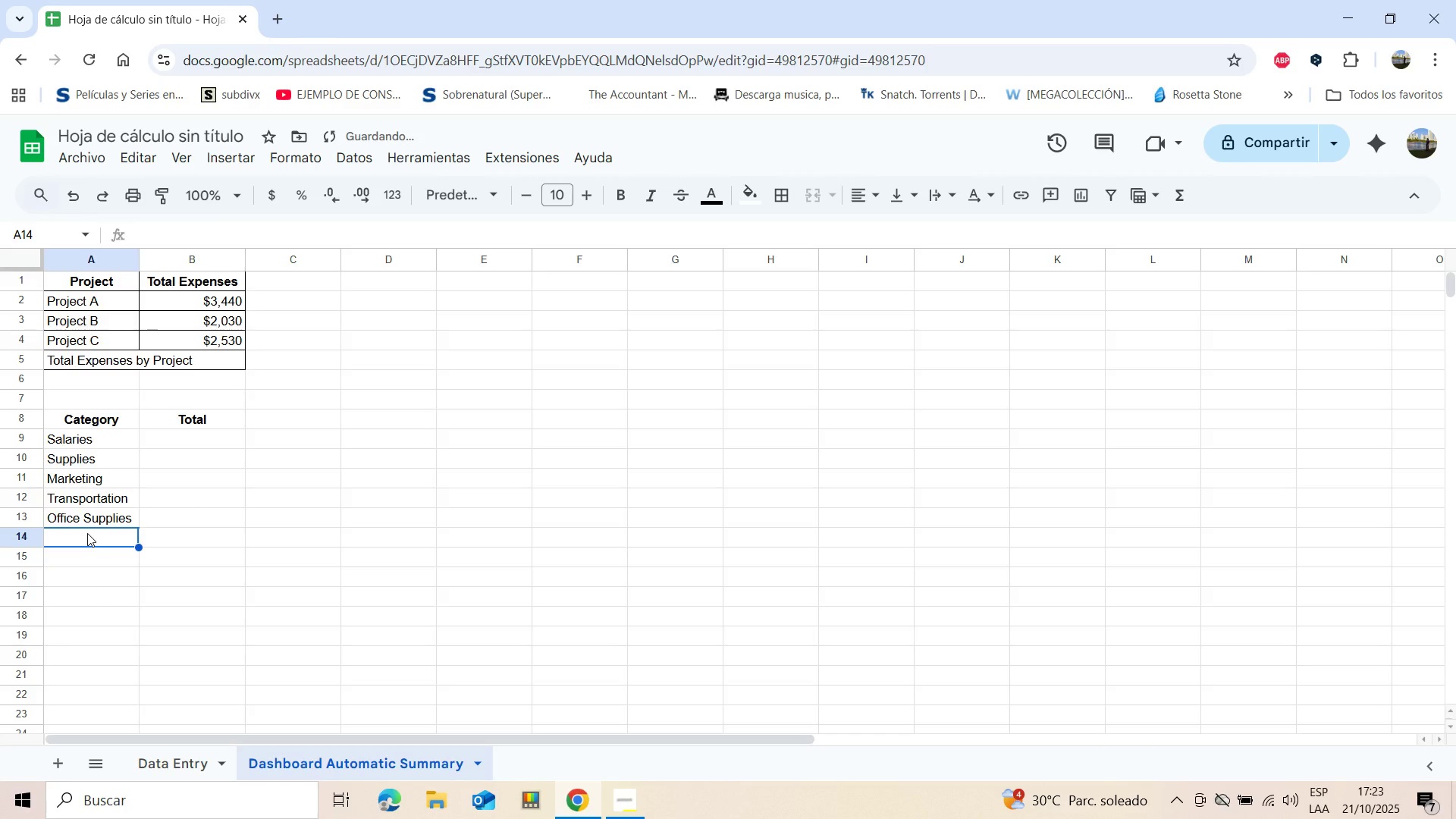 
type(Total Ex)
 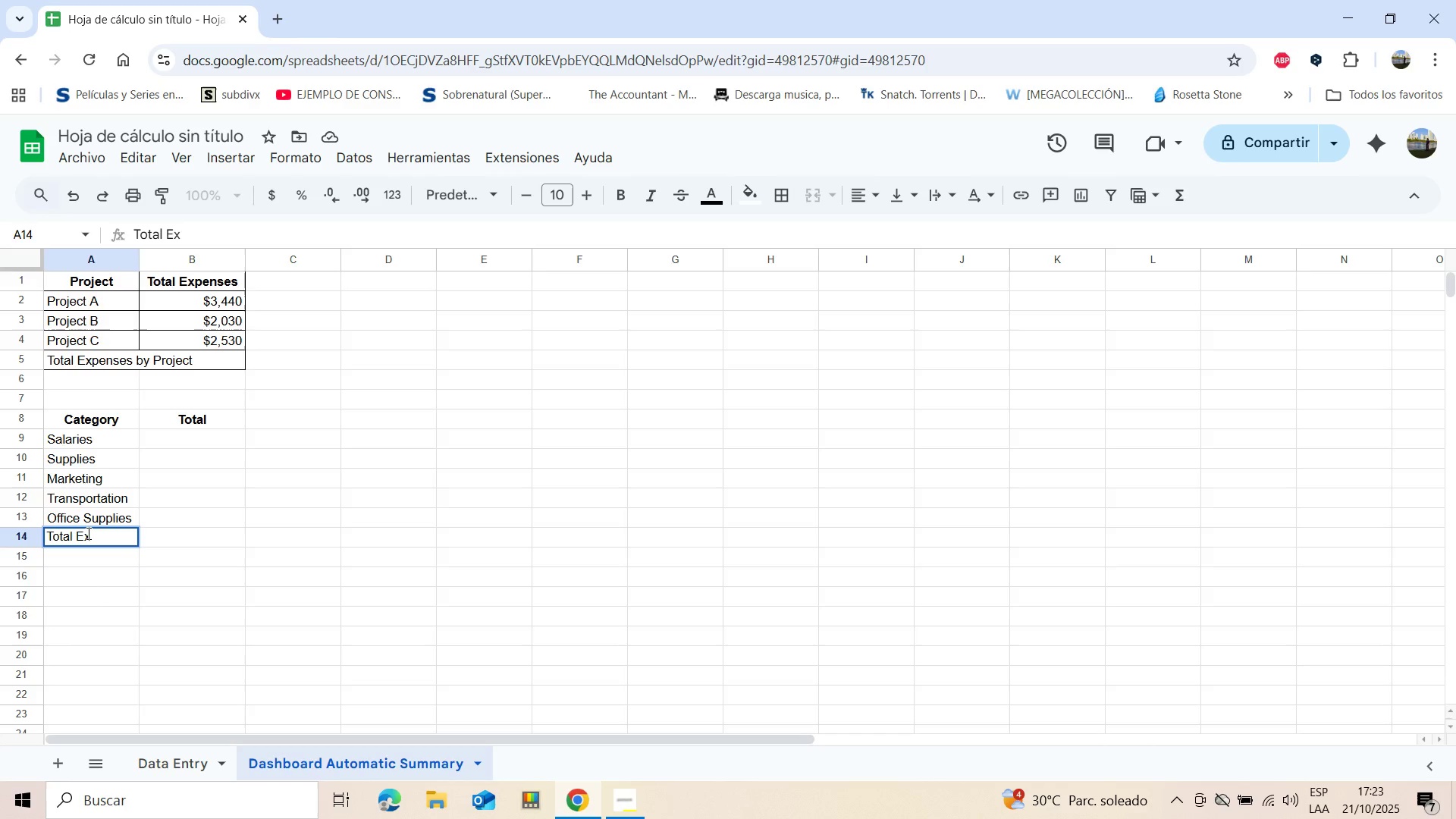 
wait(8.98)
 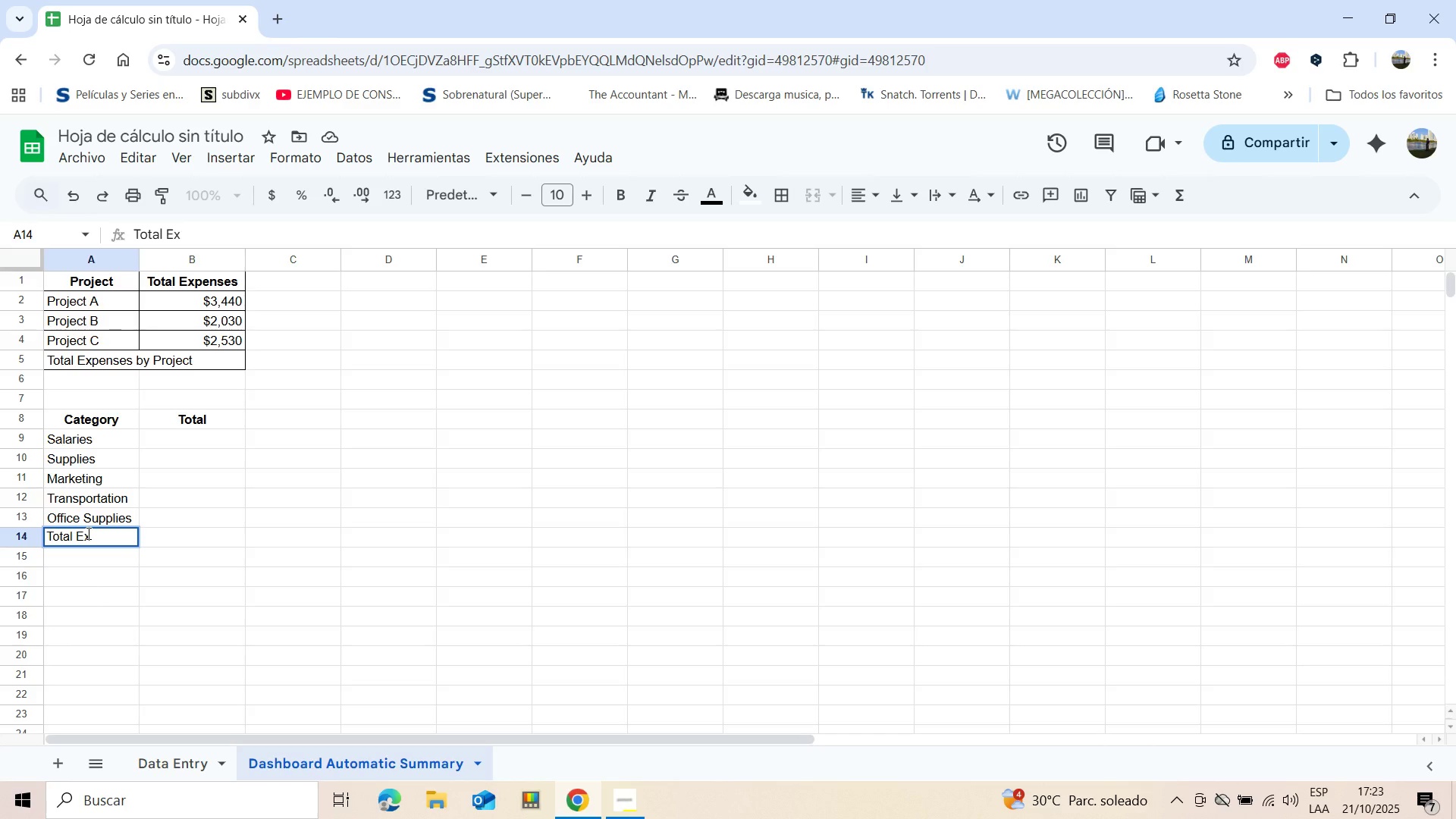 
type(penses by Category)
 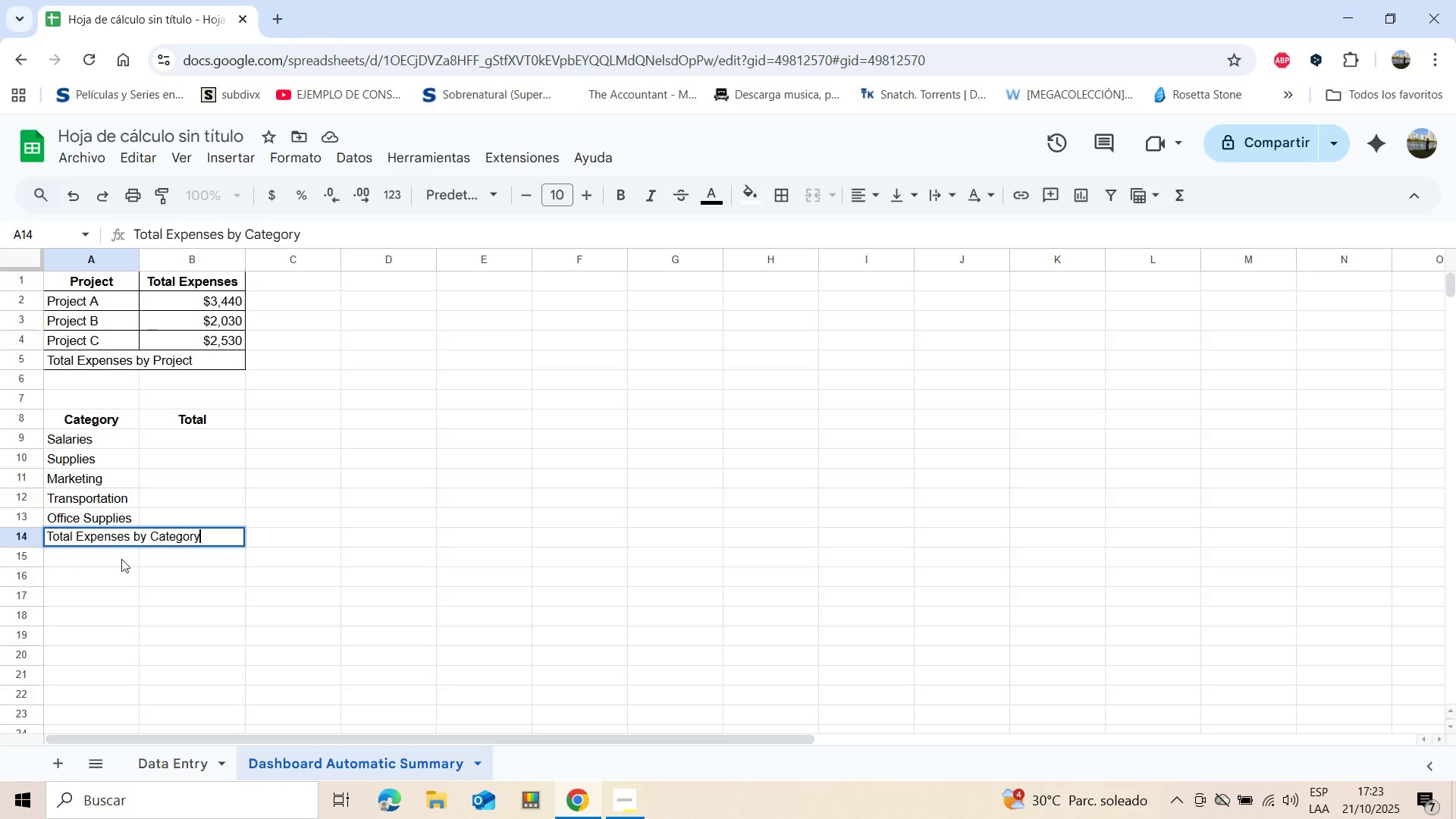 
left_click([138, 591])
 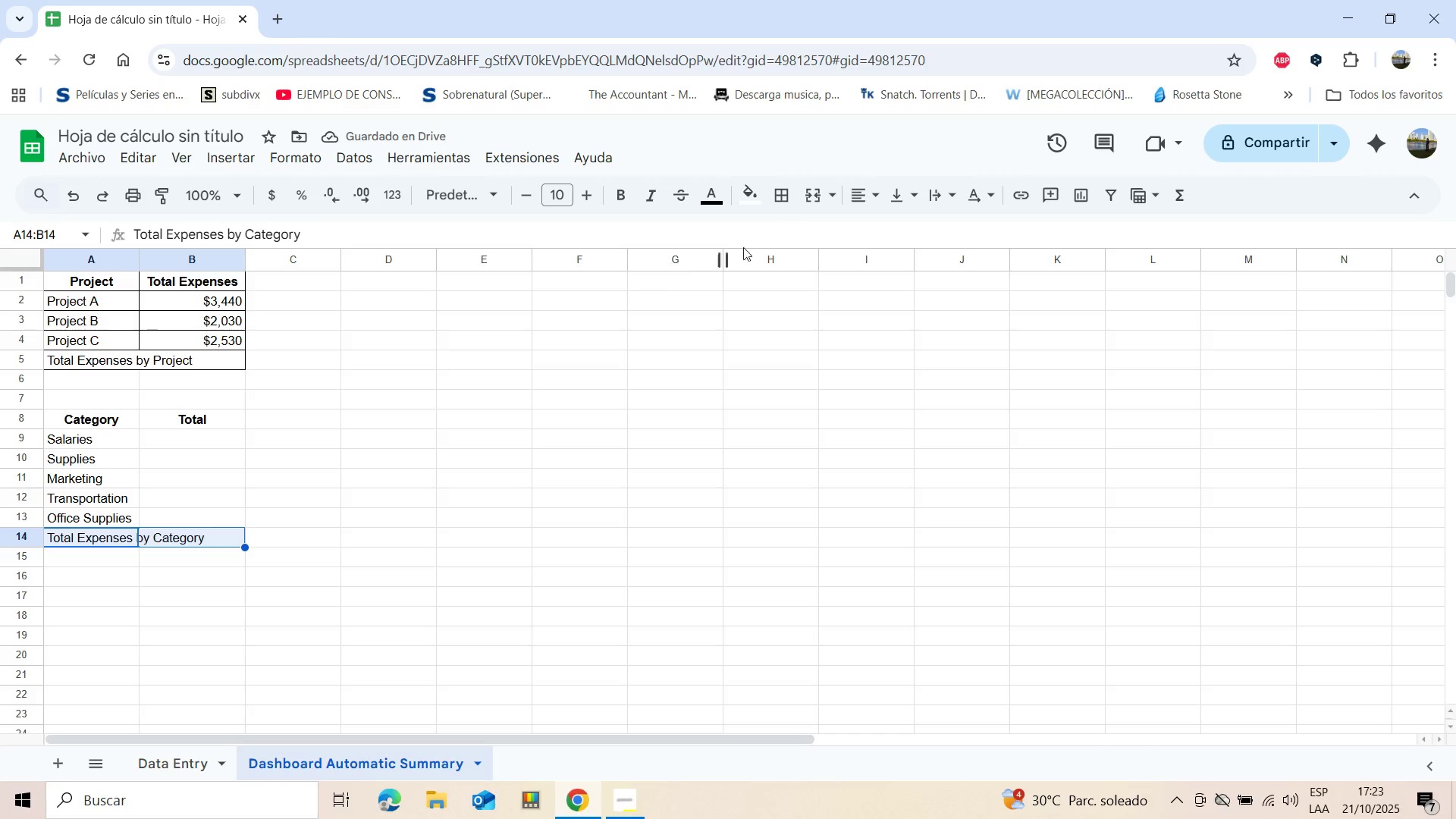 
left_click([818, 193])
 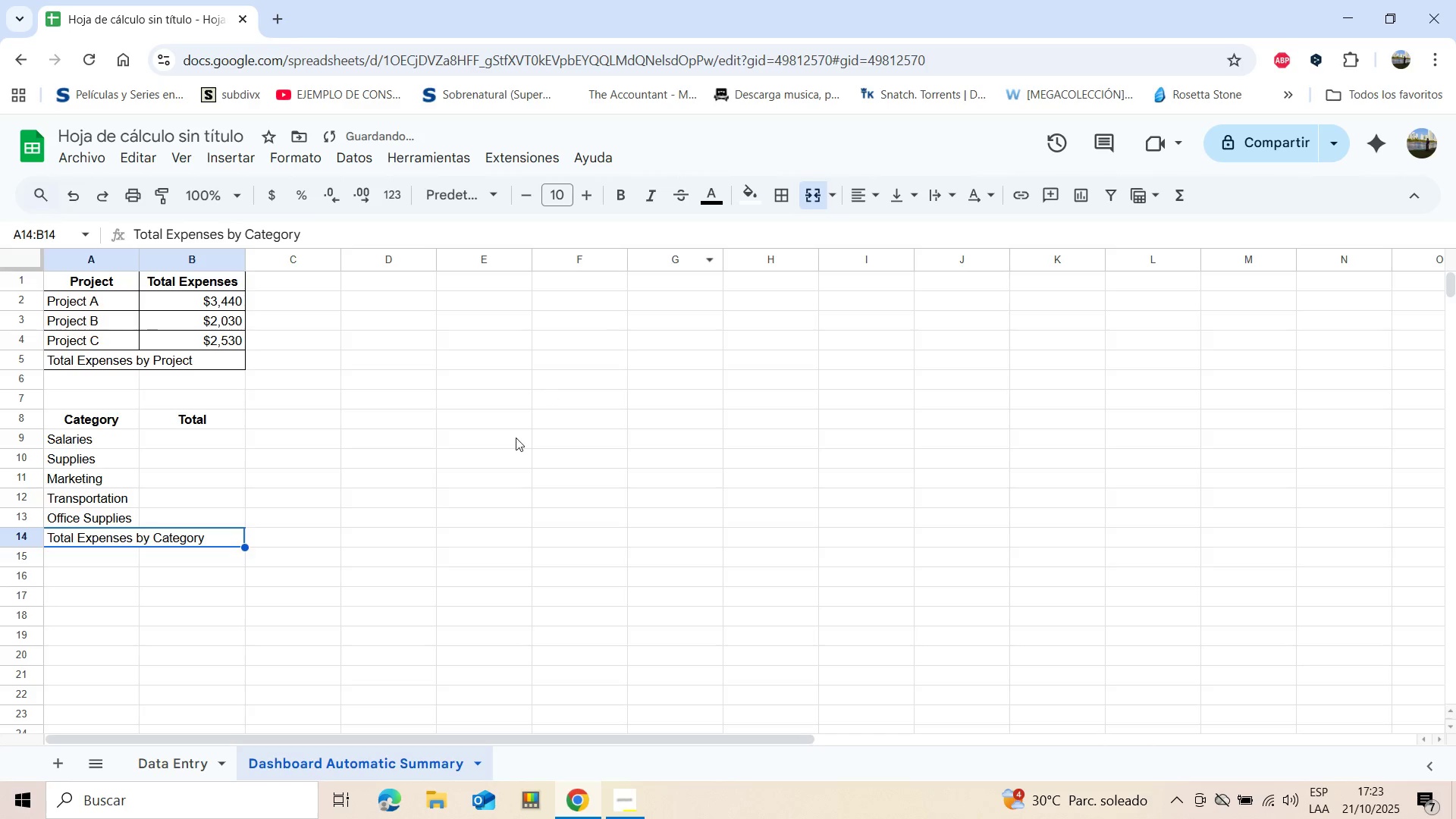 
left_click([516, 438])
 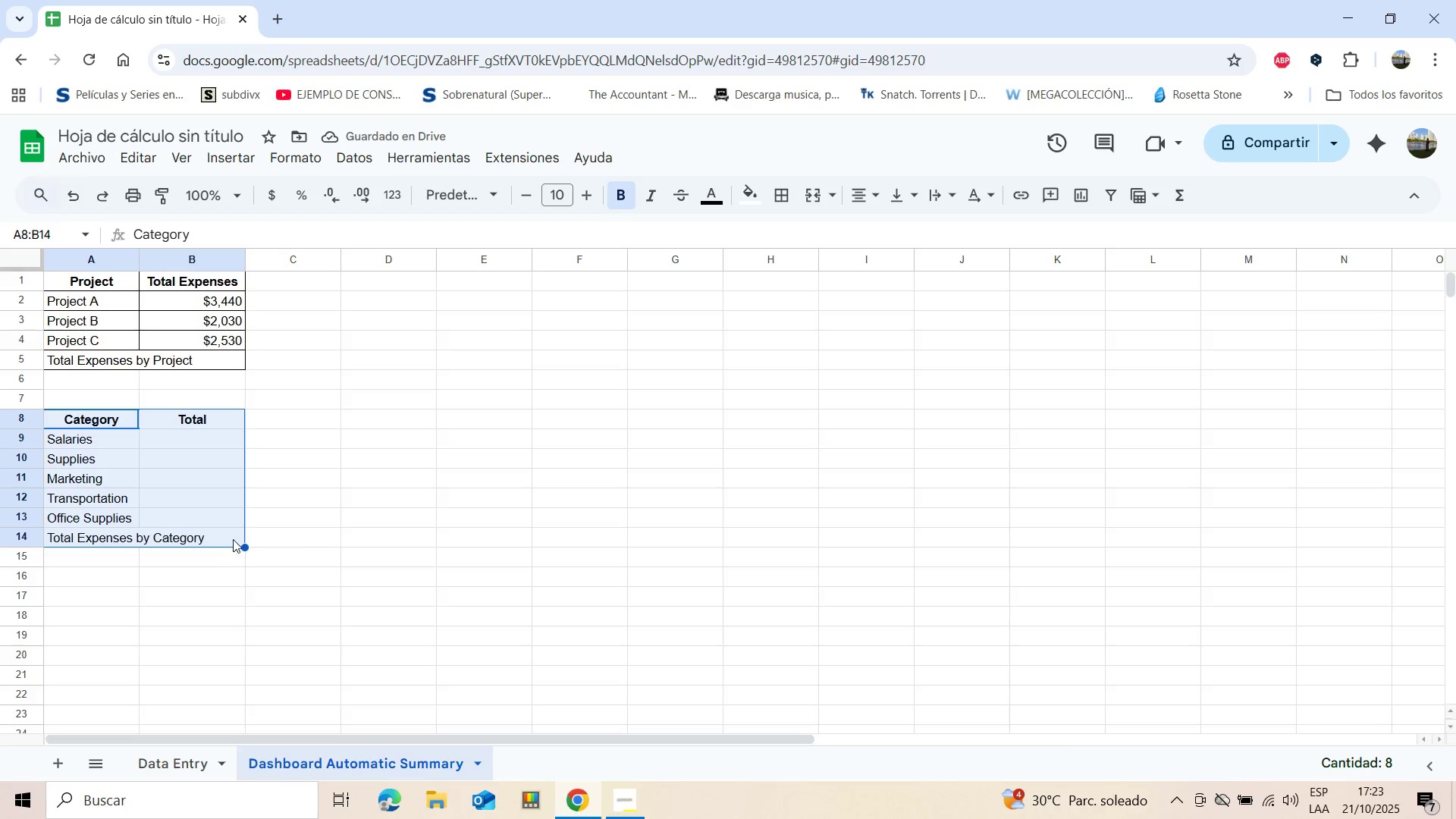 
wait(5.74)
 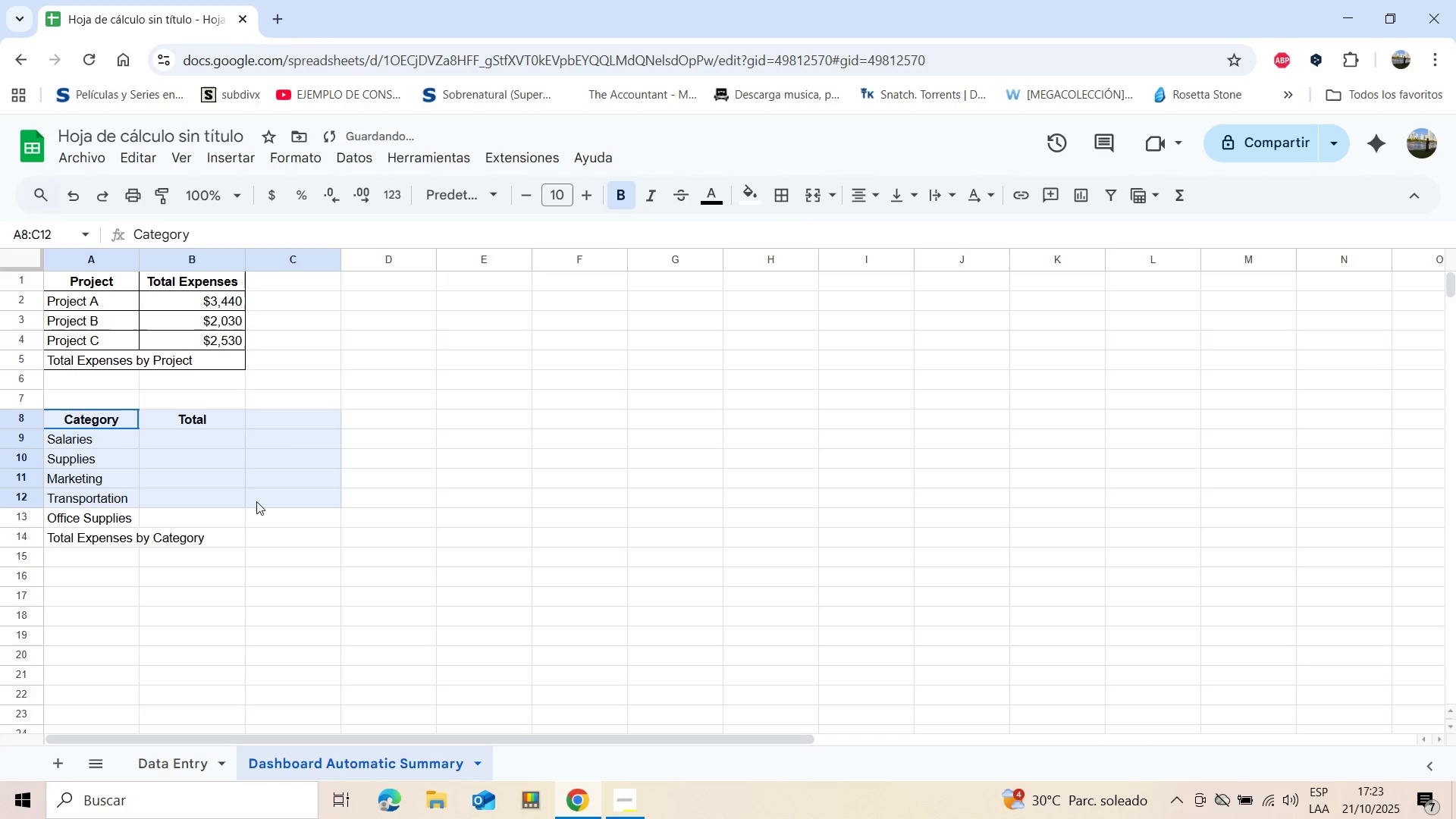 
left_click([781, 196])
 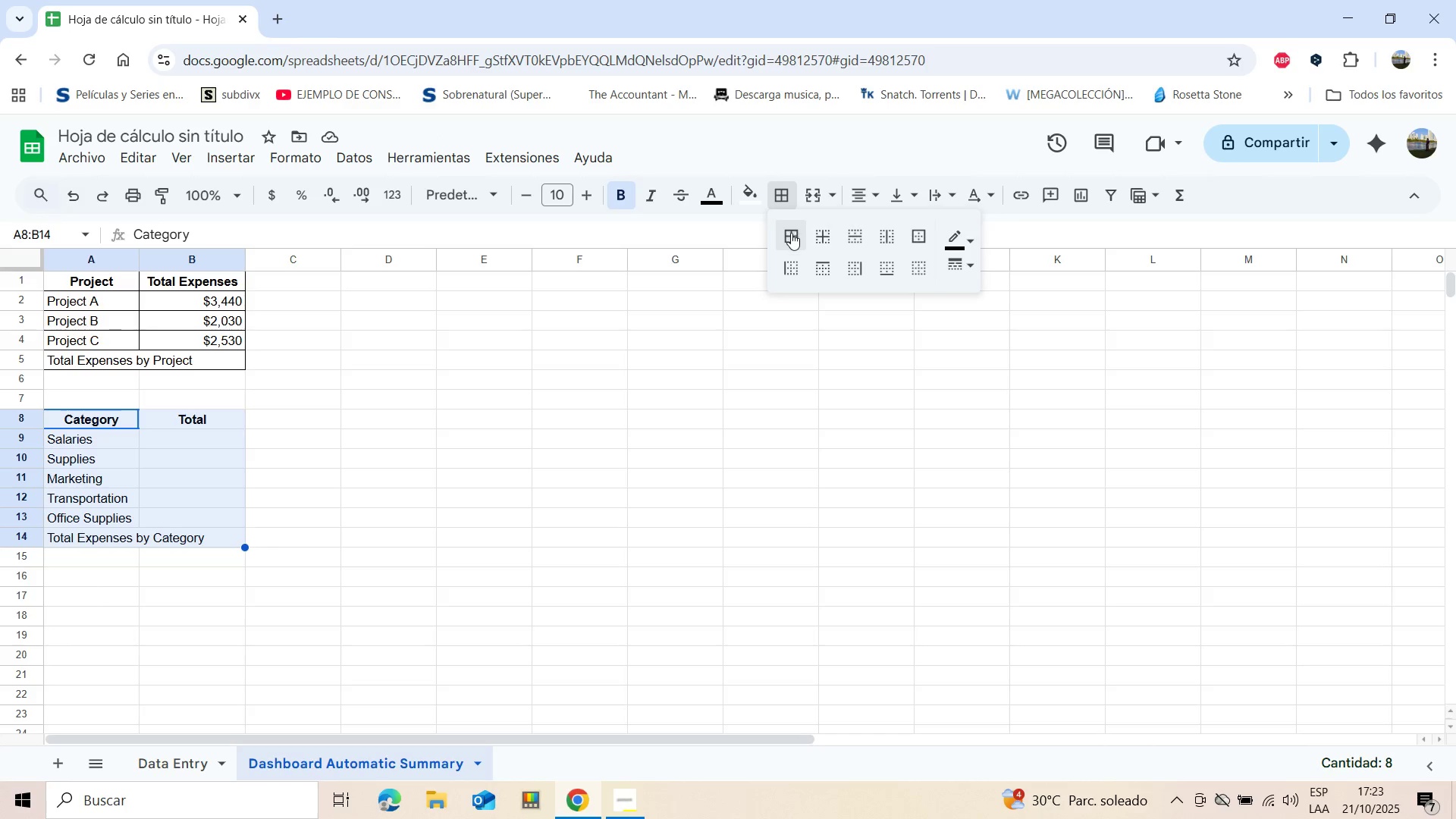 
left_click([791, 233])
 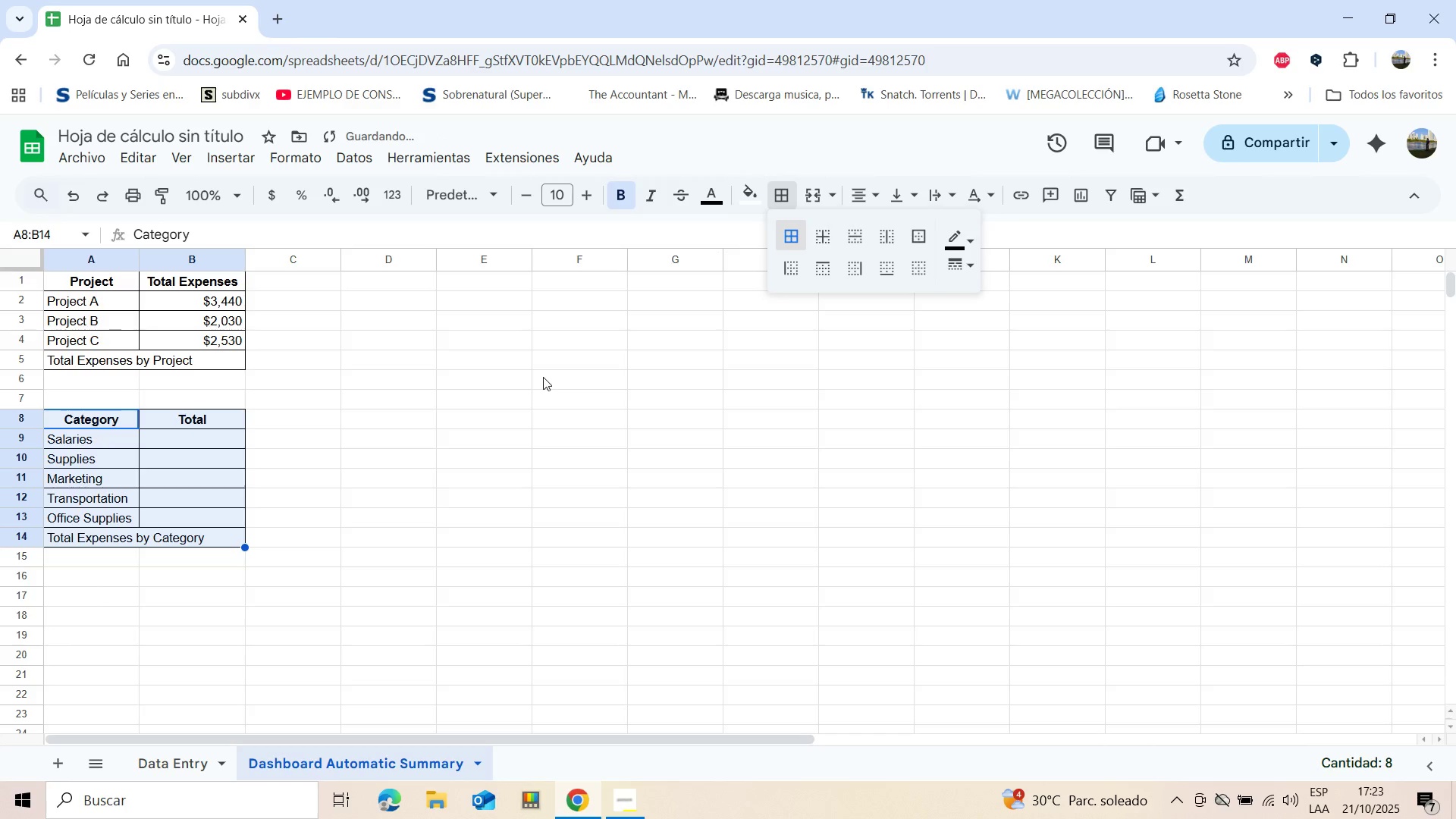 
left_click([543, 377])
 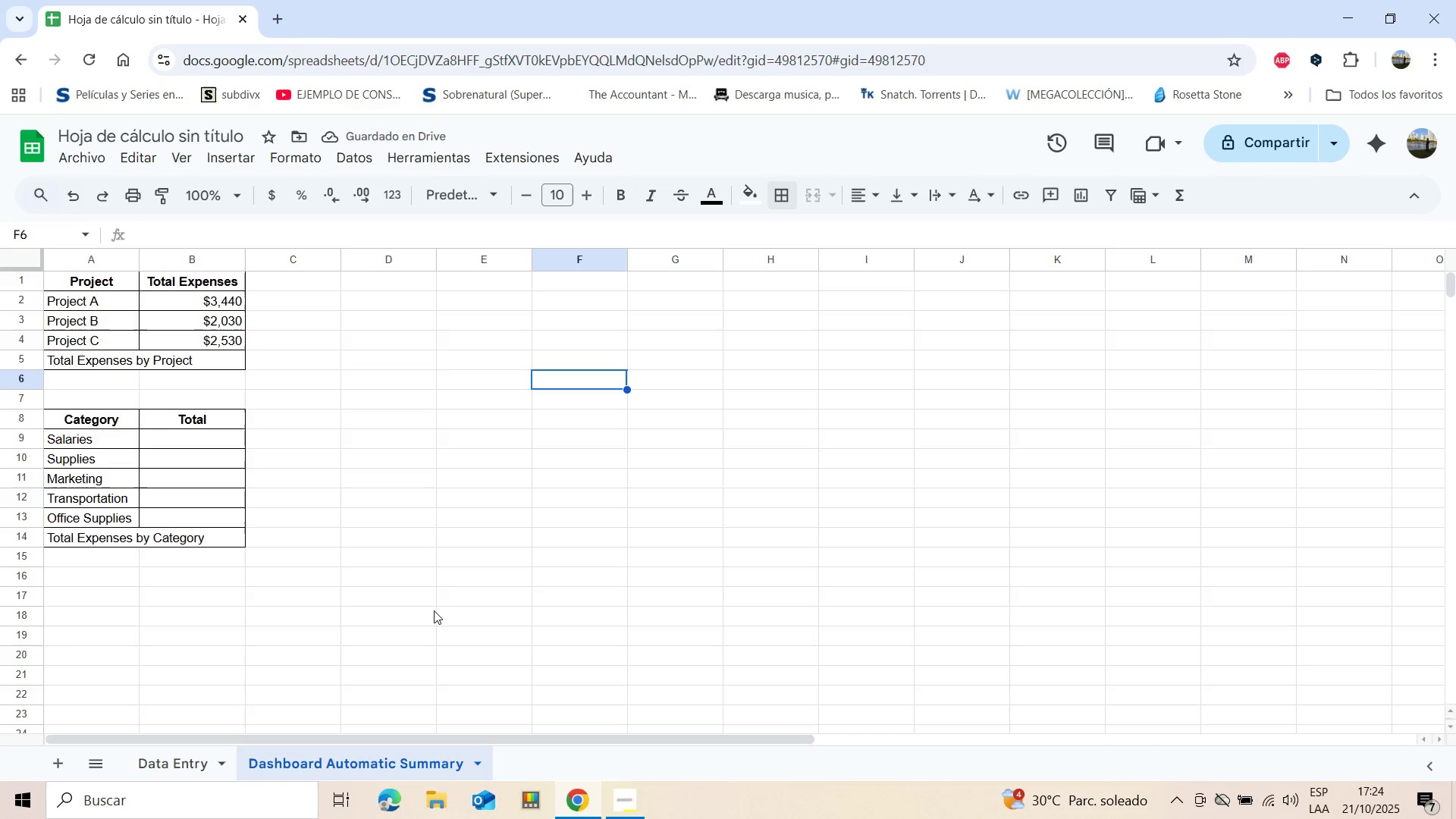 
left_click([193, 436])
 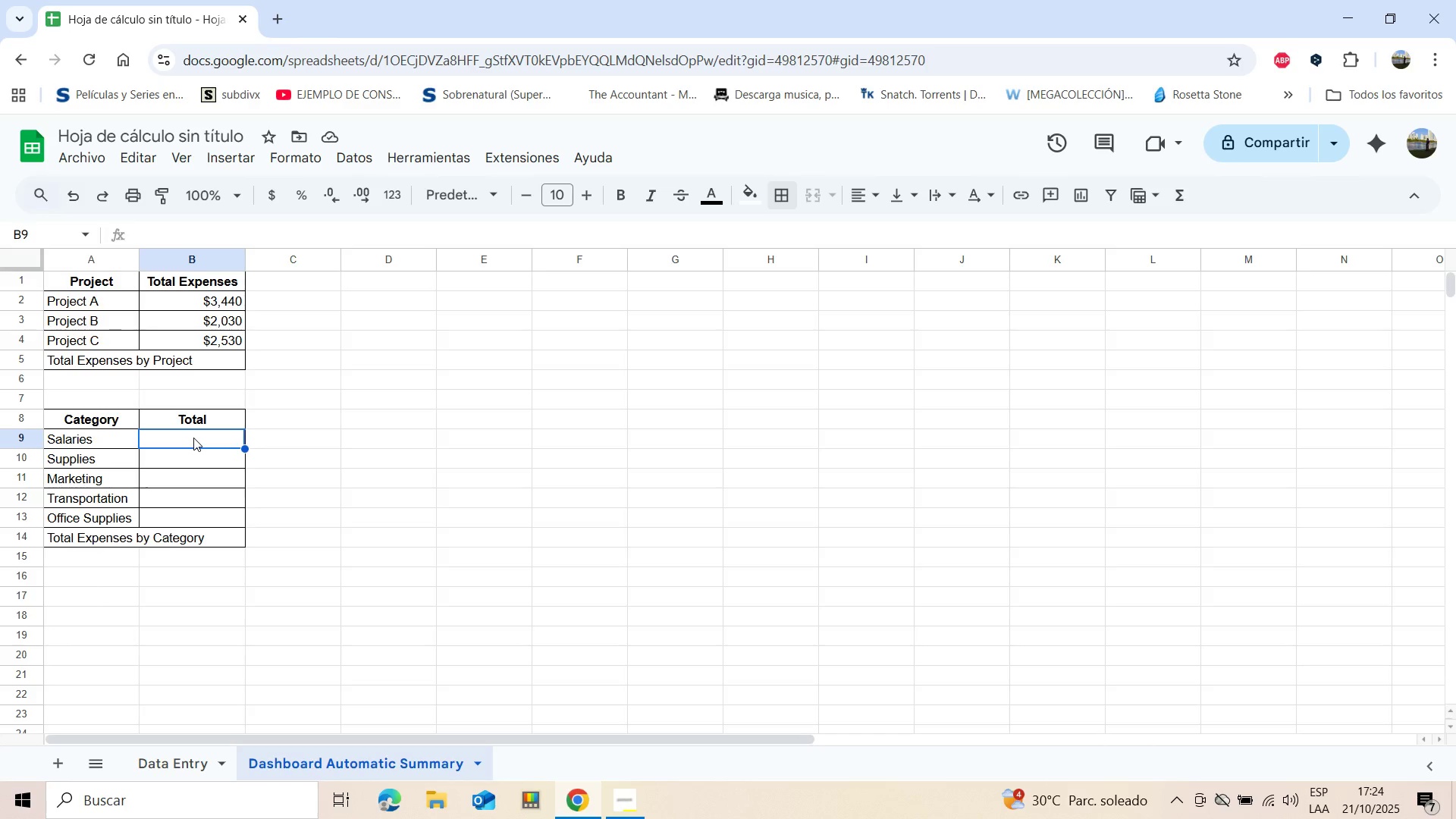 
wait(14.26)
 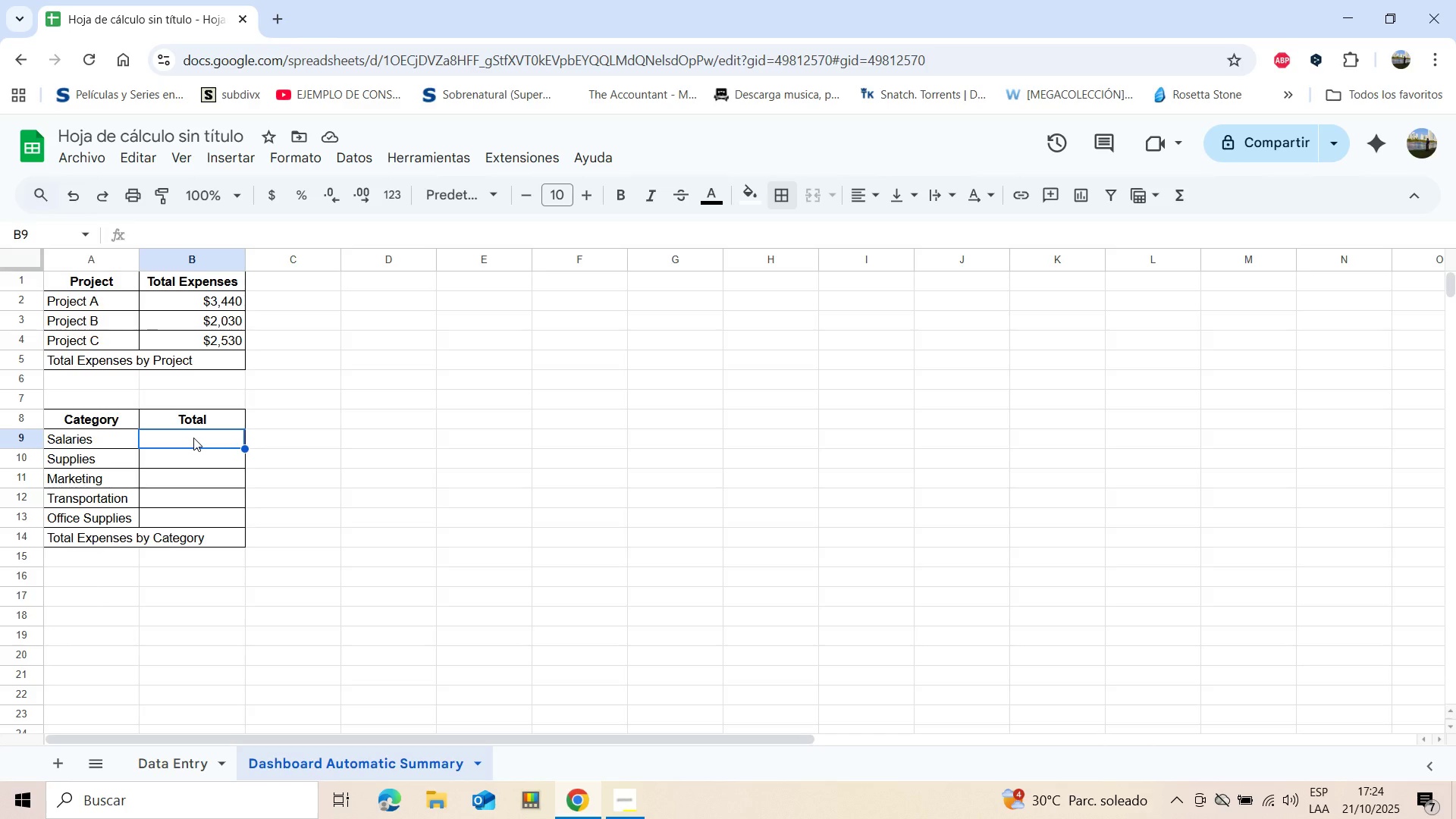 
type()su)
 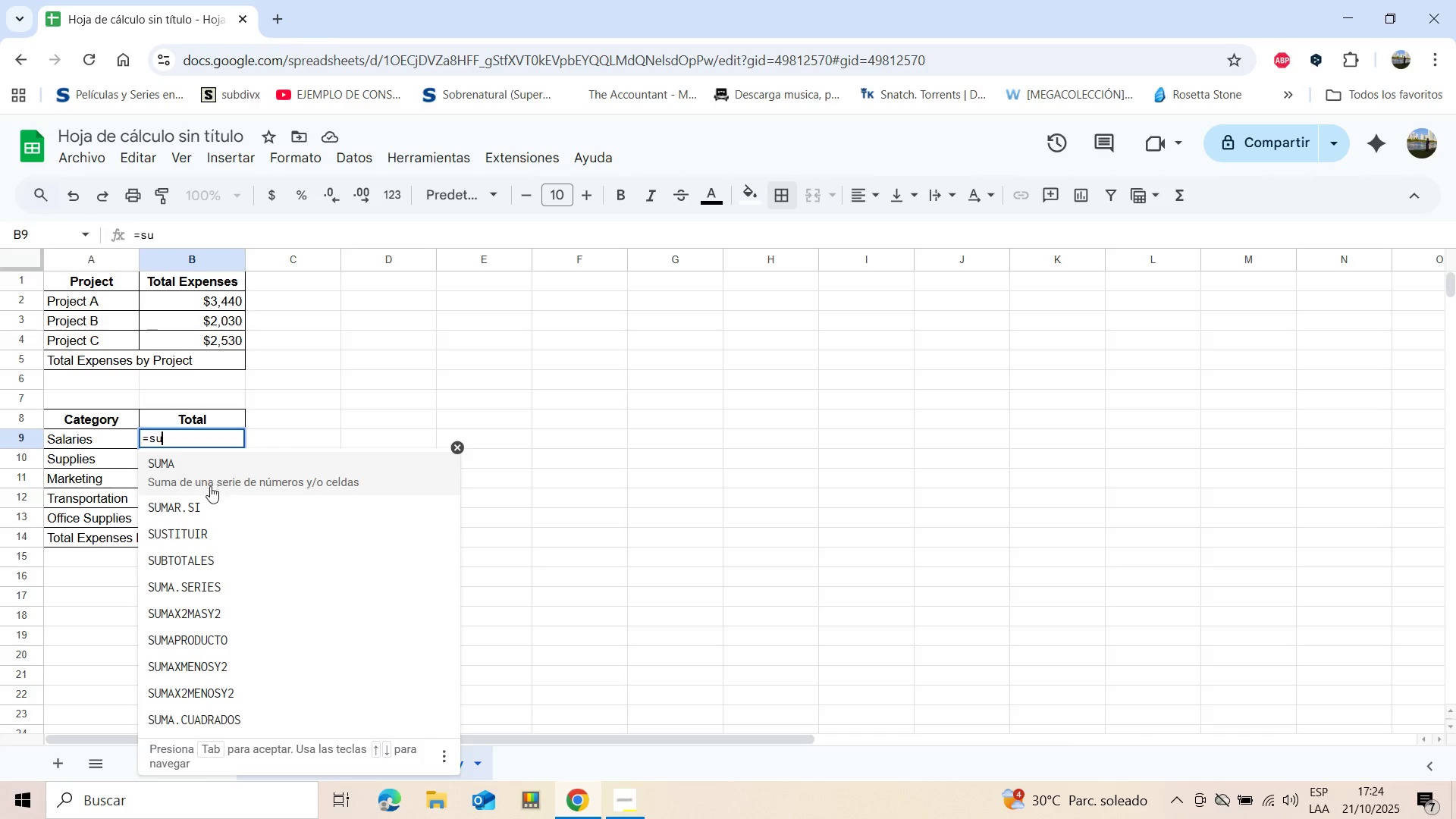 
left_click([200, 502])
 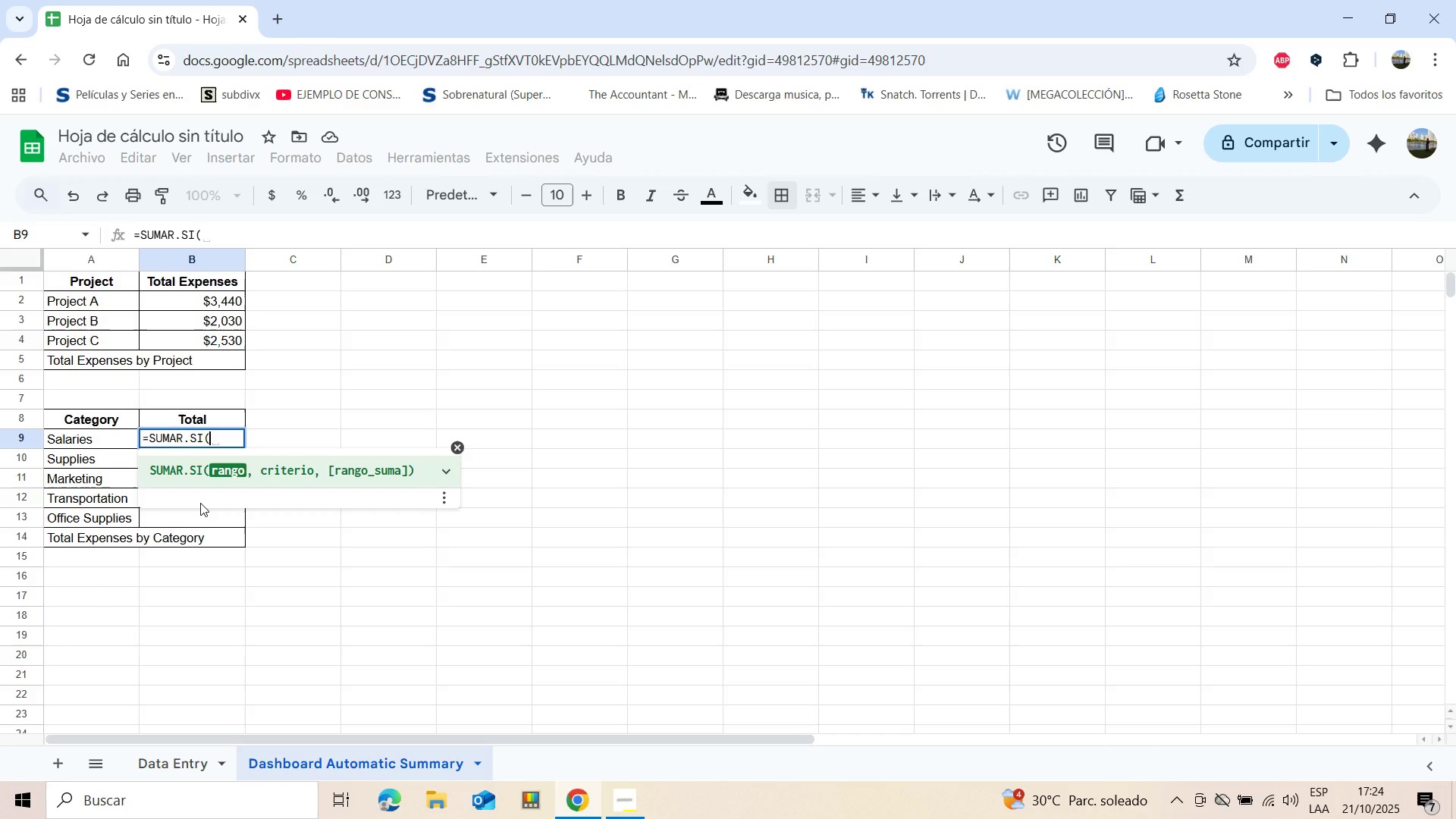 
wait(21.17)
 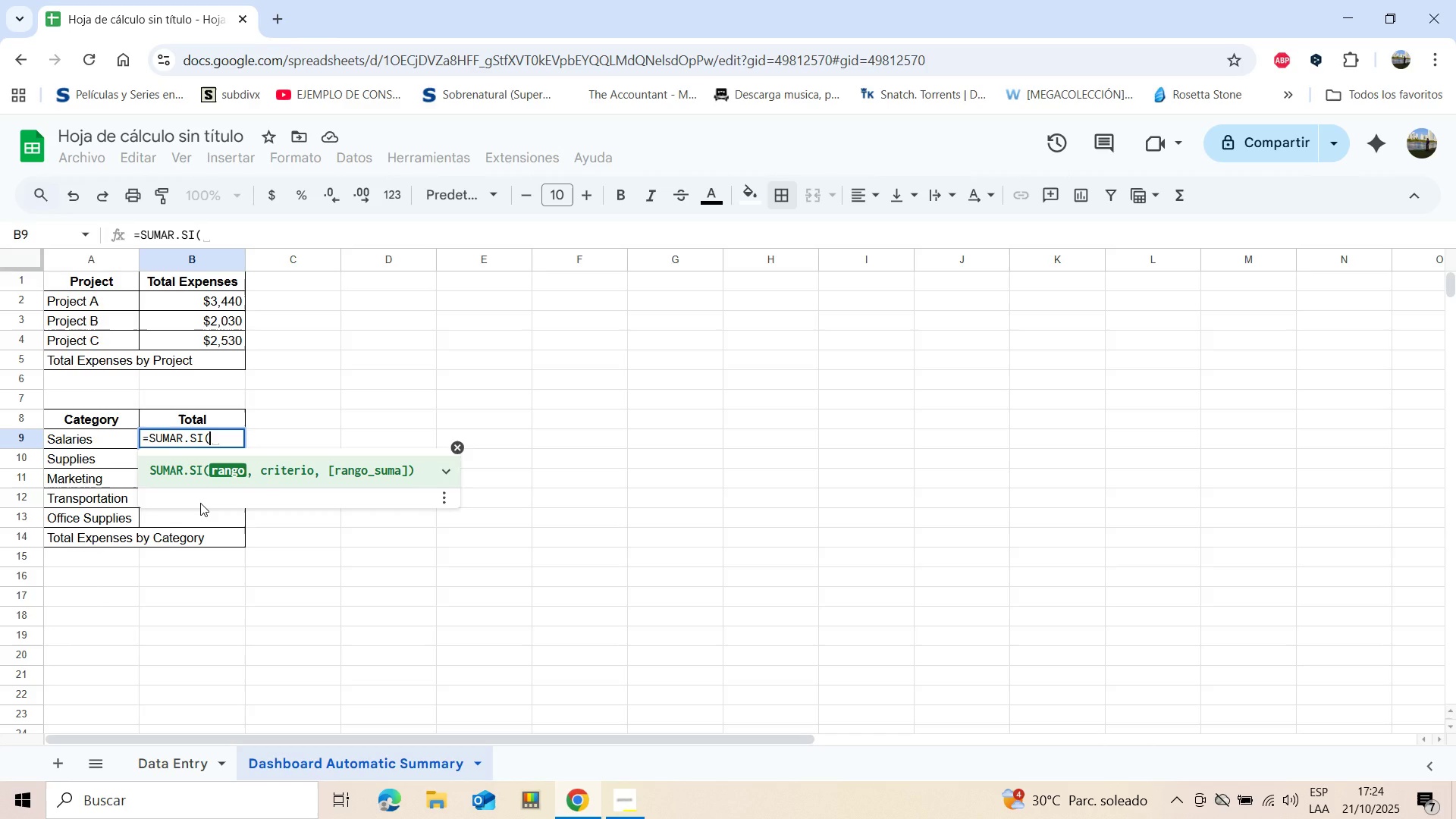 
left_click([158, 757])
 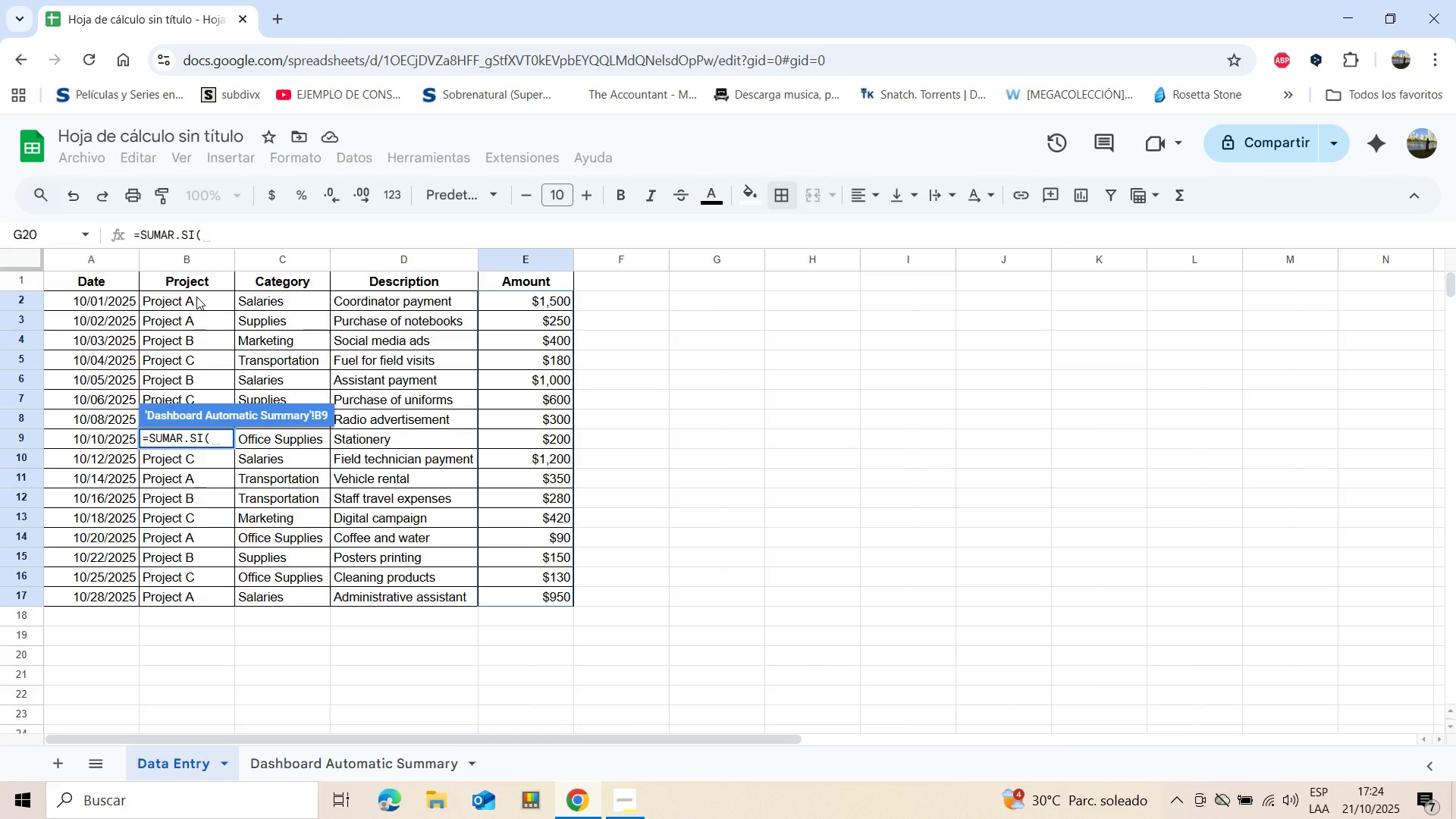 
left_click([196, 297])
 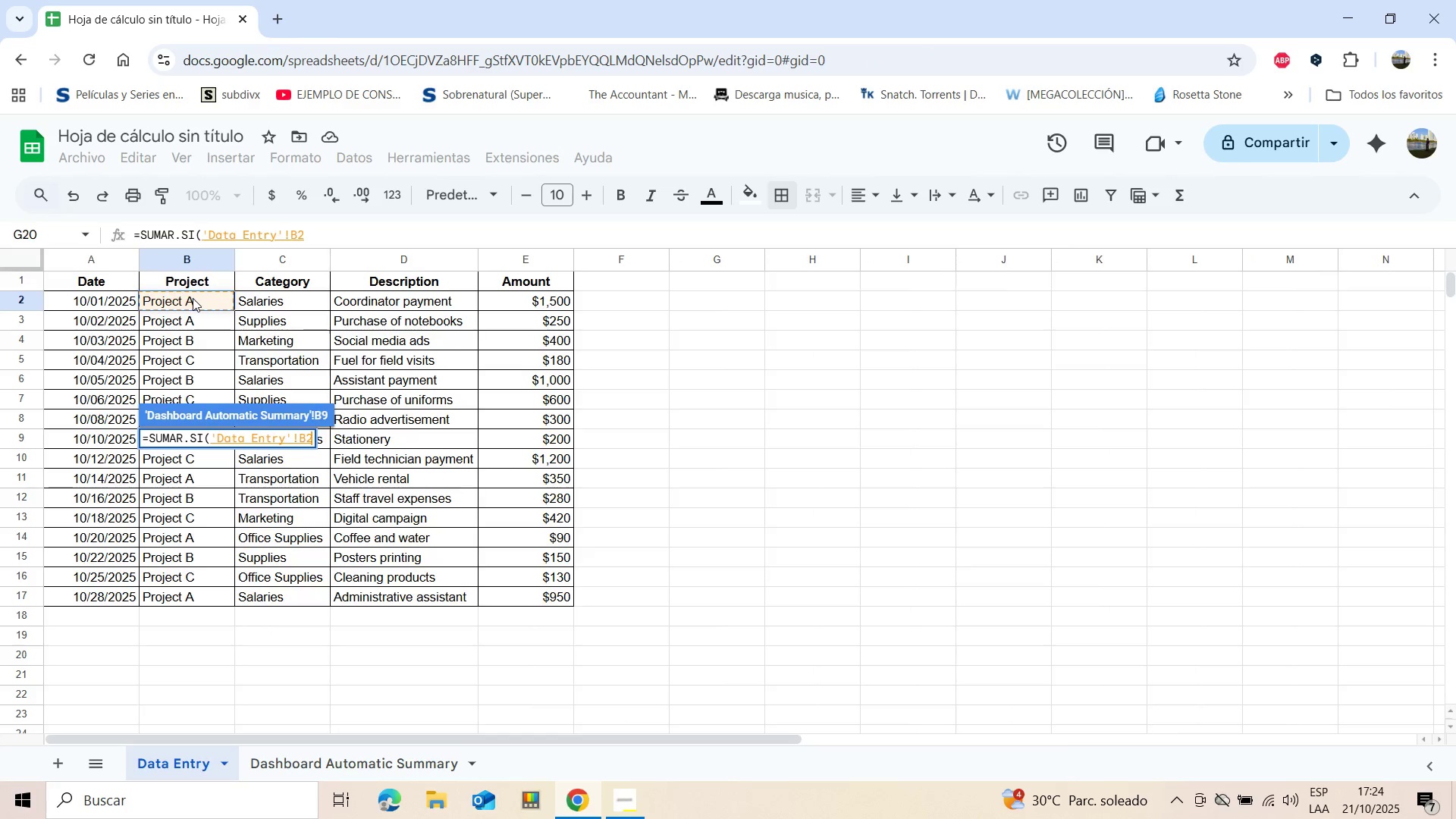 
key(Shift+ArrowDown)
 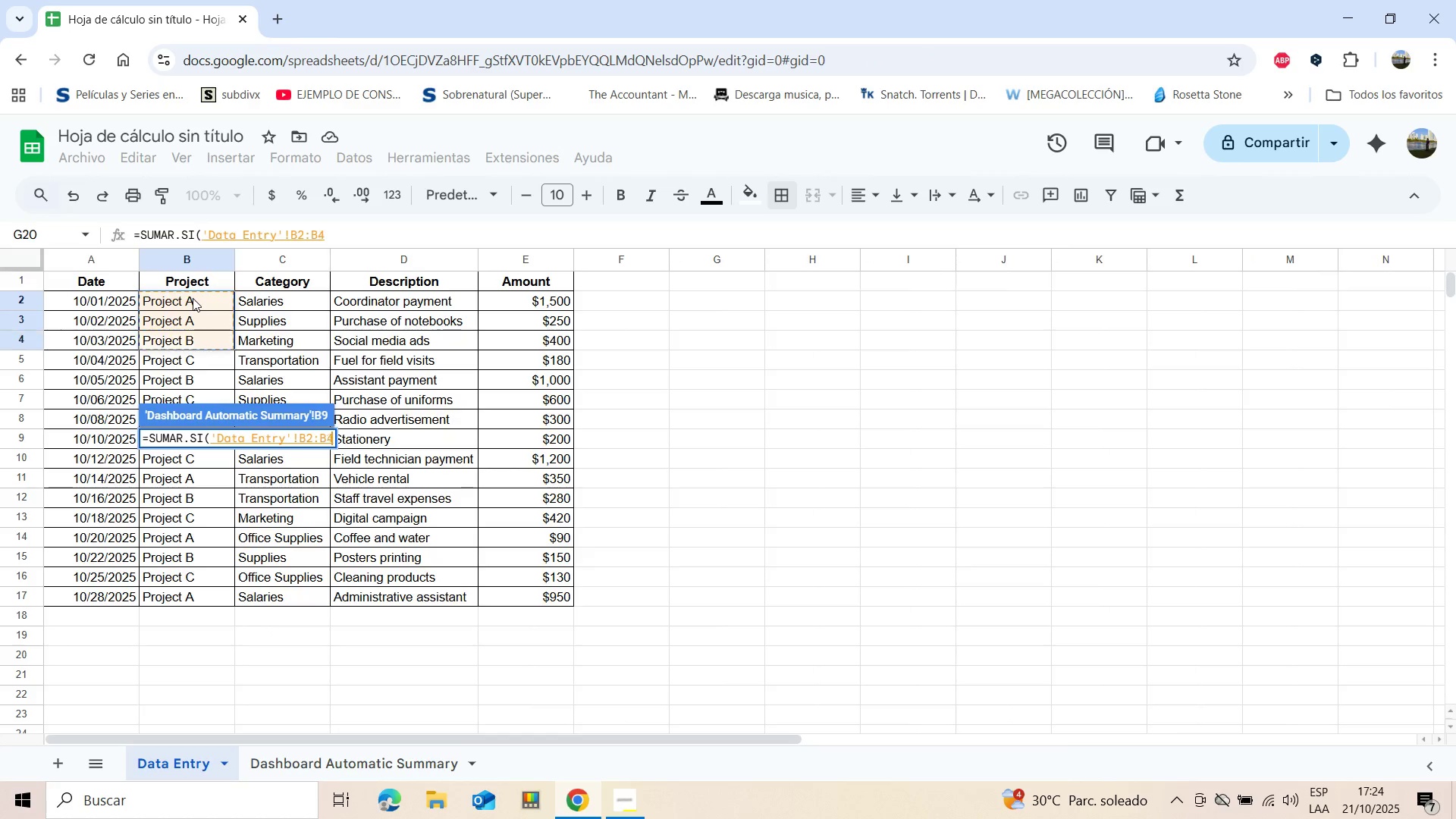 
key(Shift+ArrowDown)
 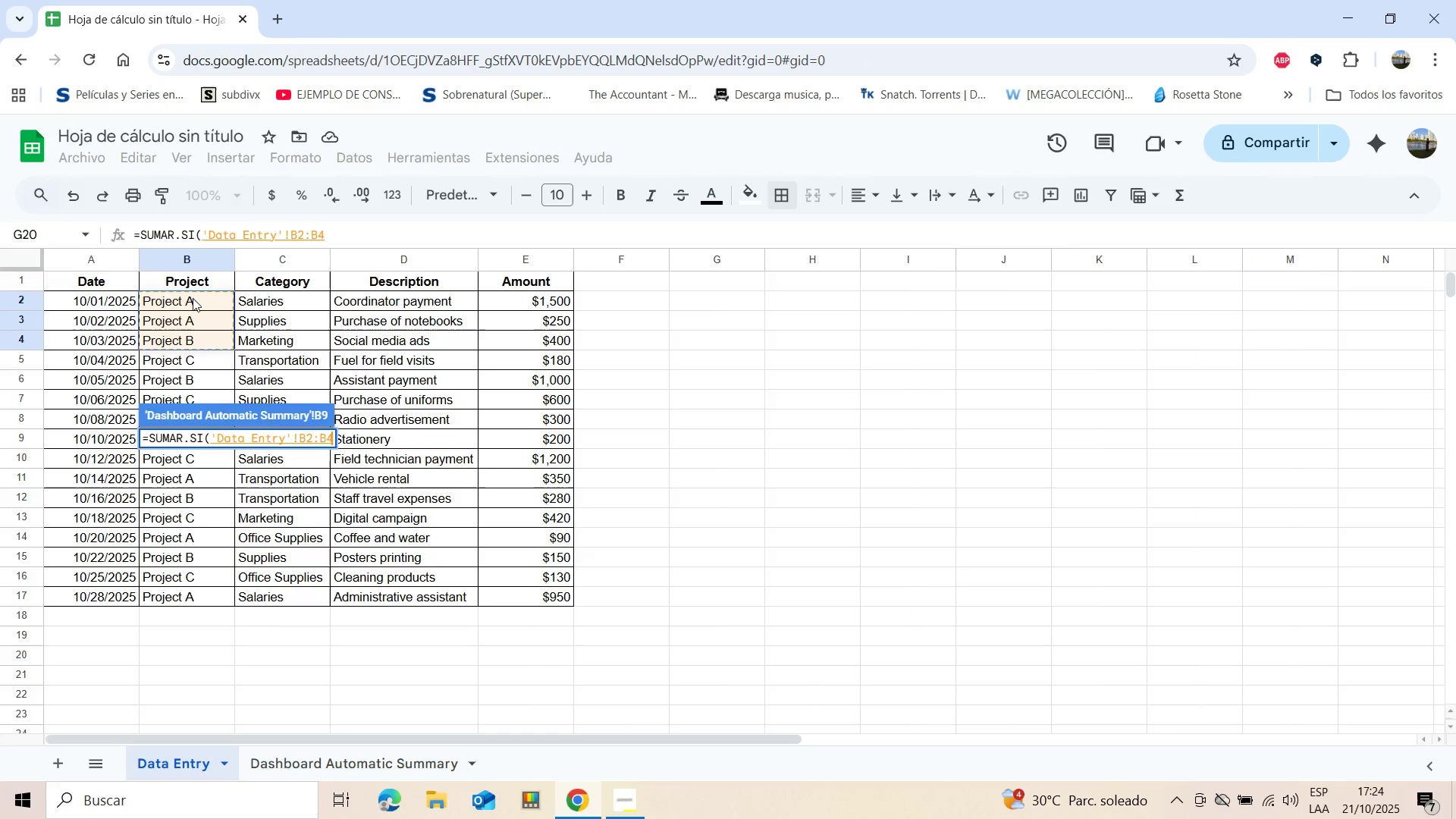 
key(Shift+ArrowDown)
 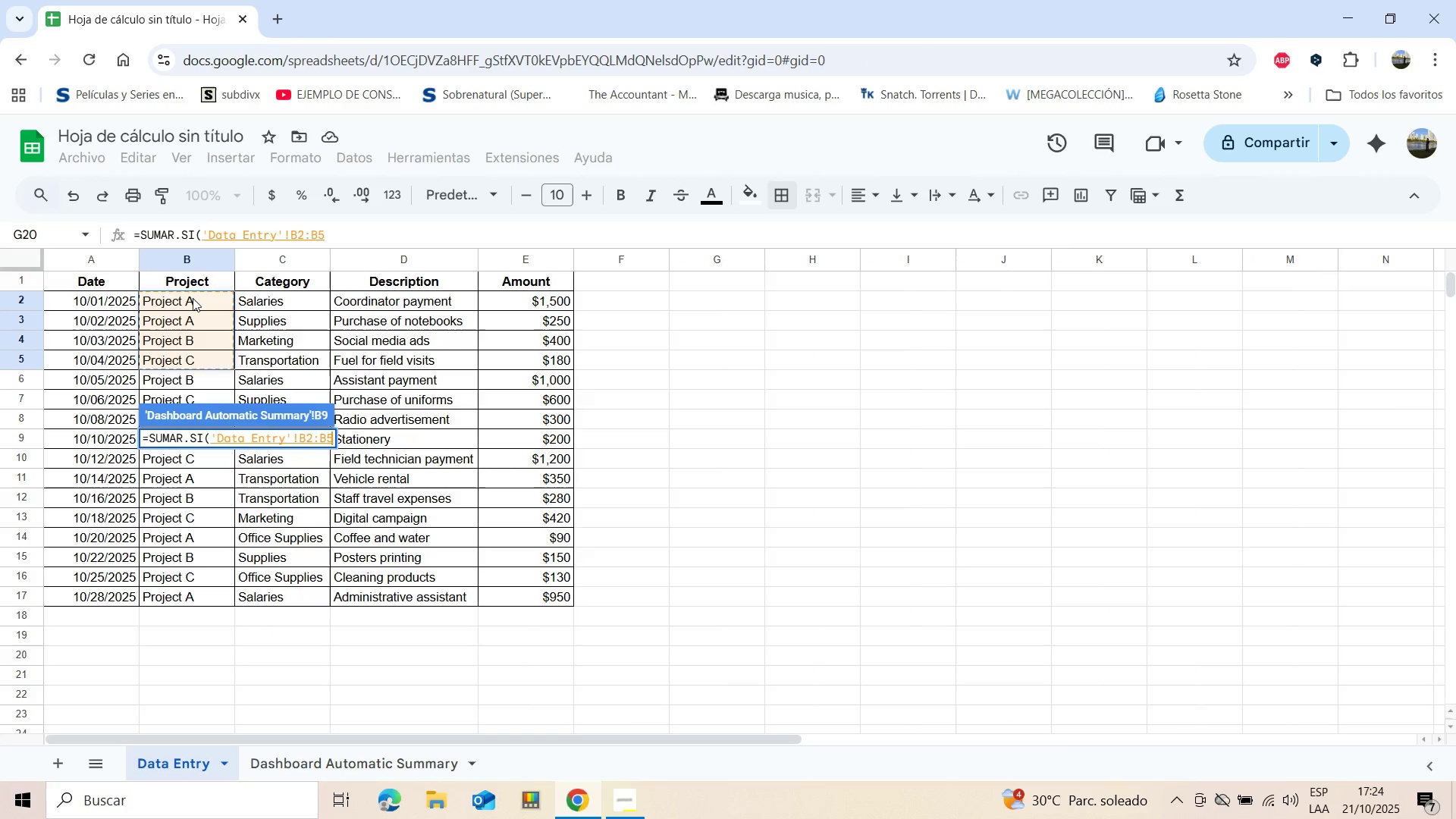 
key(Shift+ArrowDown)
 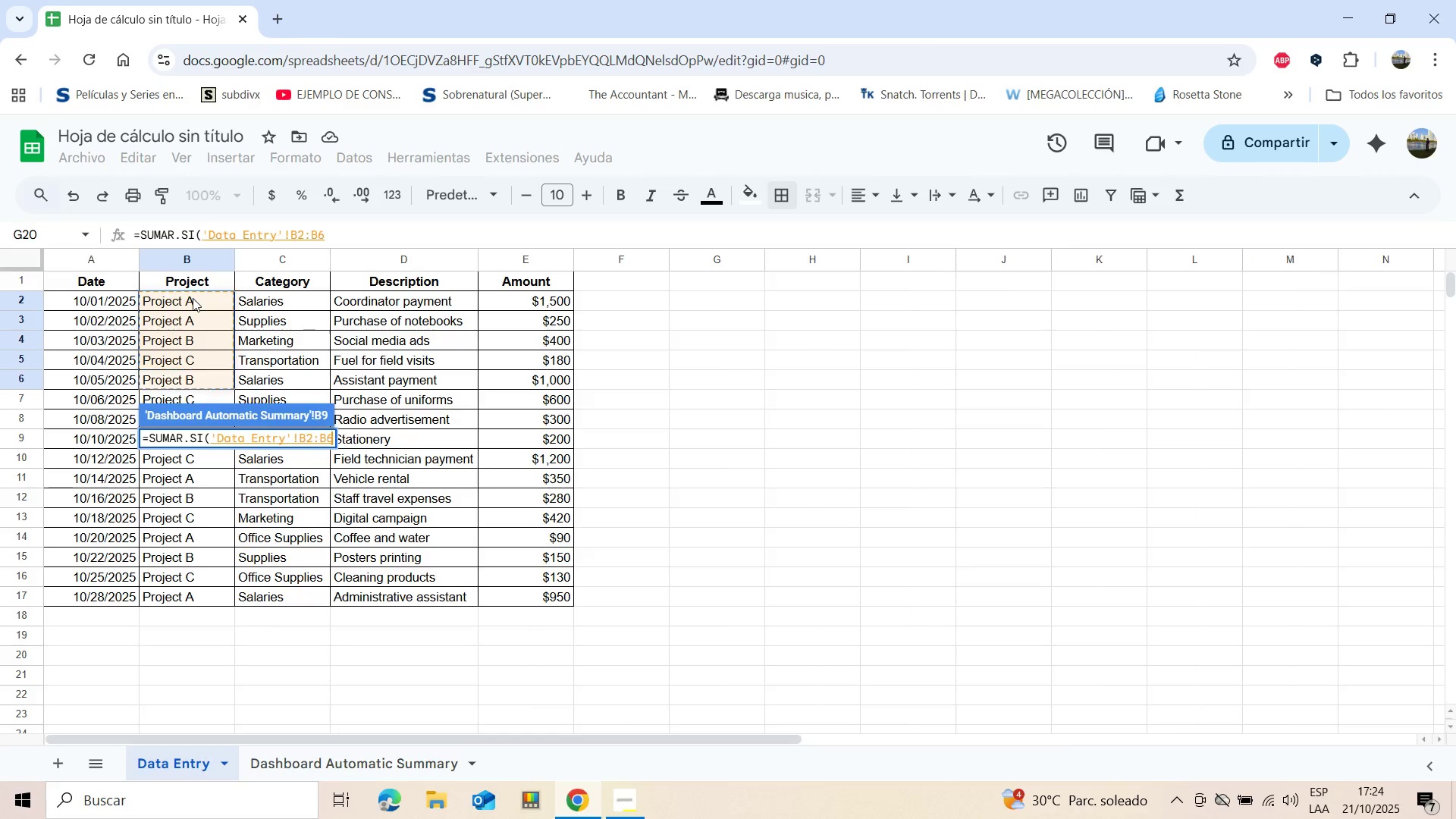 
key(Shift+ArrowDown)
 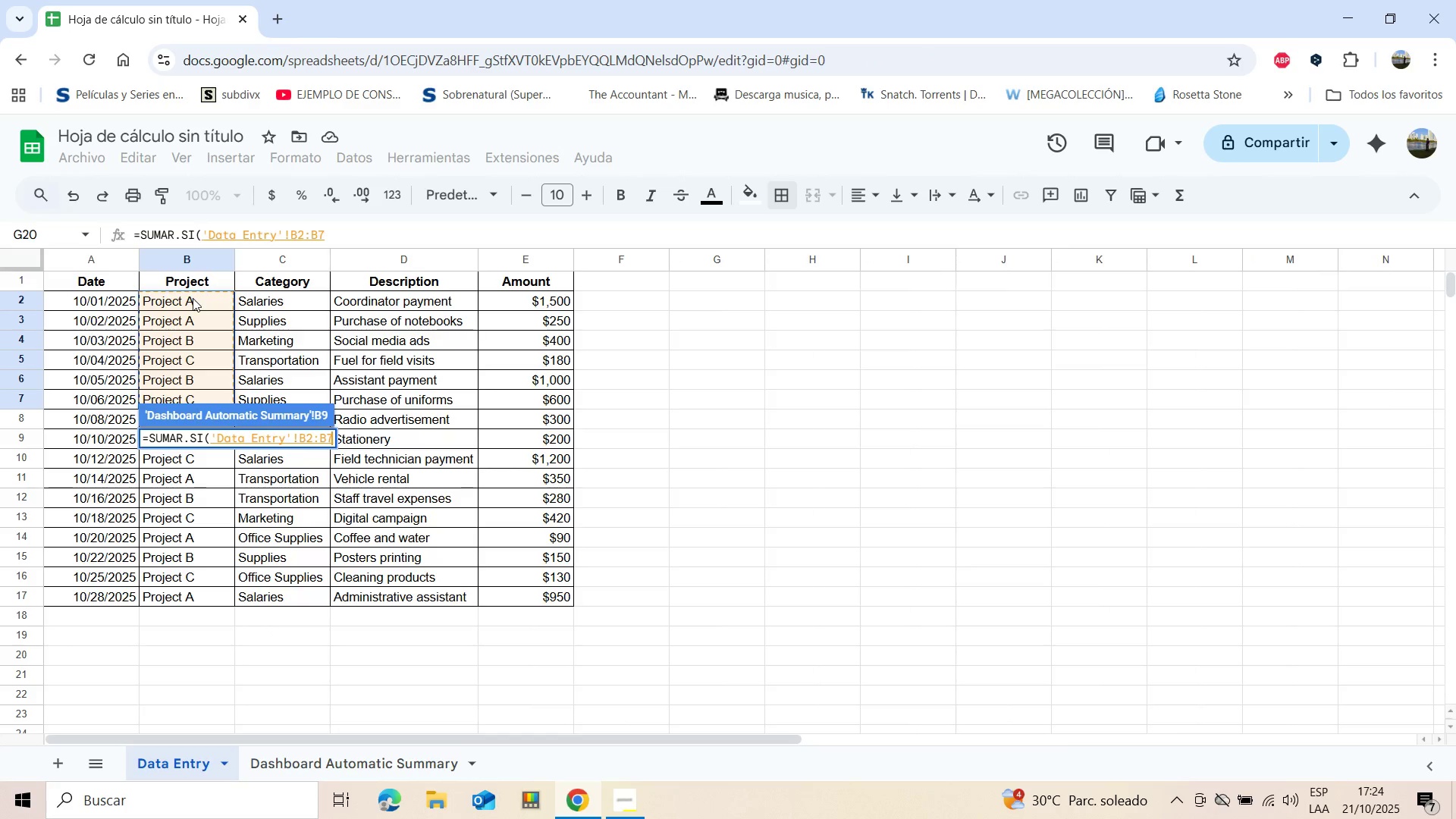 
key(Shift+ArrowDown)
 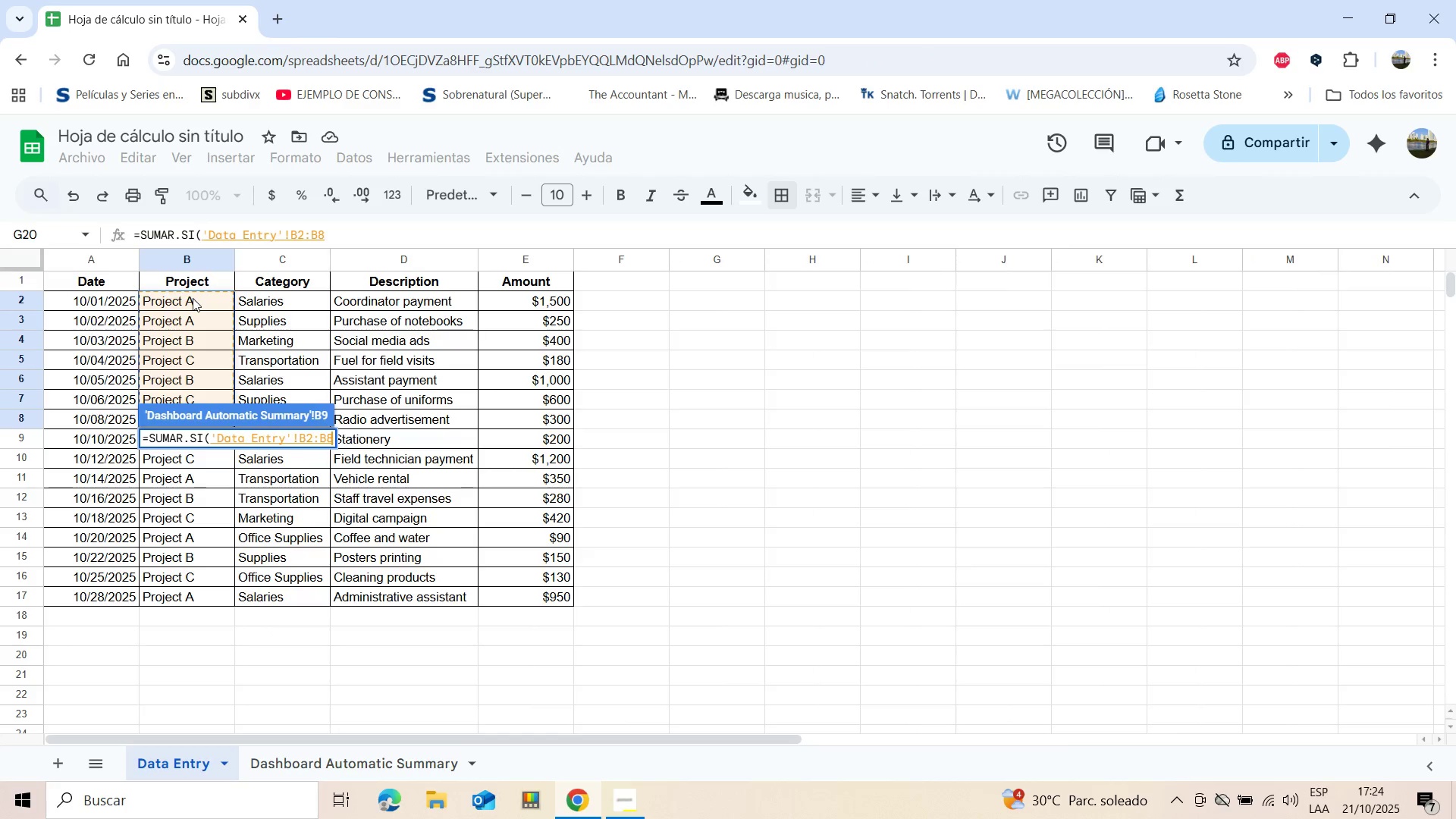 
key(Shift+ArrowDown)
 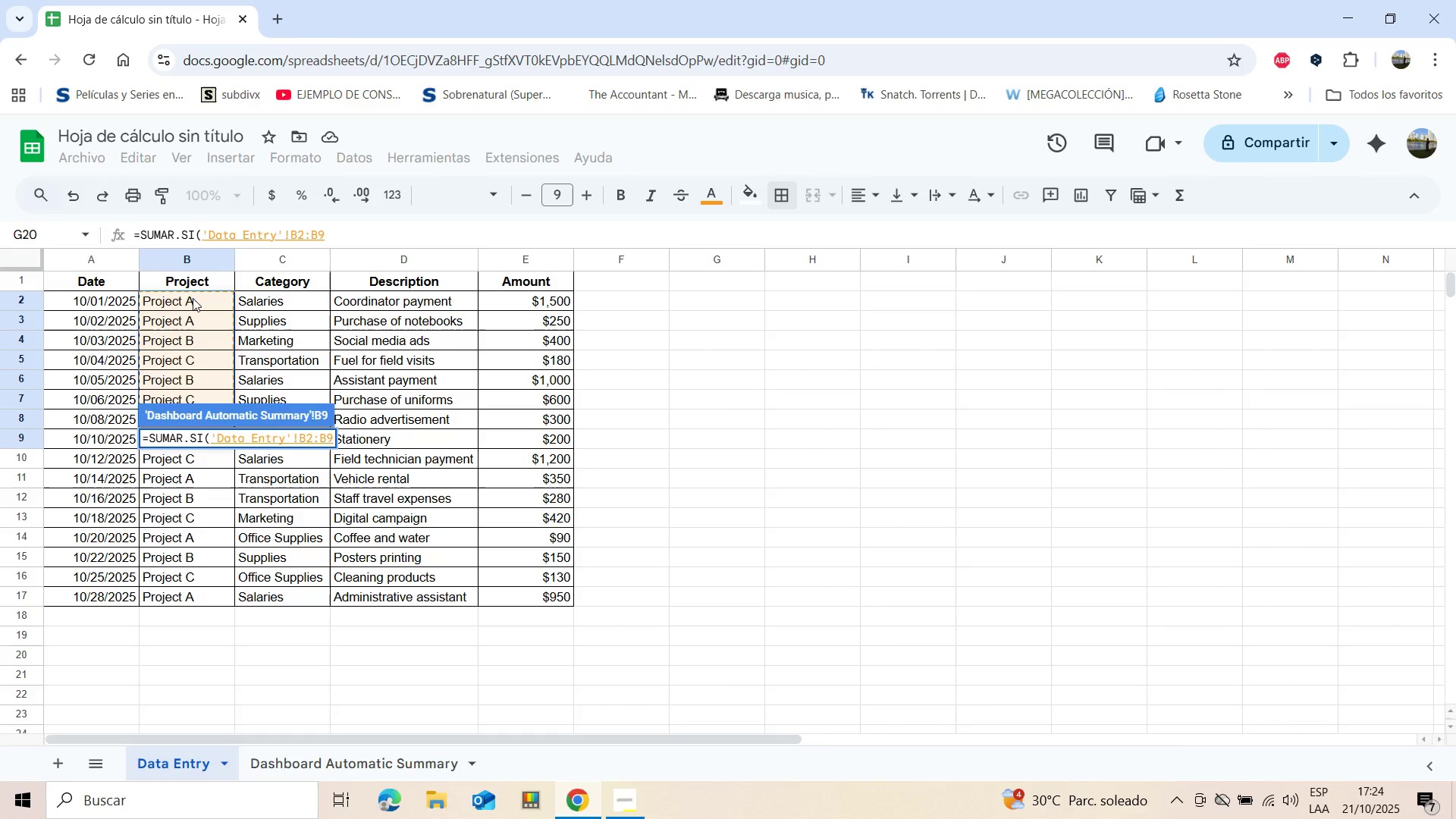 
key(Shift+ArrowDown)
 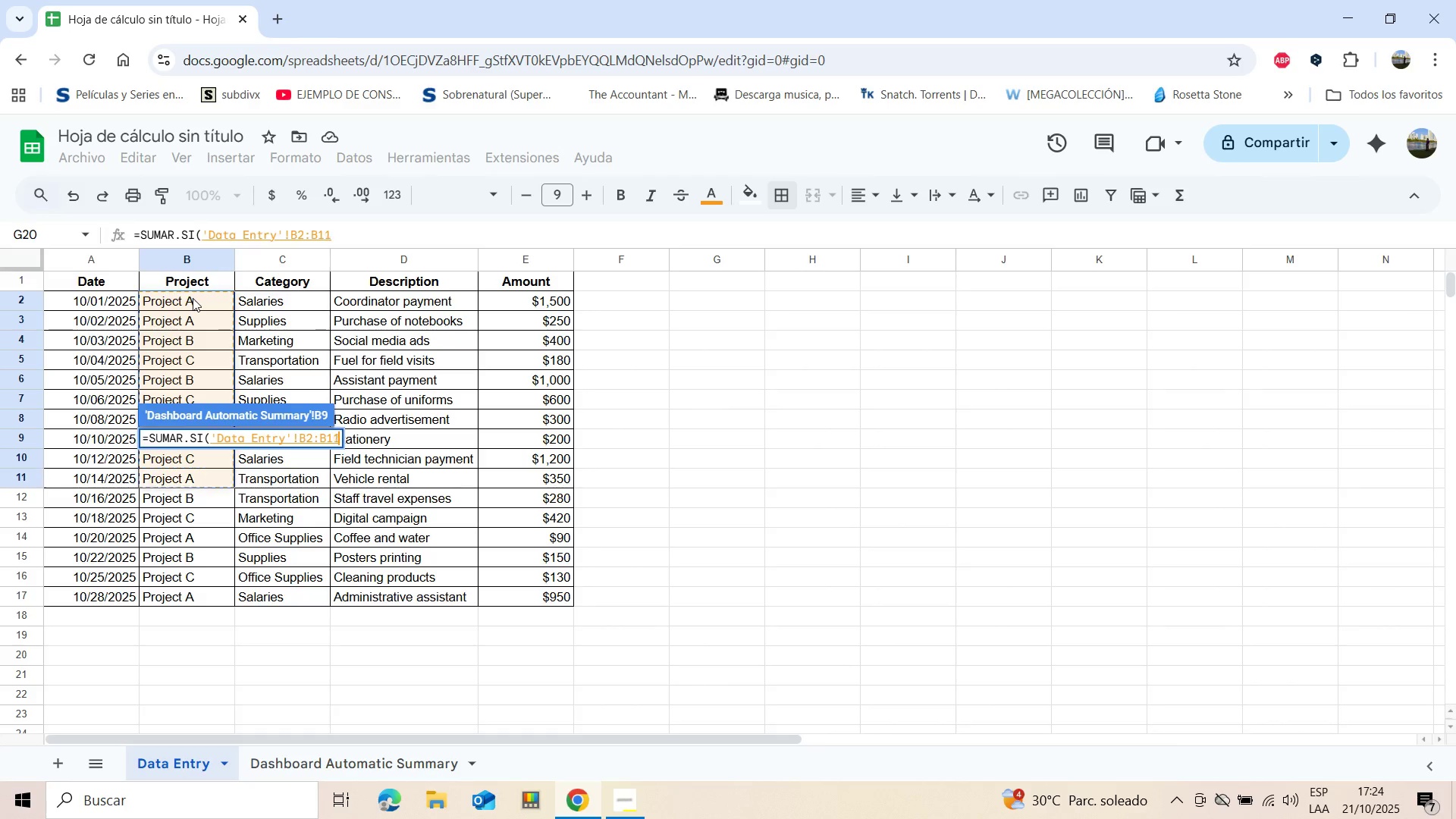 
key(Shift+ArrowDown)
 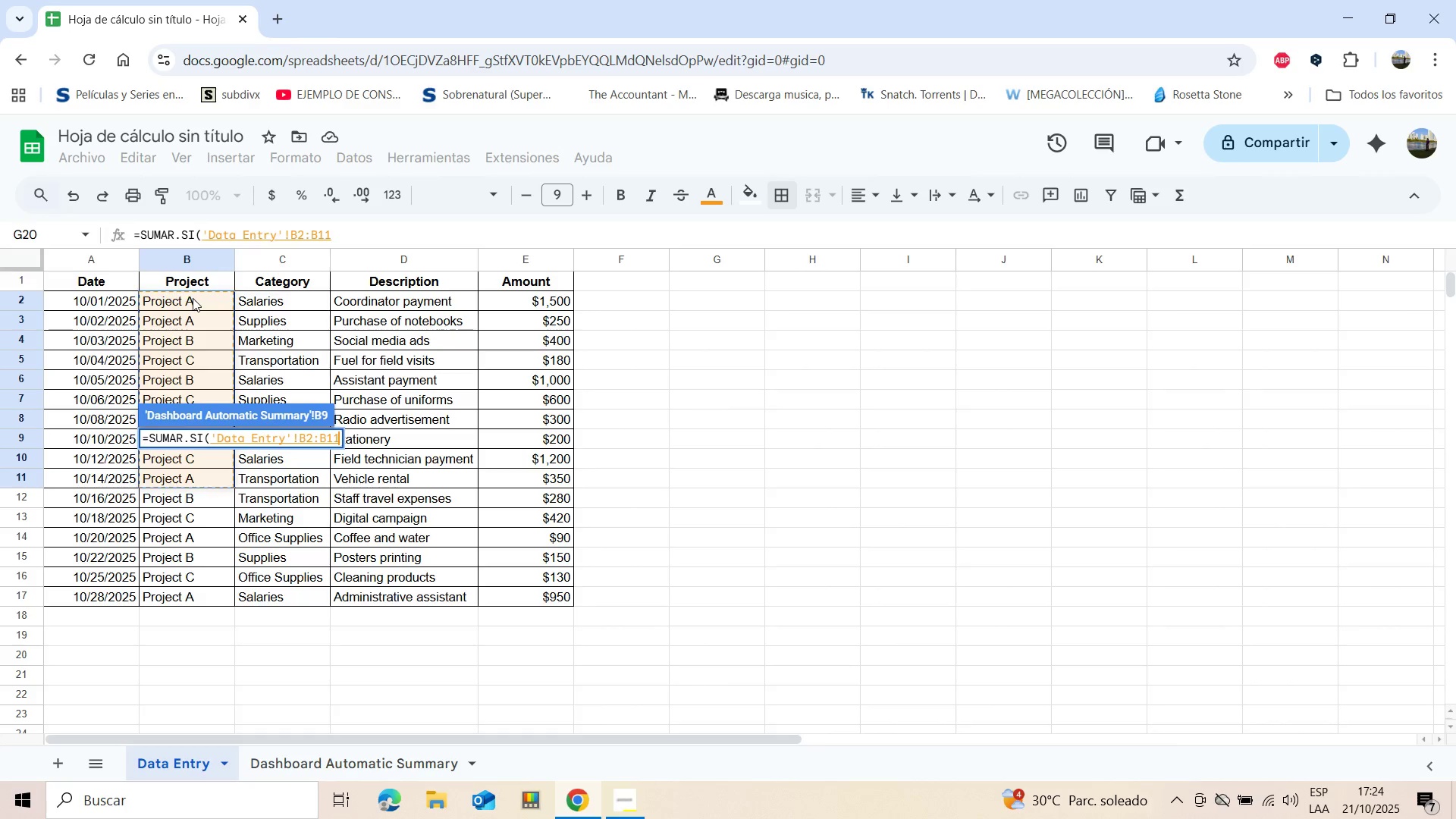 
key(Shift+ArrowDown)
 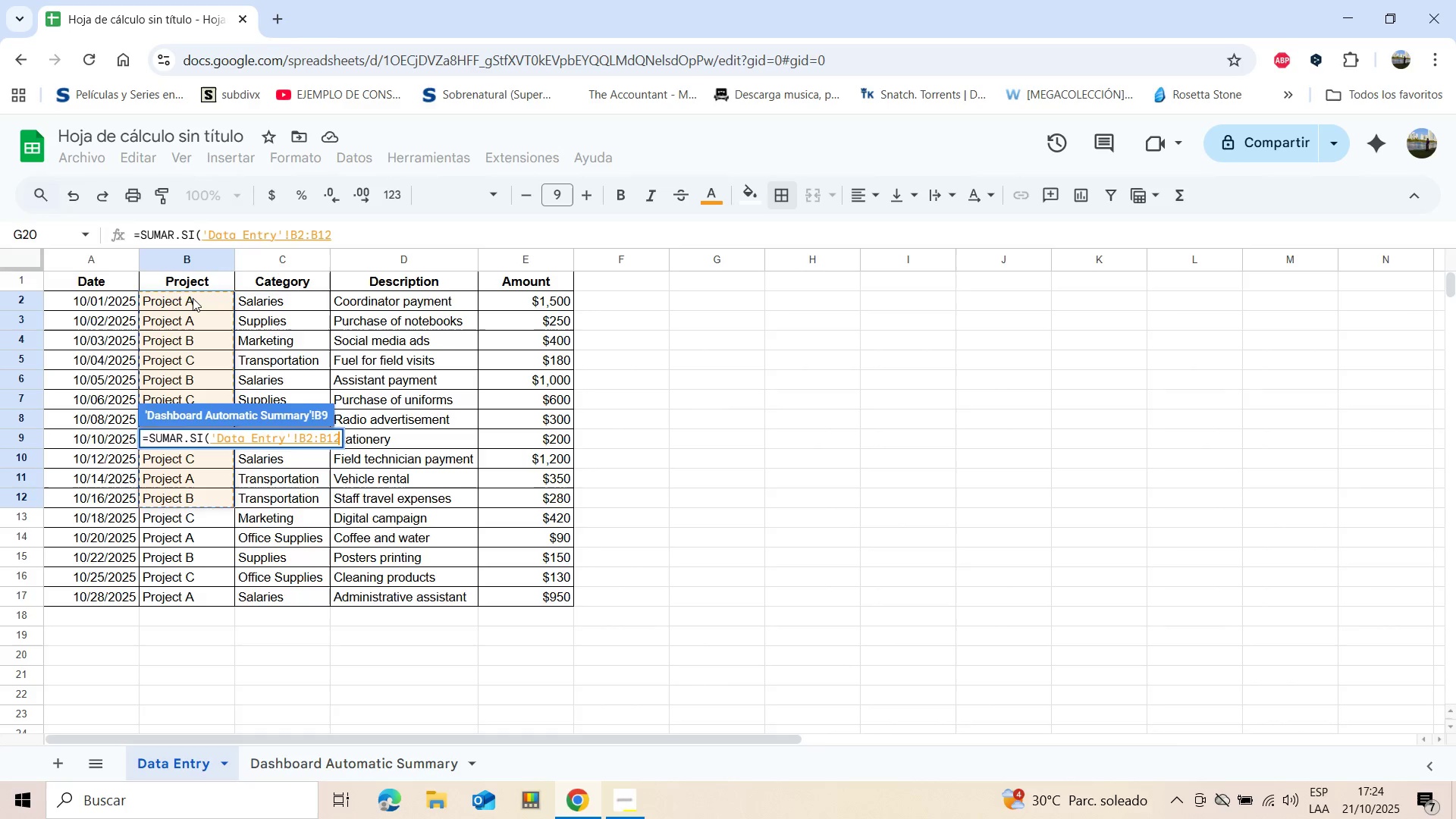 
key(Shift+ArrowDown)
 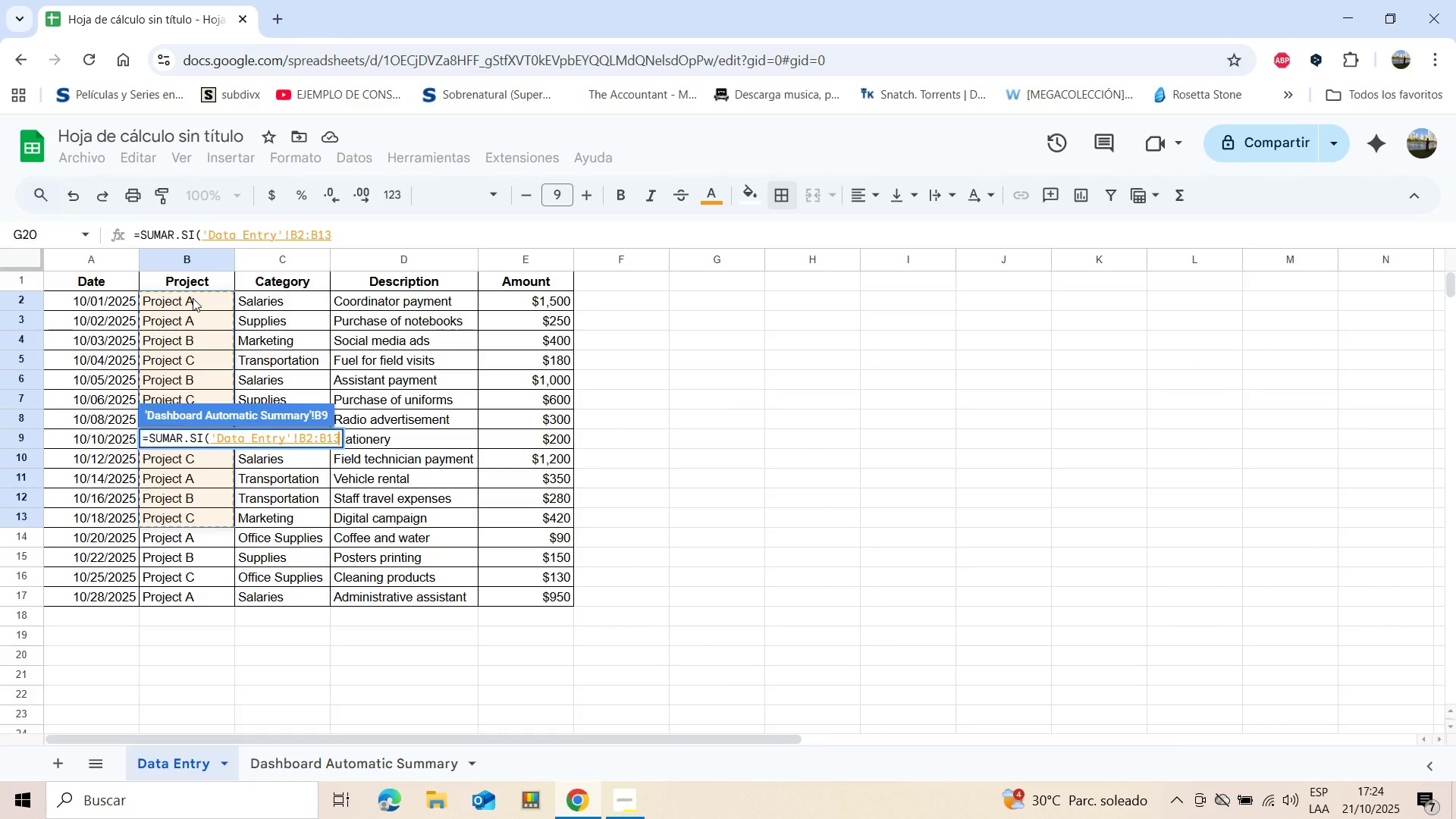 
key(Shift+ArrowDown)
 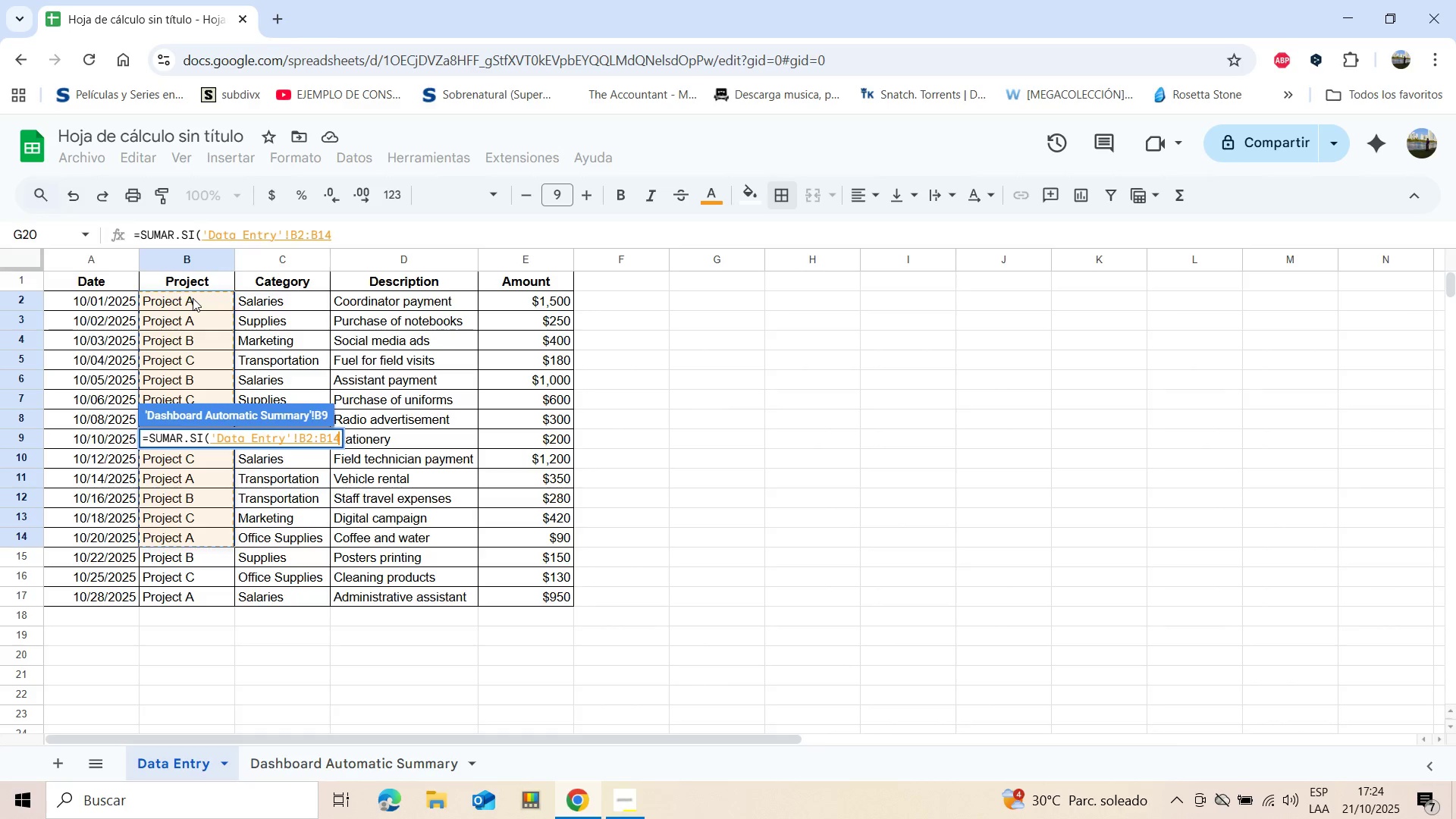 
key(Shift+ArrowDown)
 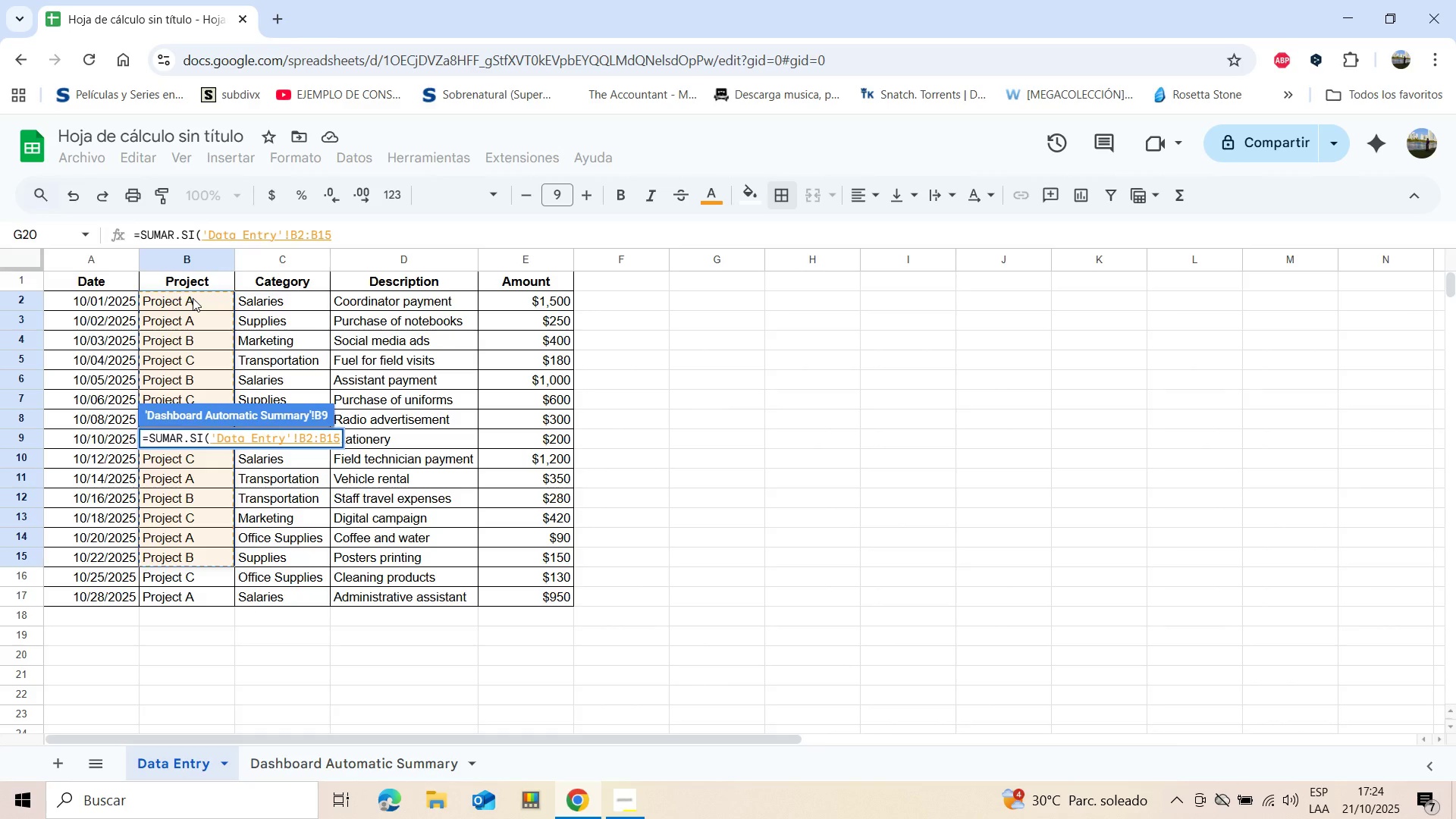 
key(Shift+ArrowDown)
 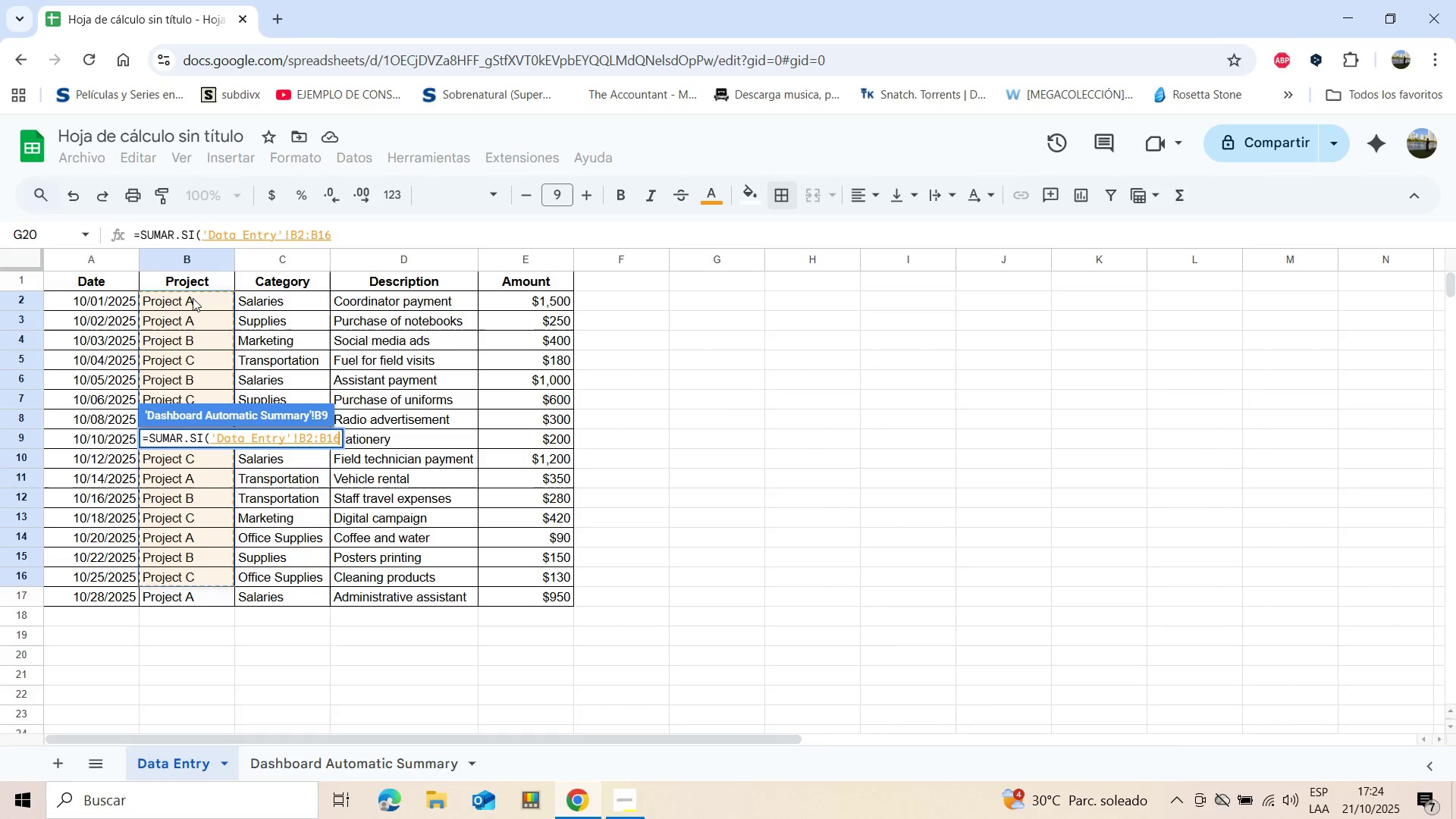 
key(Shift+ArrowDown)
 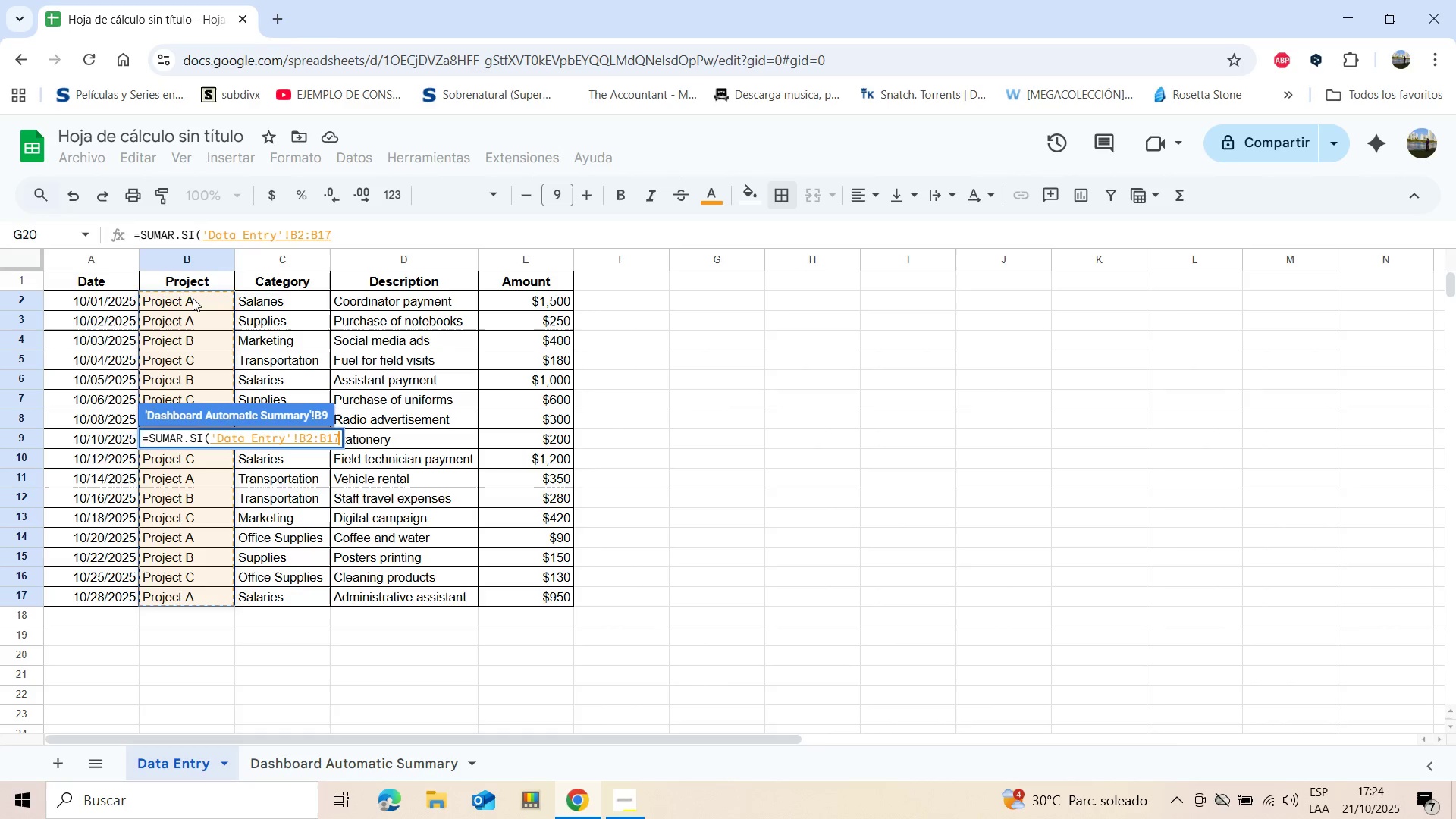 
wait(5.73)
 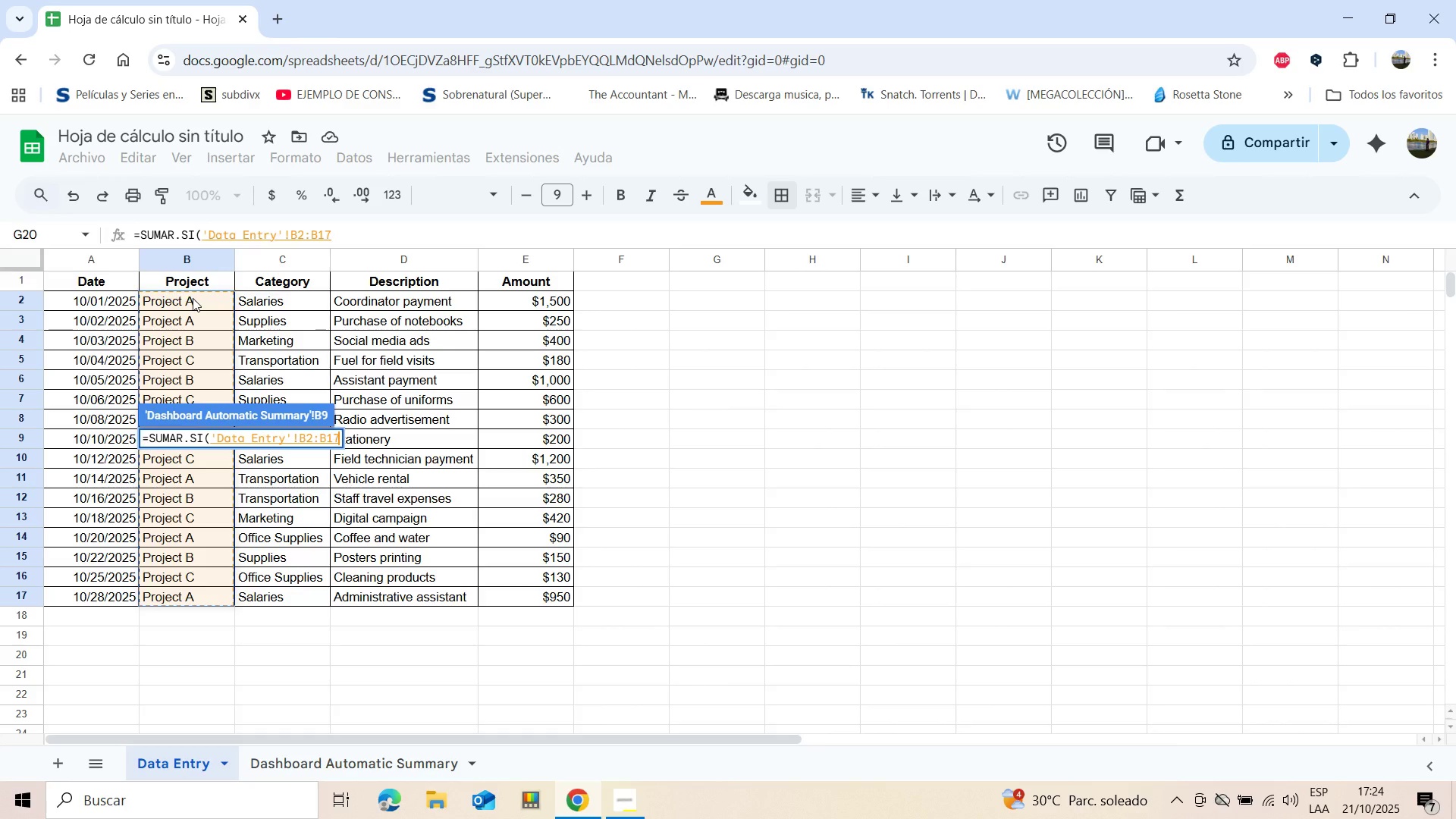 
key(Enter)
 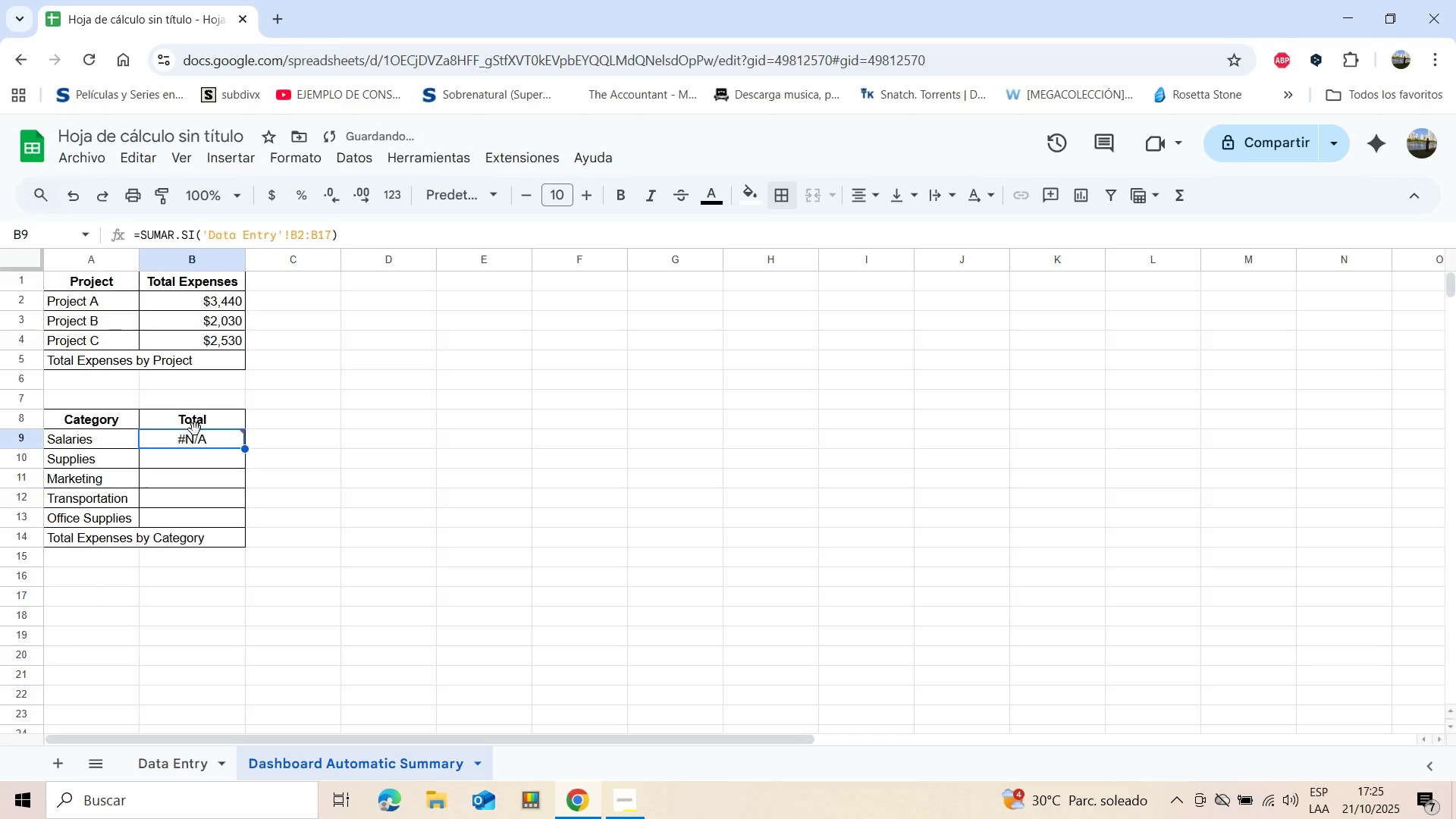 
double_click([209, 441])
 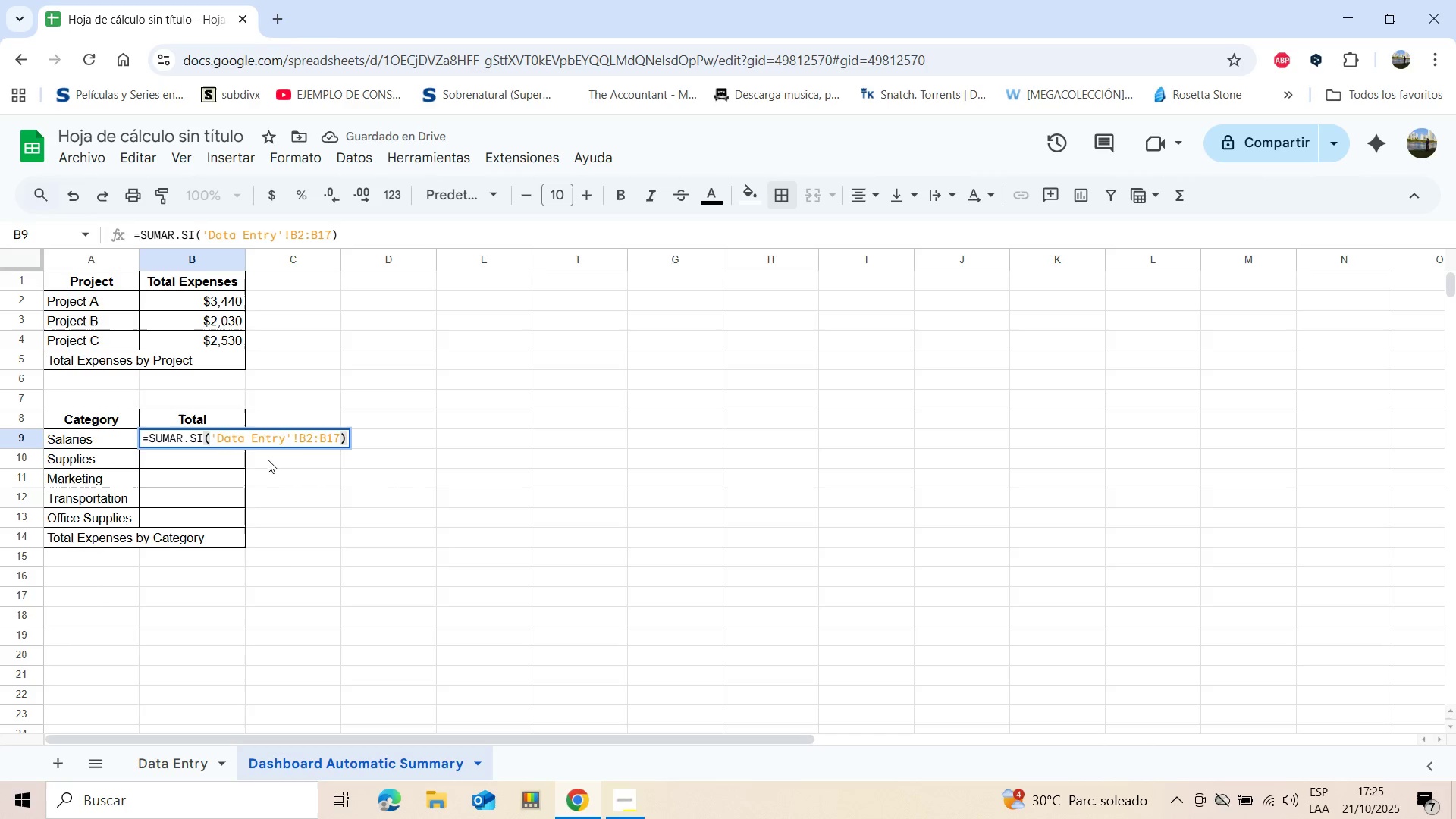 
key(Backspace)
type(, B9, )
 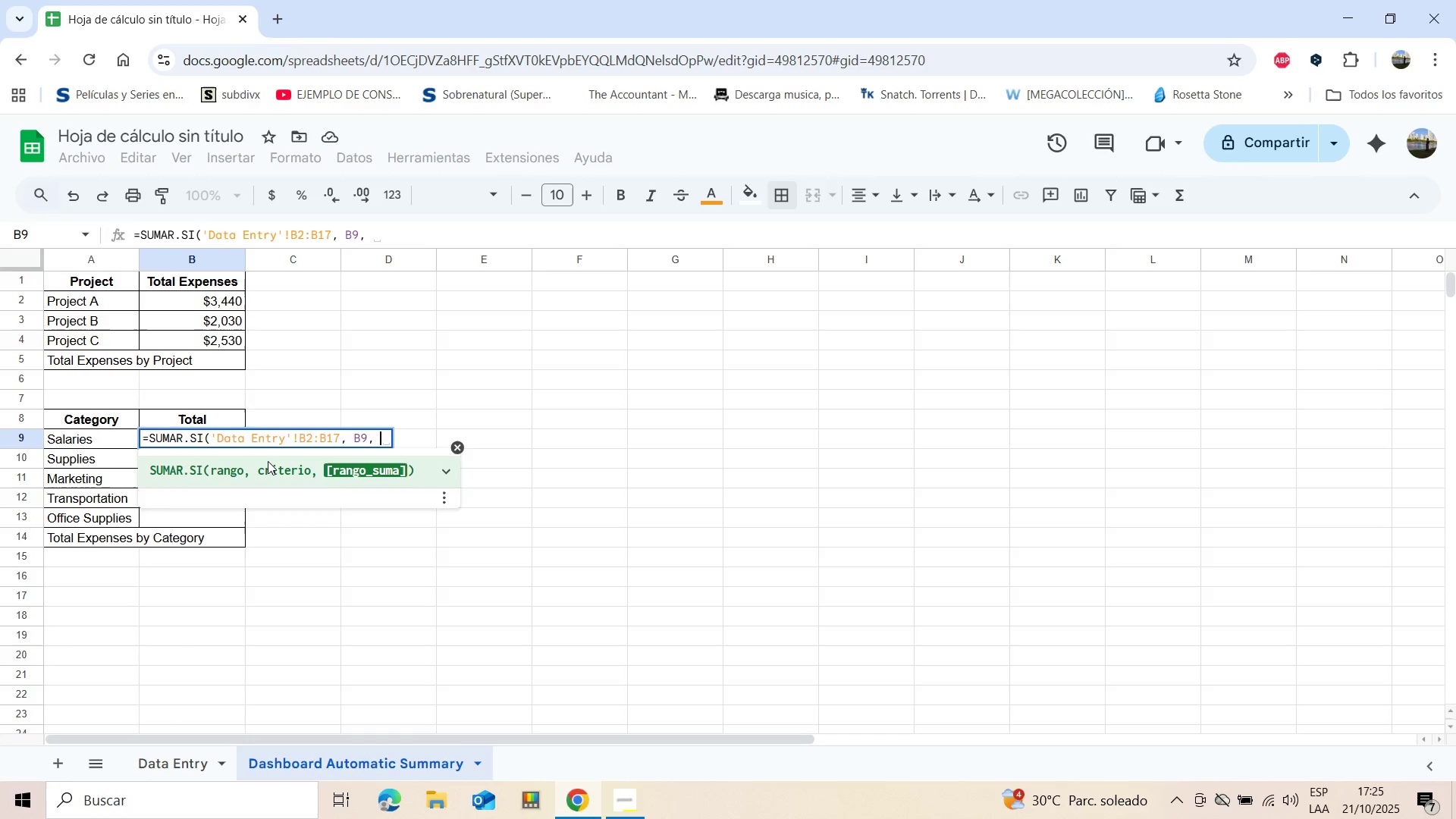 
wait(28.78)
 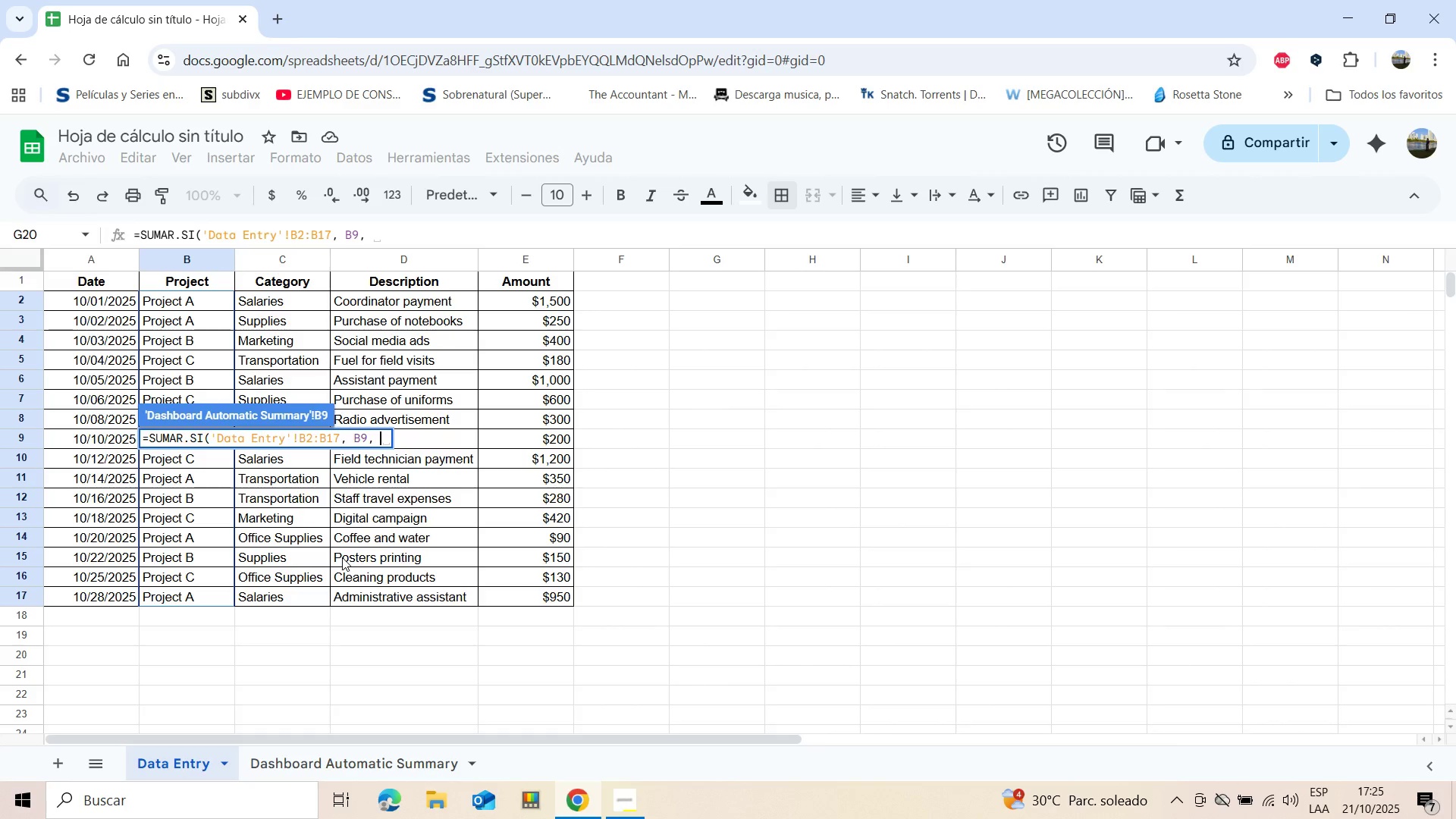 
left_click([161, 765])
 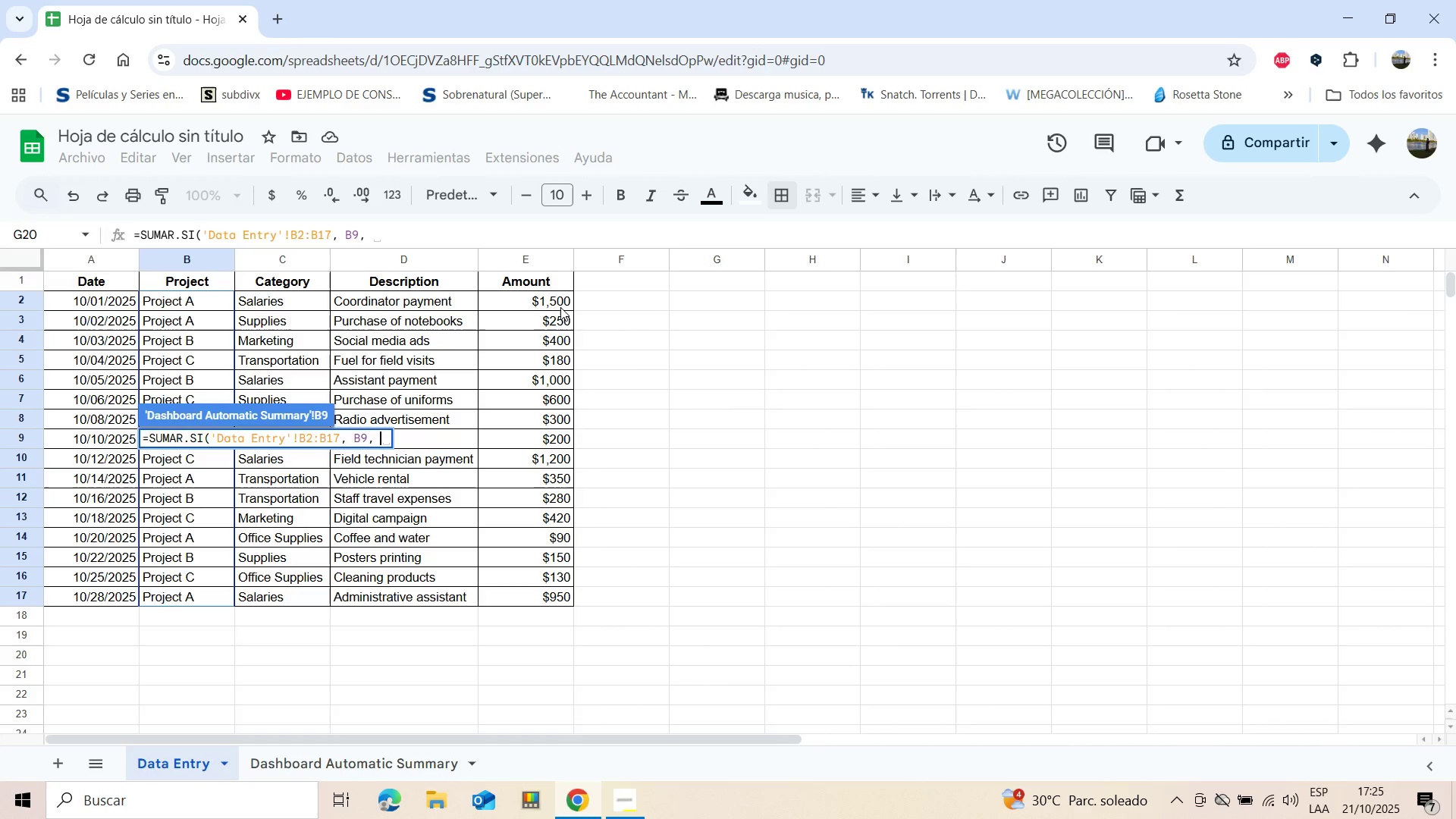 
left_click([549, 303])
 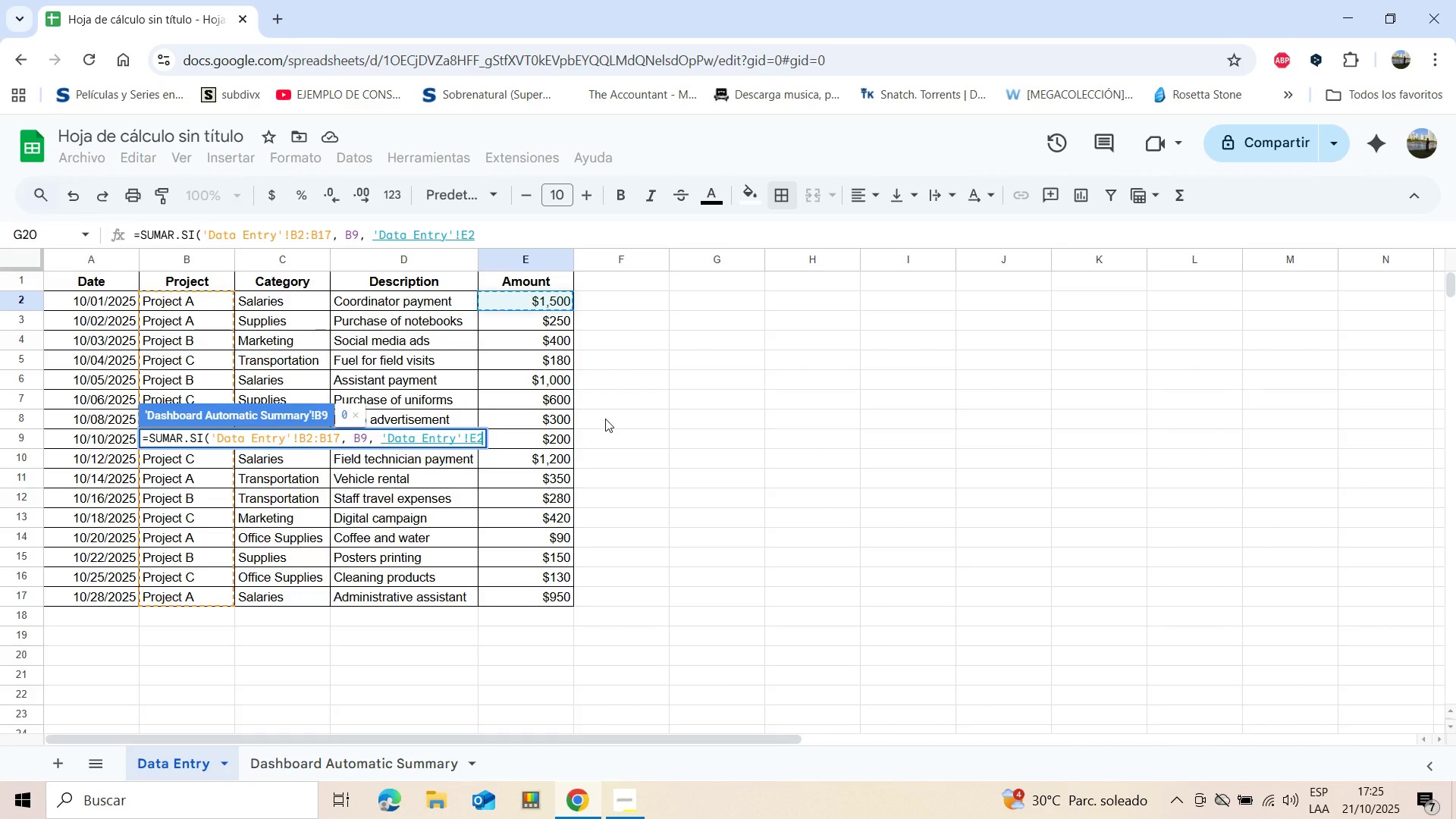 
key(Shift+ArrowDown)
 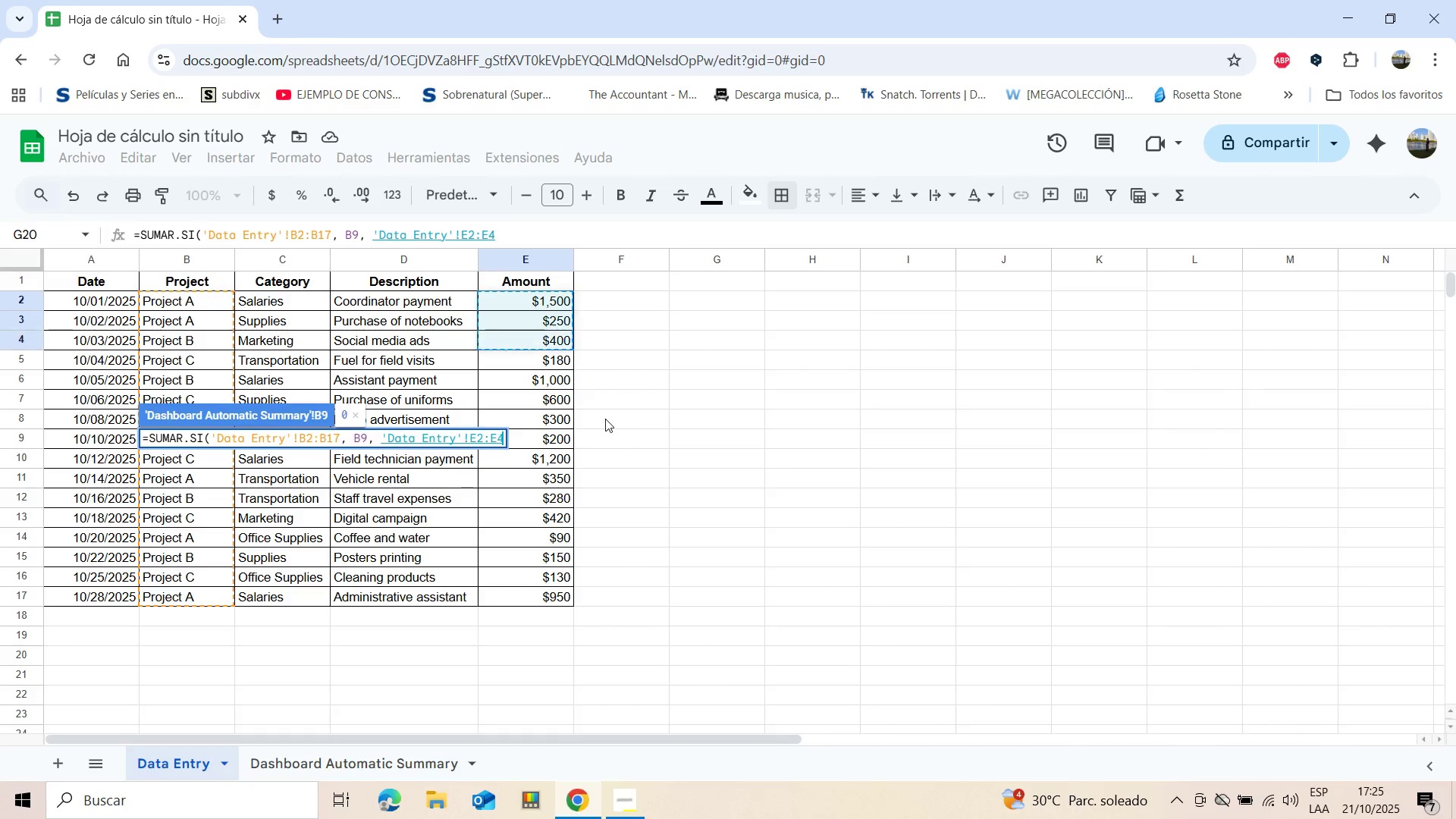 
key(Shift+ArrowDown)
 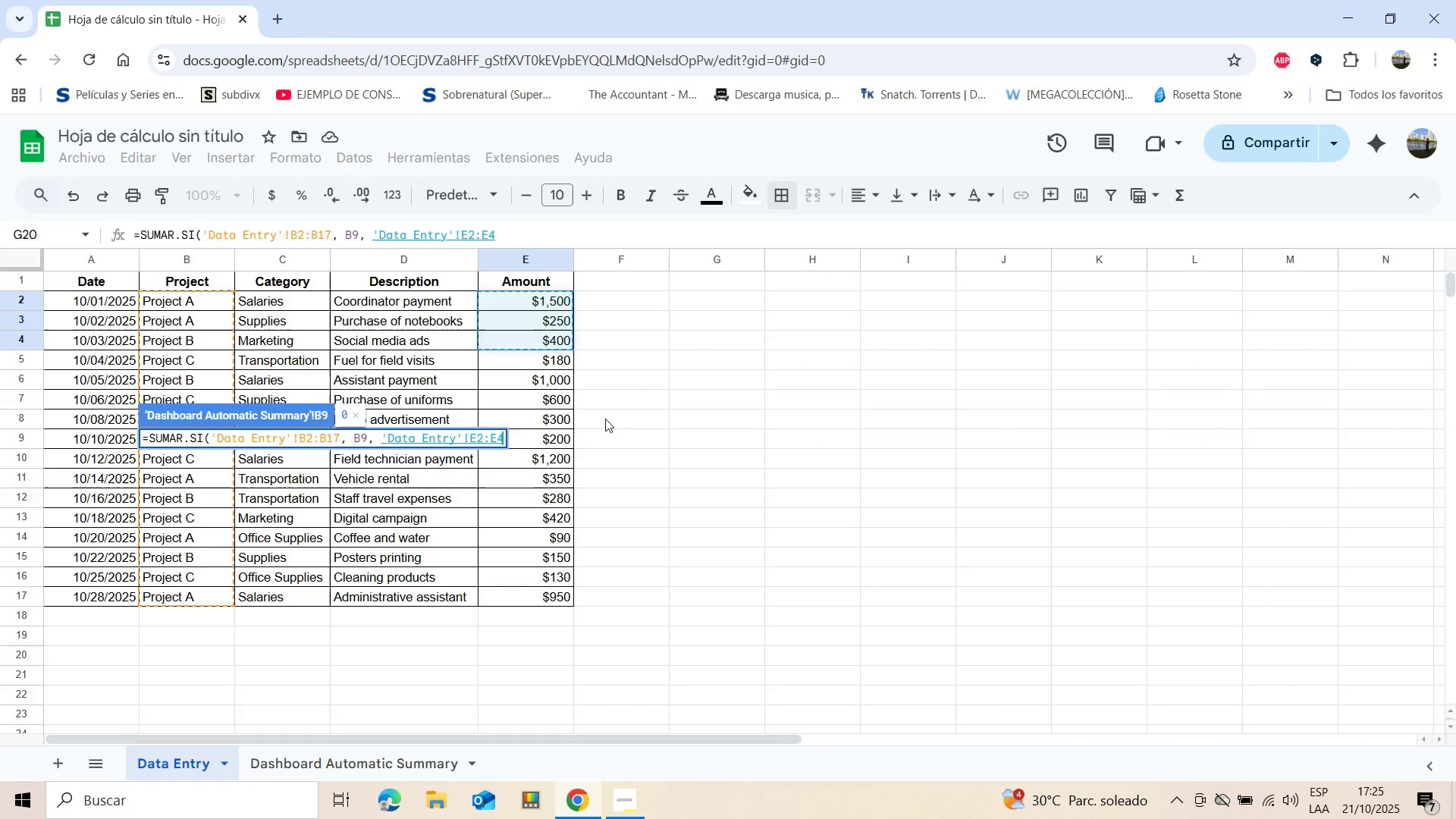 
key(Shift+ArrowDown)
 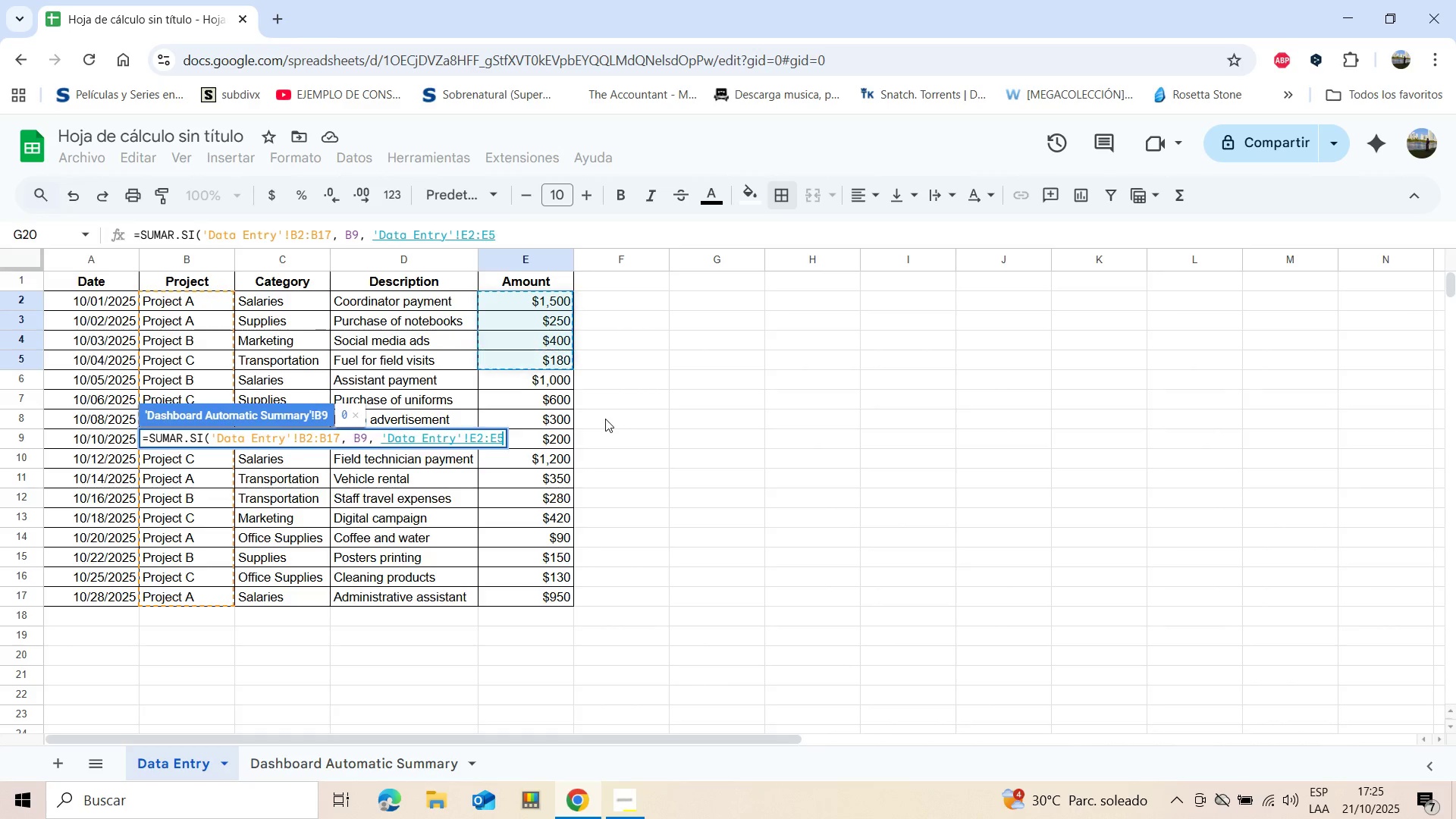 
key(Shift+ArrowDown)
 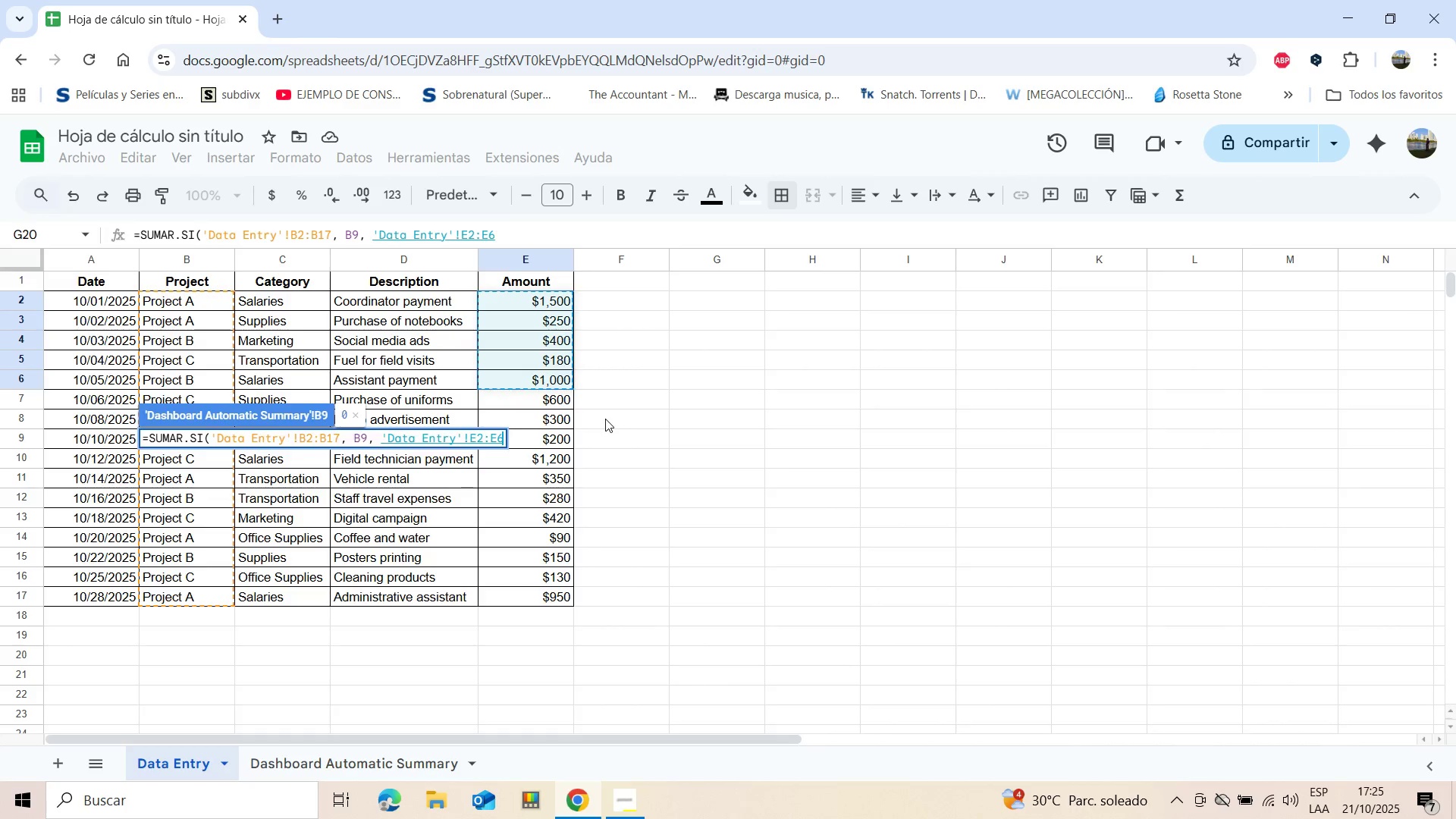 
key(Shift+ArrowDown)
 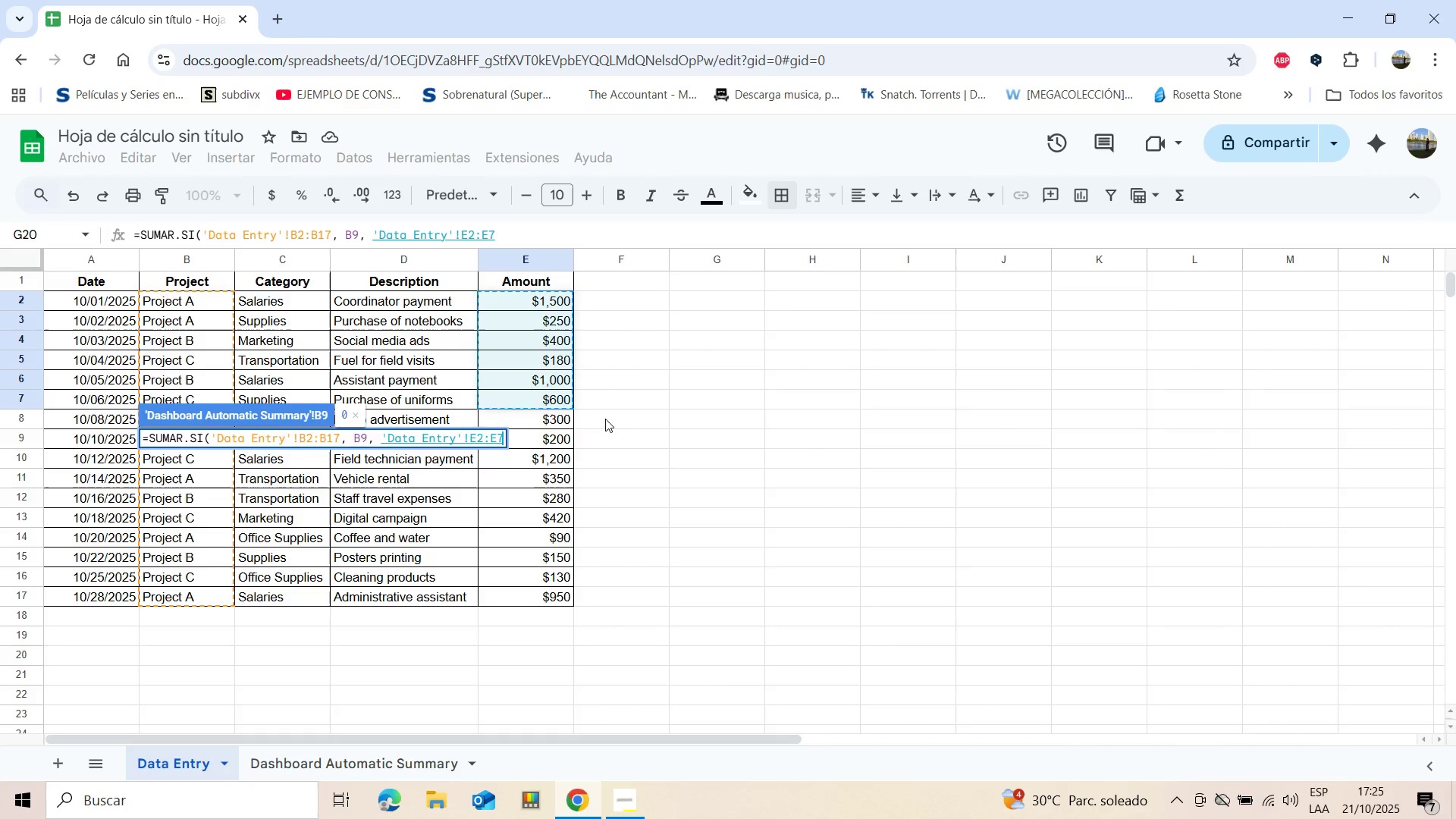 
key(Shift+ArrowDown)
 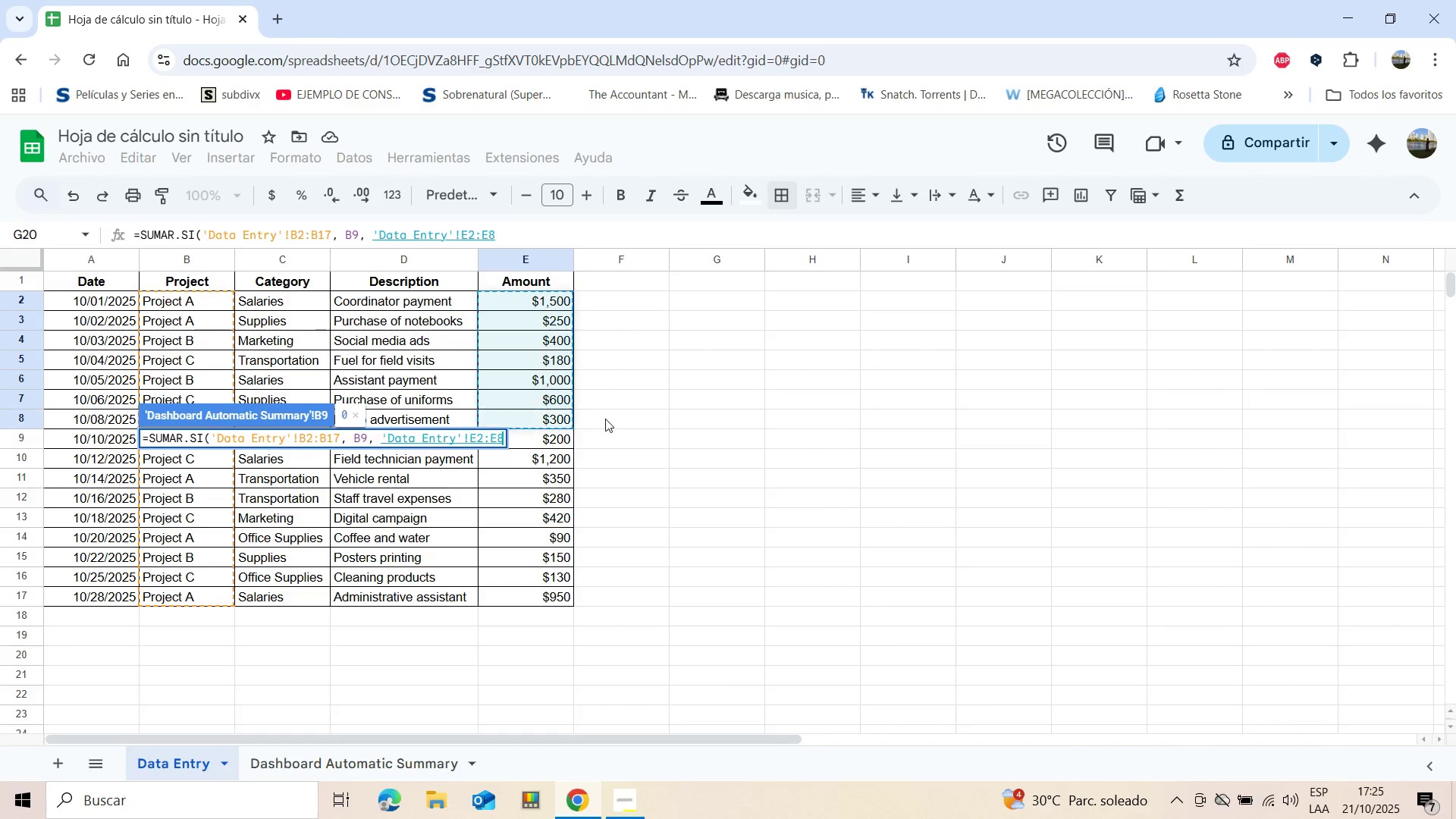 
key(Shift+ArrowDown)
 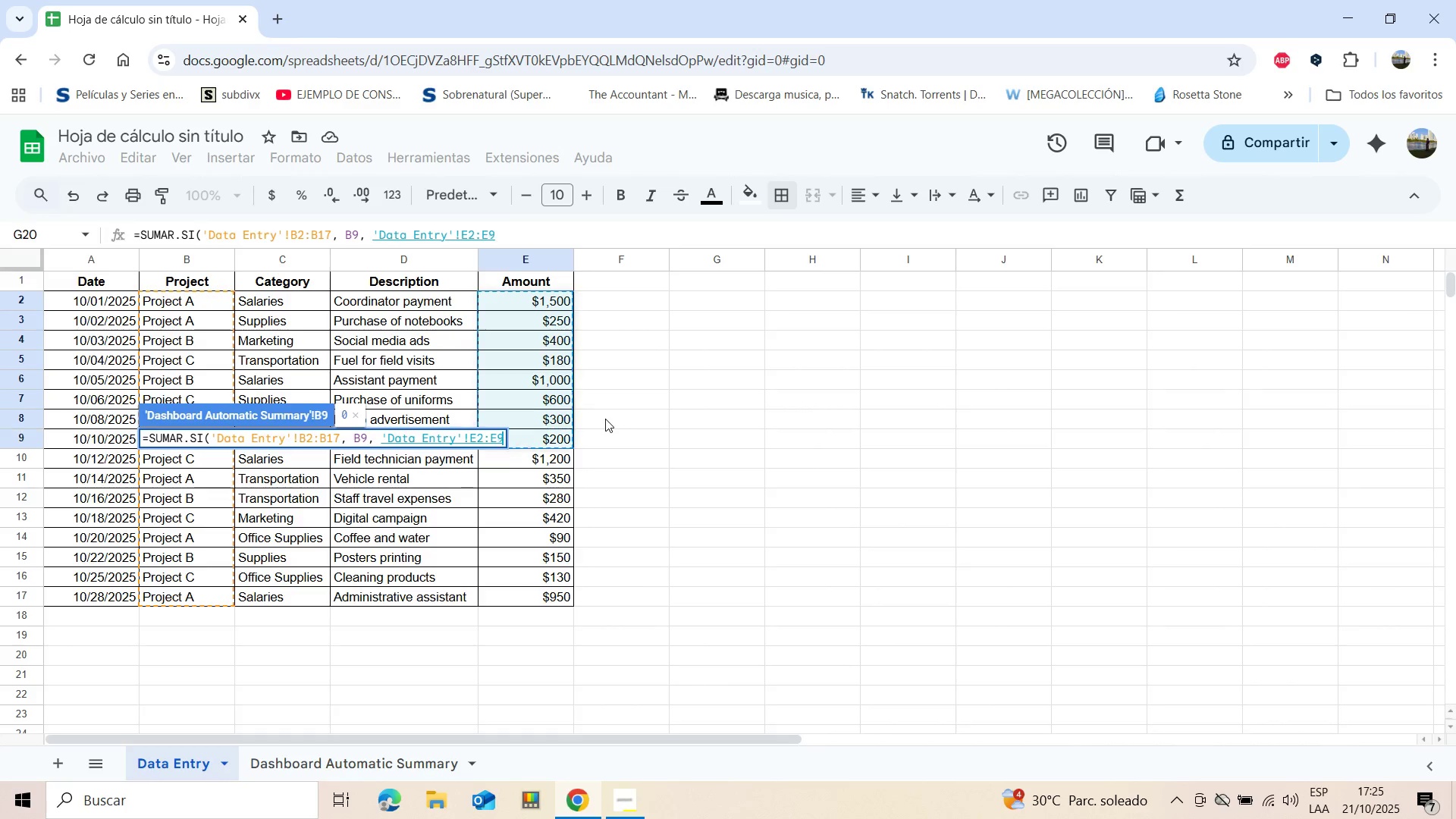 
key(Shift+ArrowDown)
 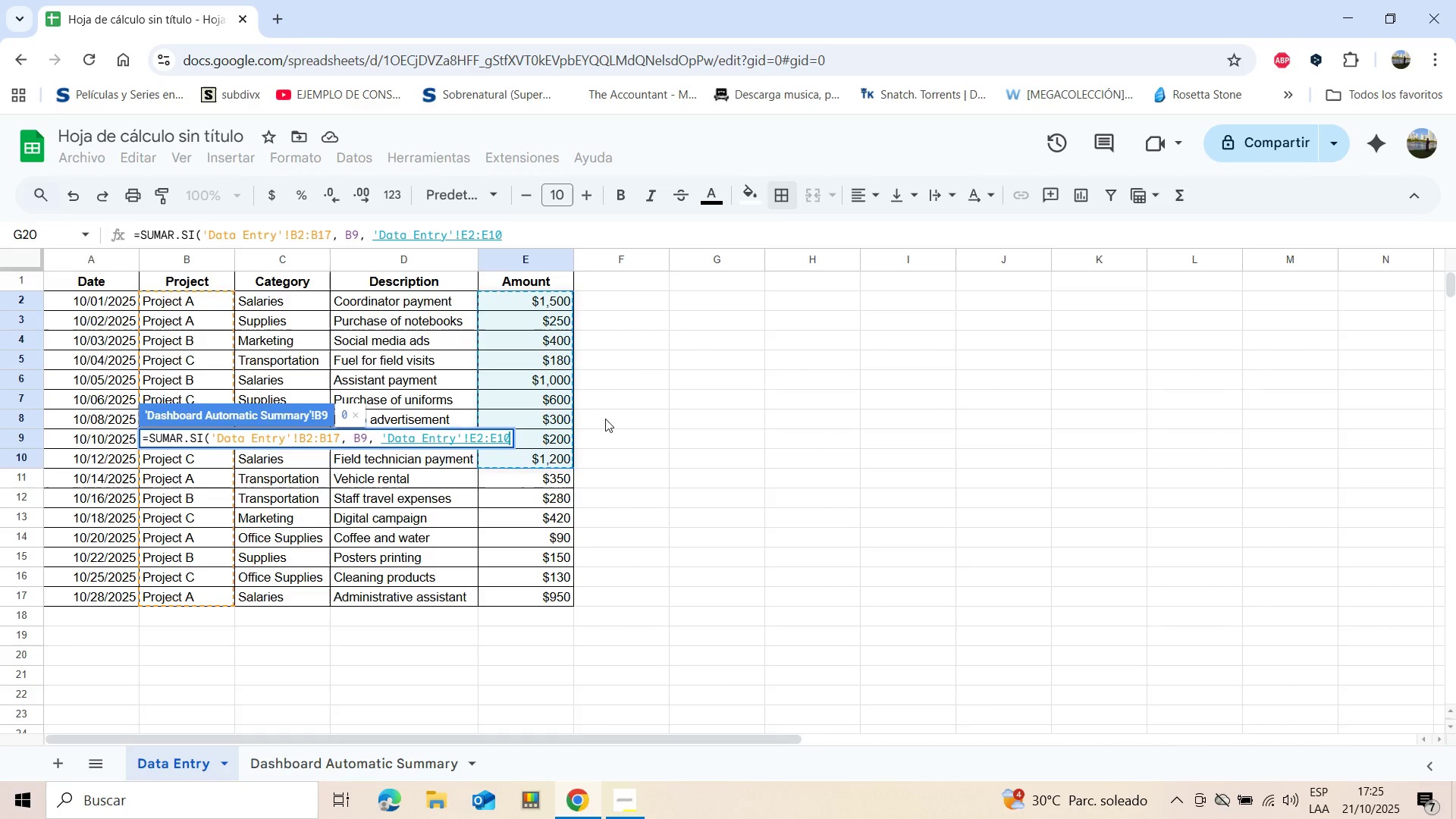 
key(Shift+ArrowDown)
 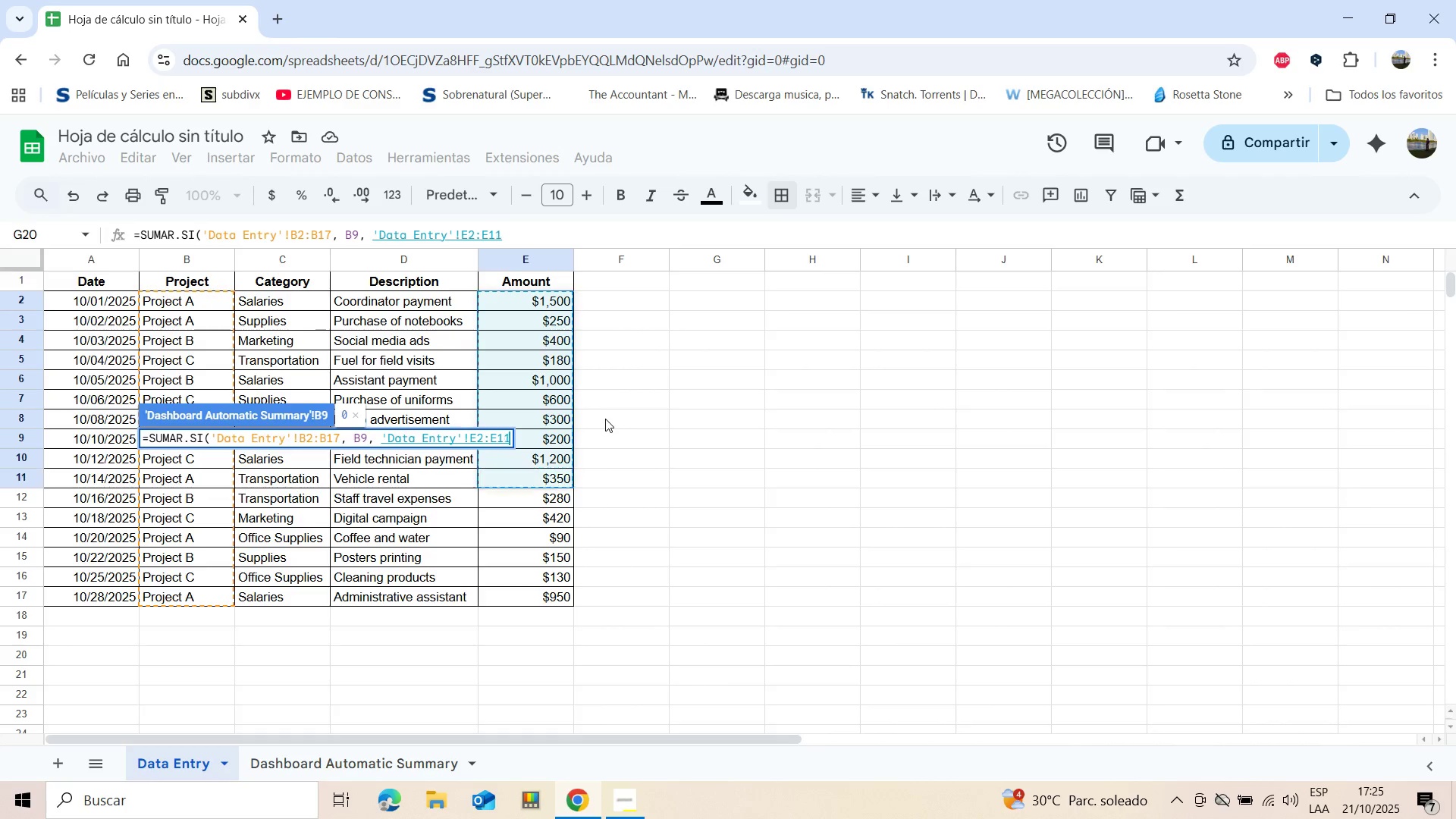 
key(Shift+ArrowDown)
 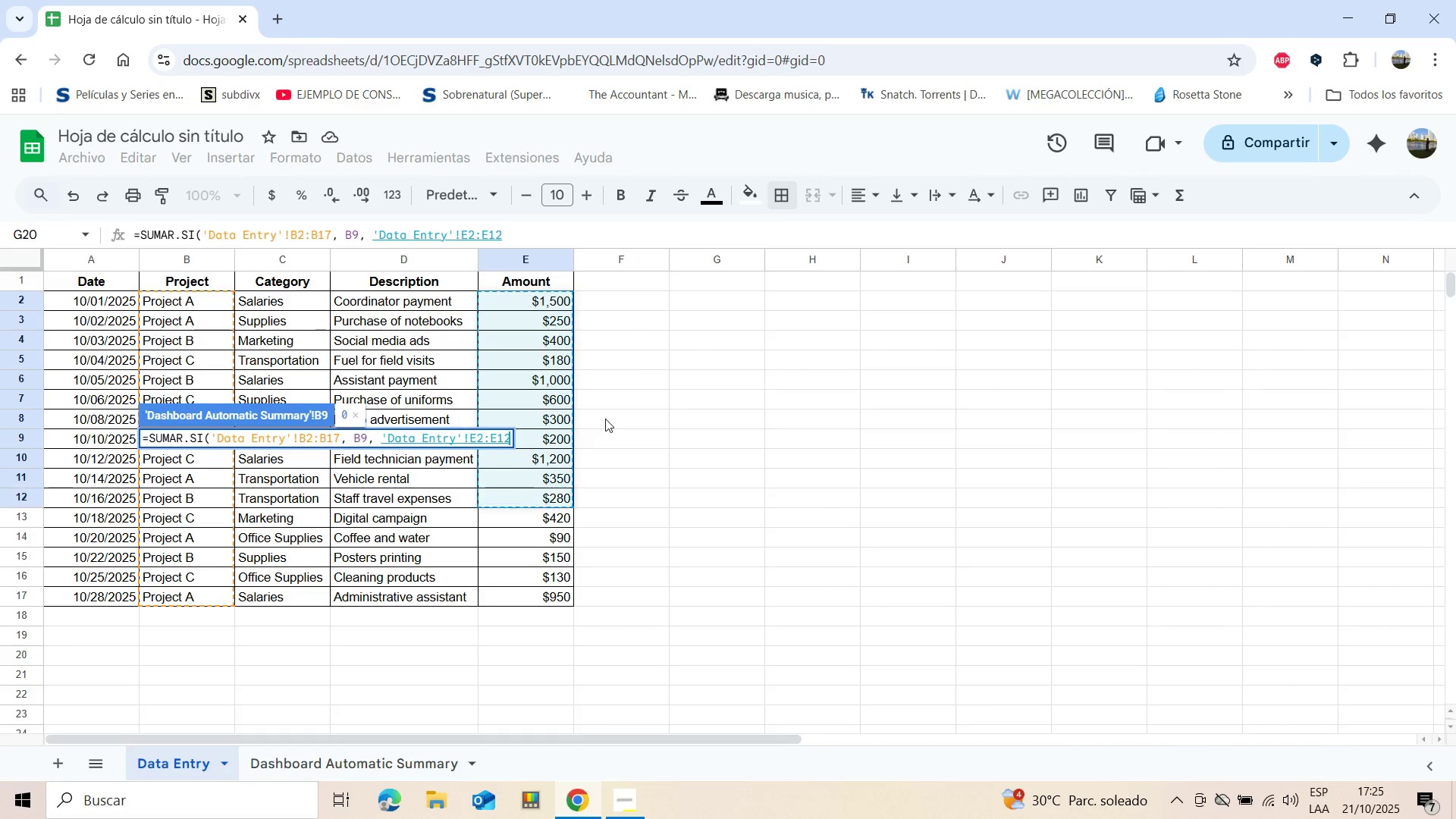 
key(Shift+ArrowDown)
 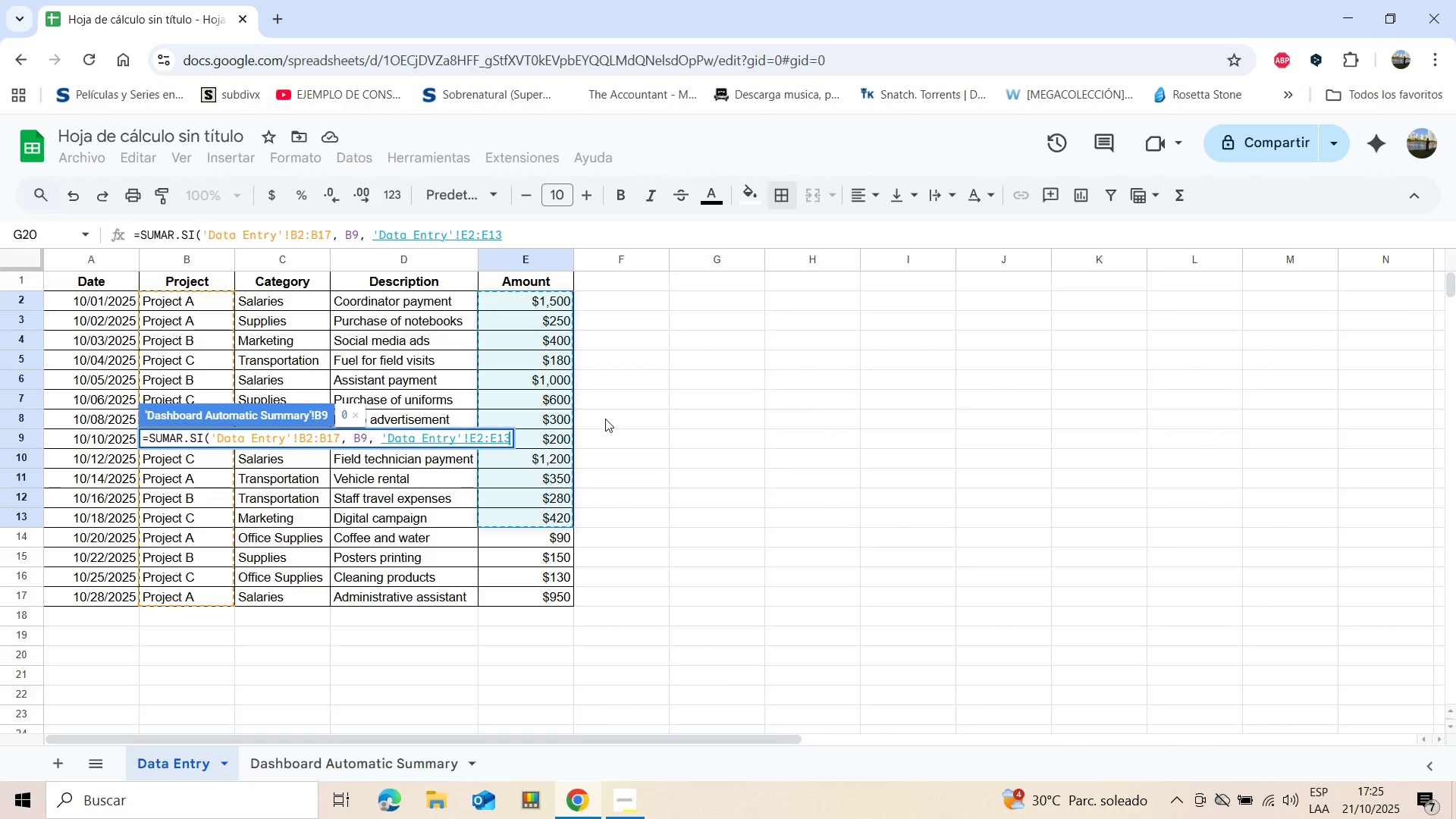 
key(Shift+ArrowDown)
 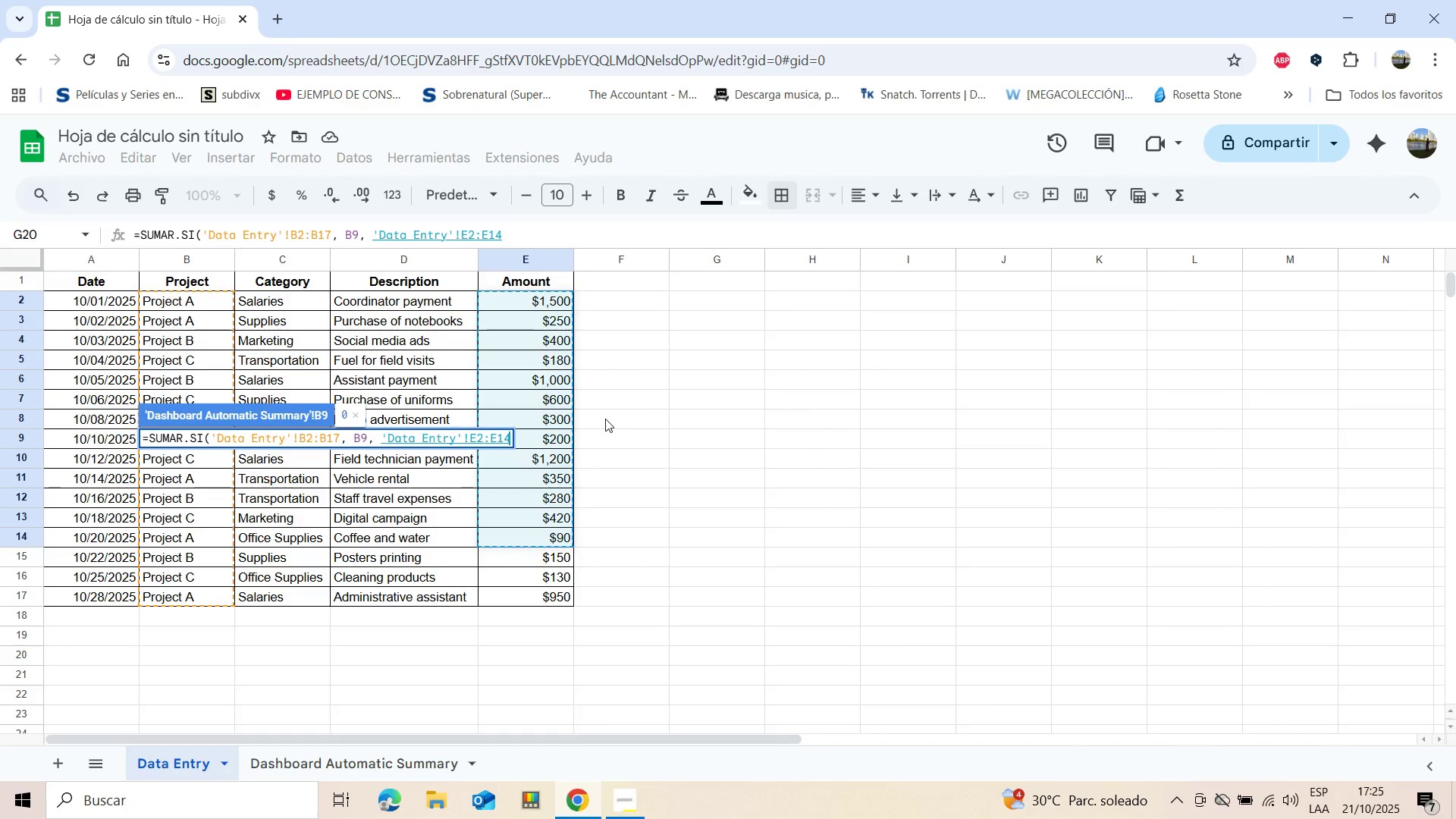 
key(Shift+ArrowDown)
 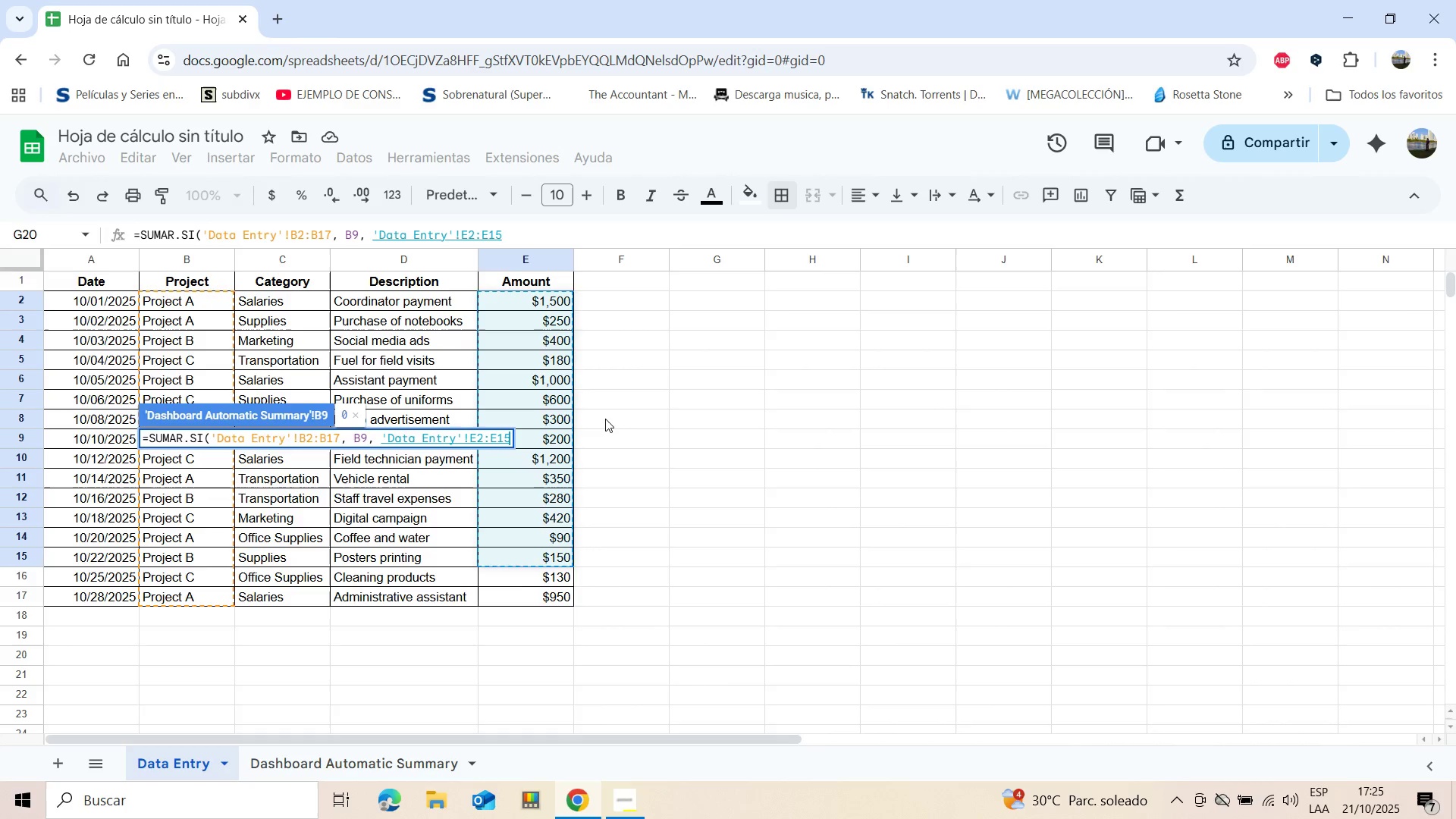 
key(Shift+ArrowDown)
 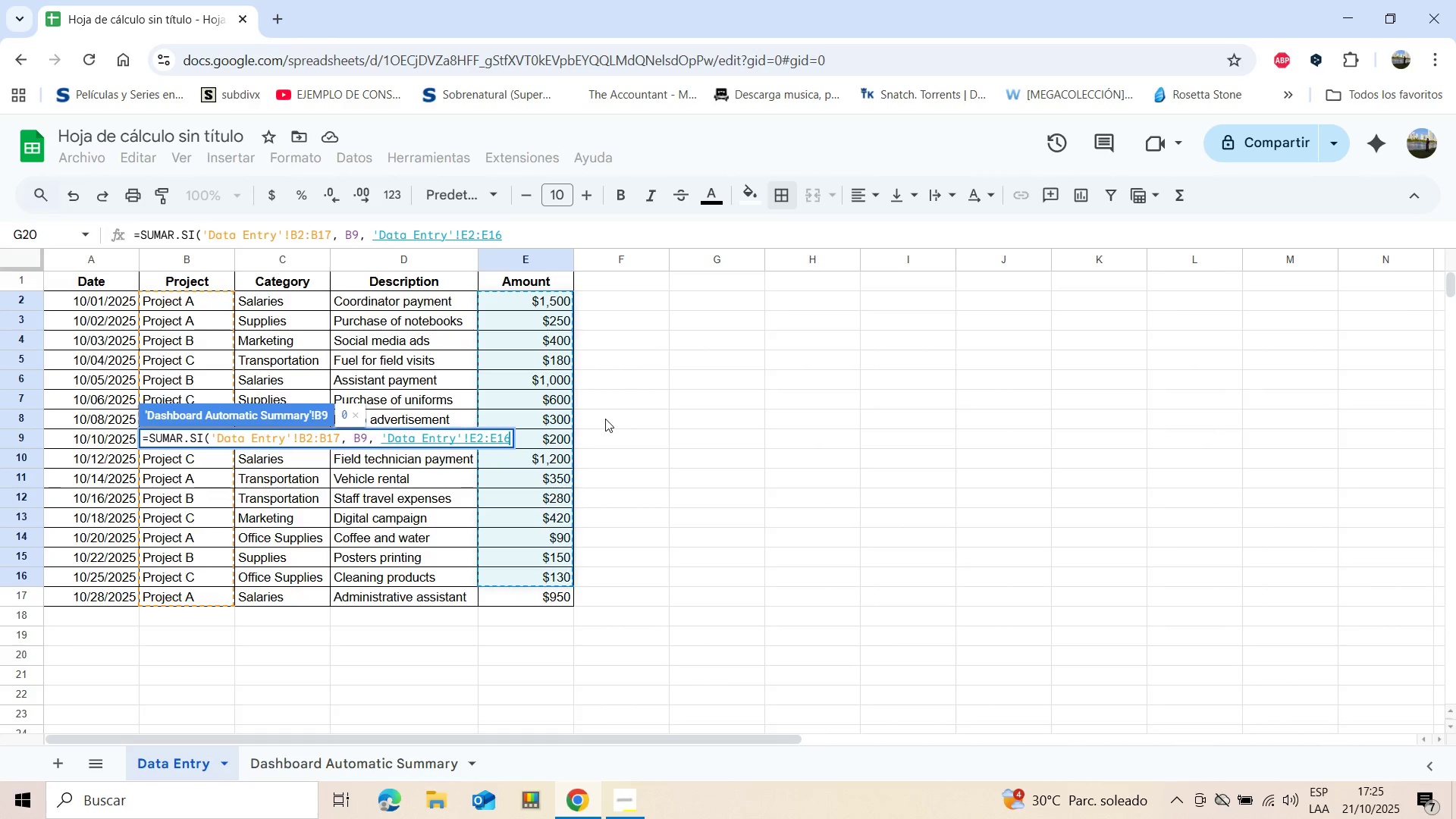 
key(Shift+ArrowDown)
 